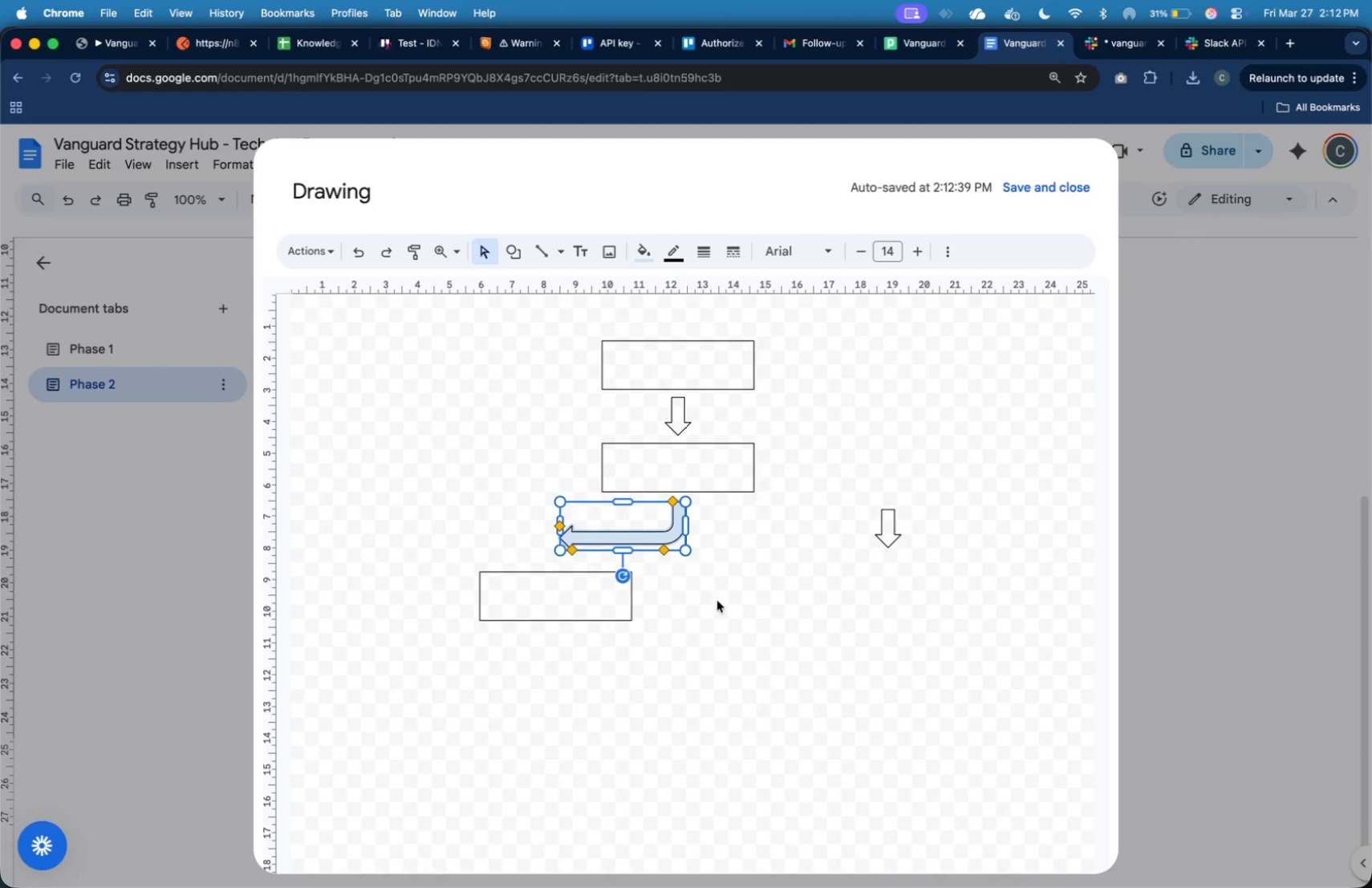 
left_click([721, 602])
 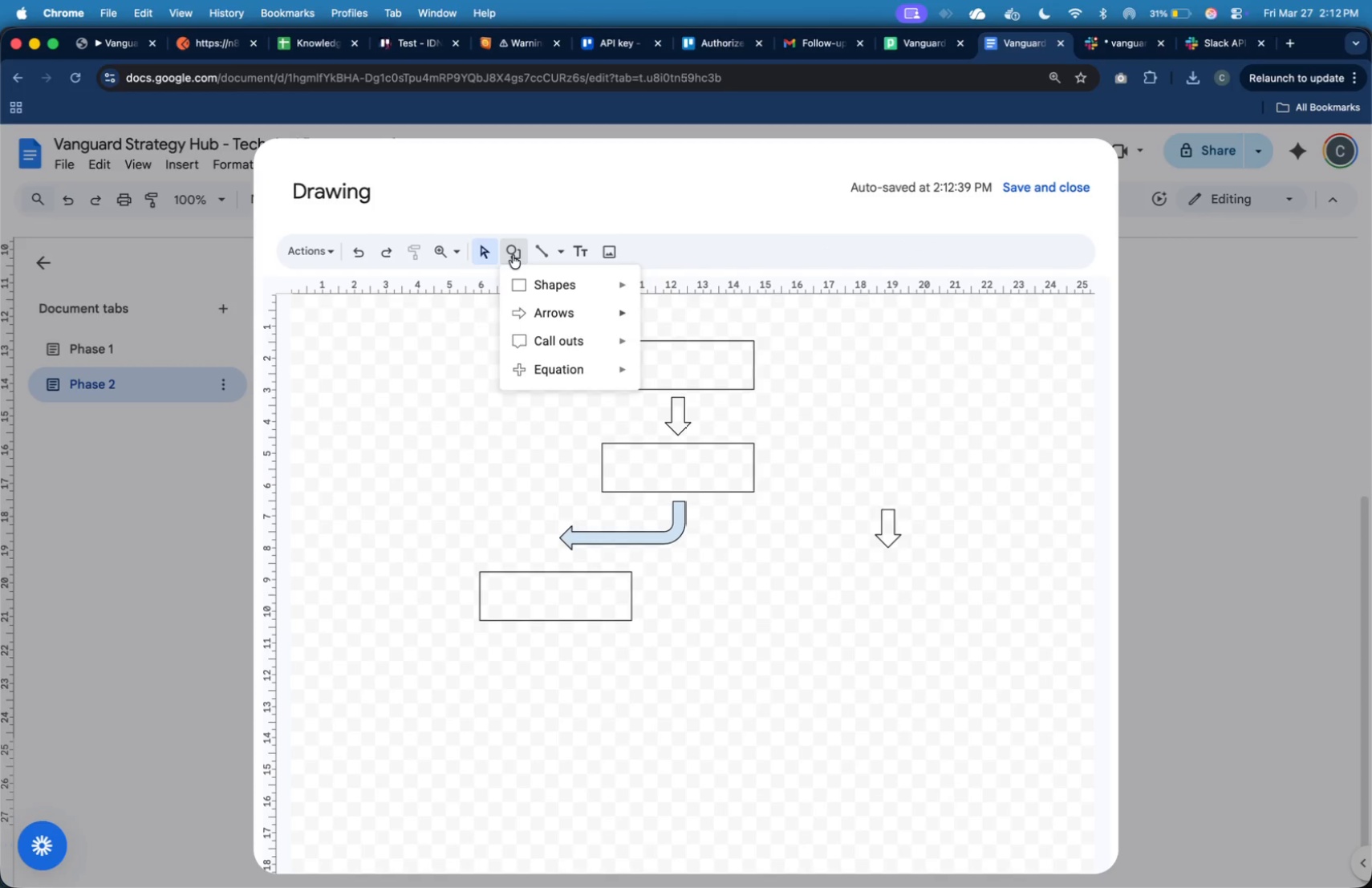 
mouse_move([587, 313])
 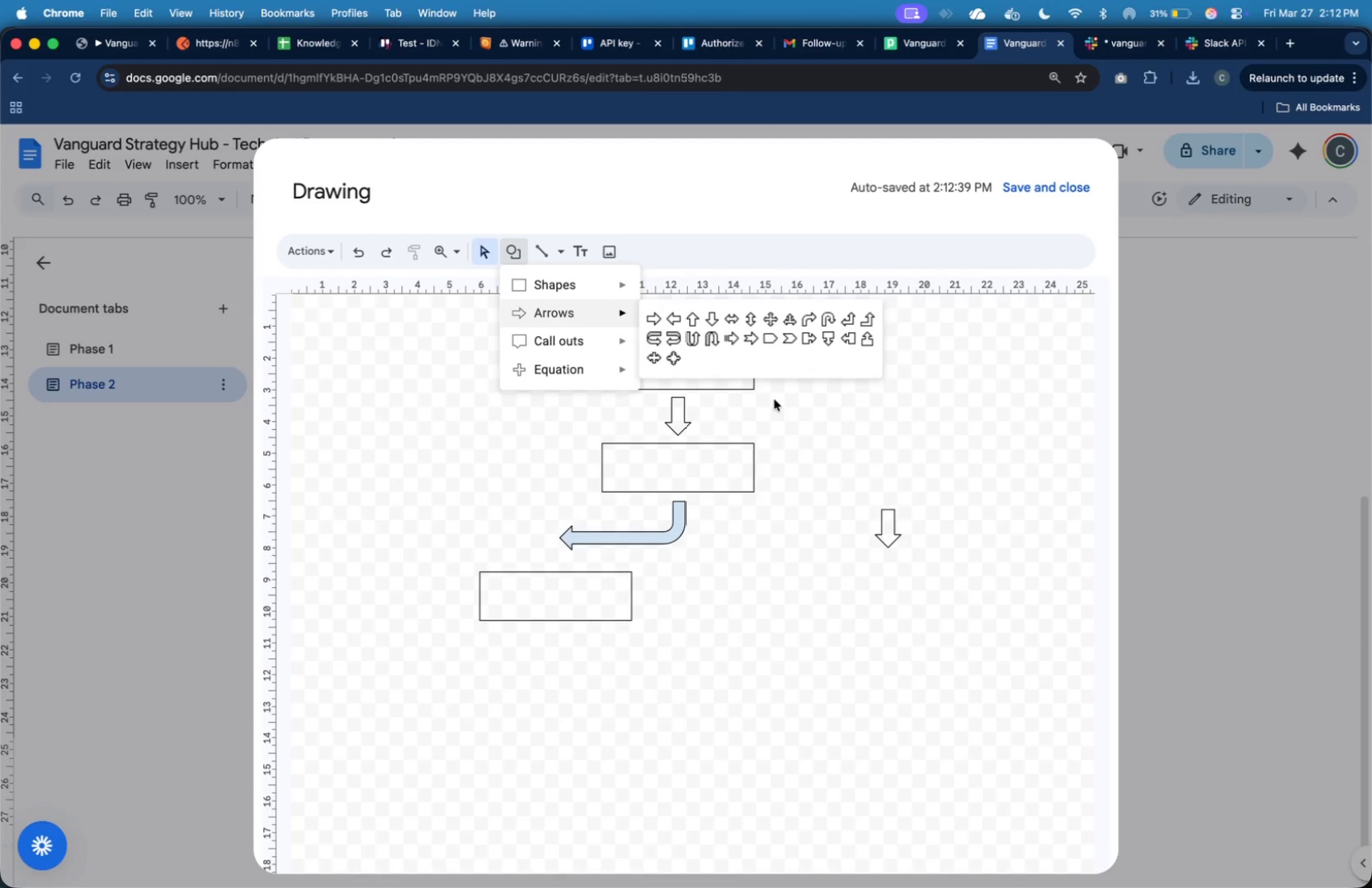 
wait(11.36)
 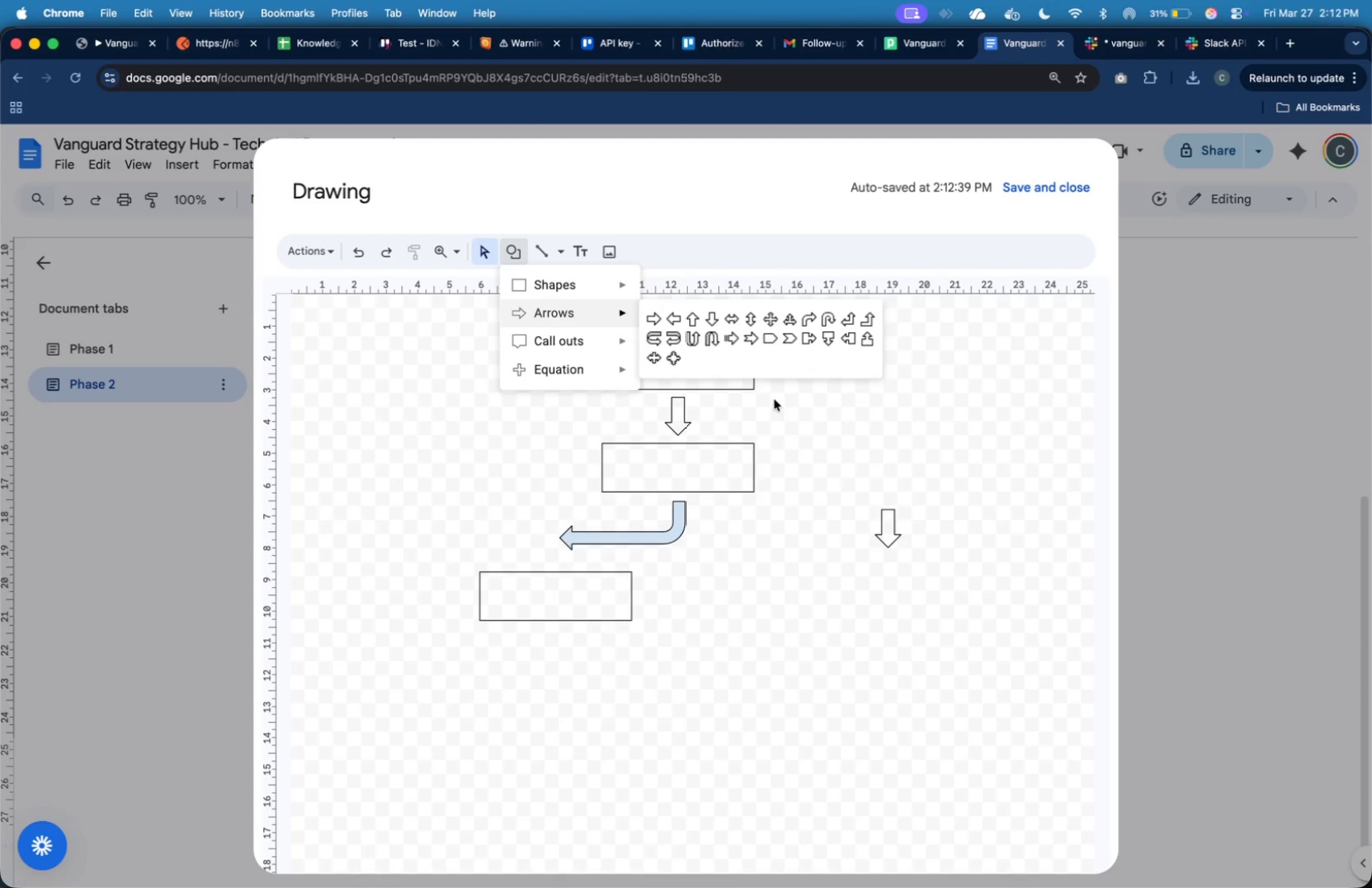 
left_click([823, 318])
 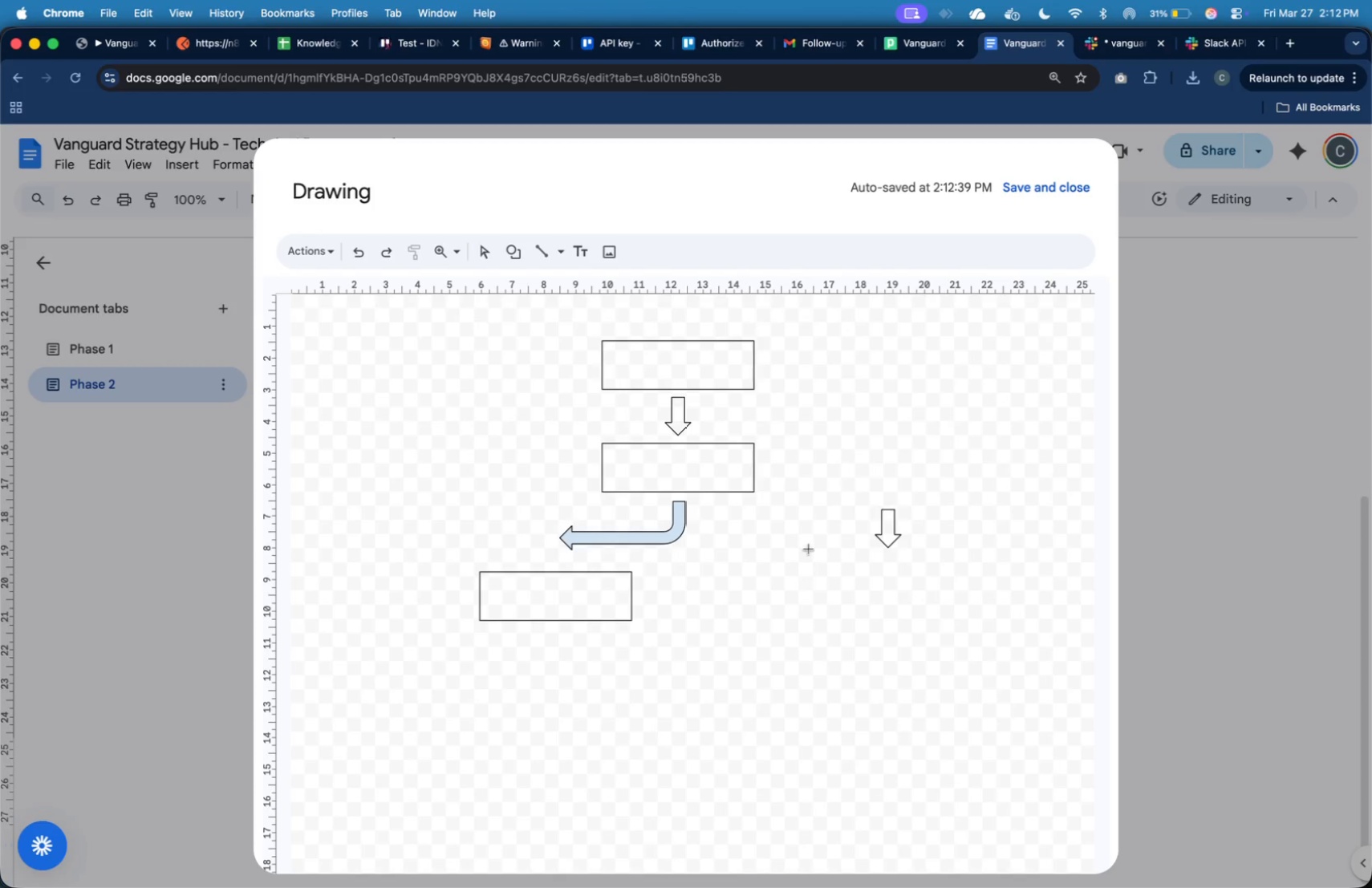 
left_click_drag(start_coordinate=[811, 503], to_coordinate=[707, 553])
 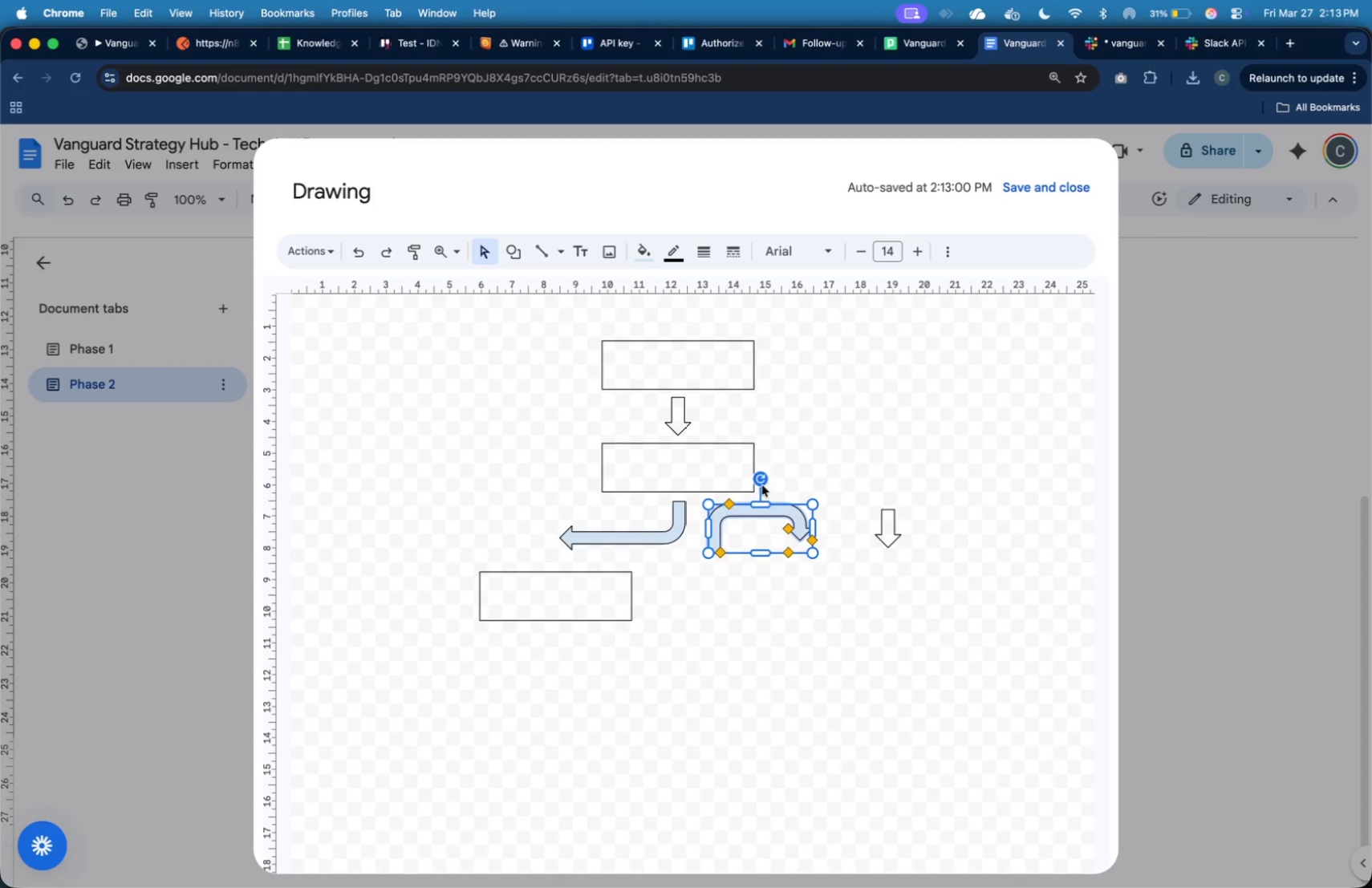 
left_click_drag(start_coordinate=[761, 479], to_coordinate=[758, 555])
 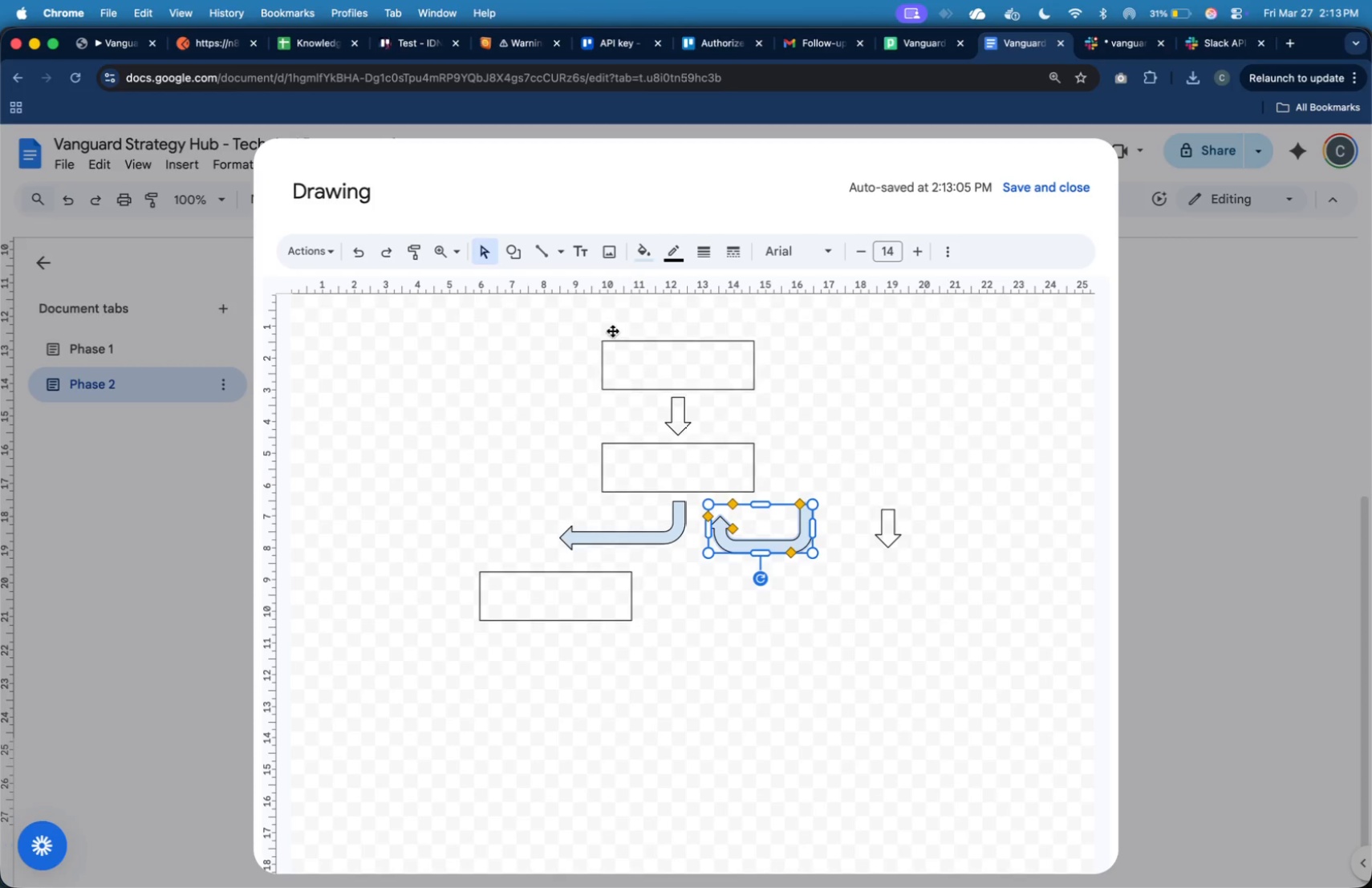 
mouse_move([535, 268])
 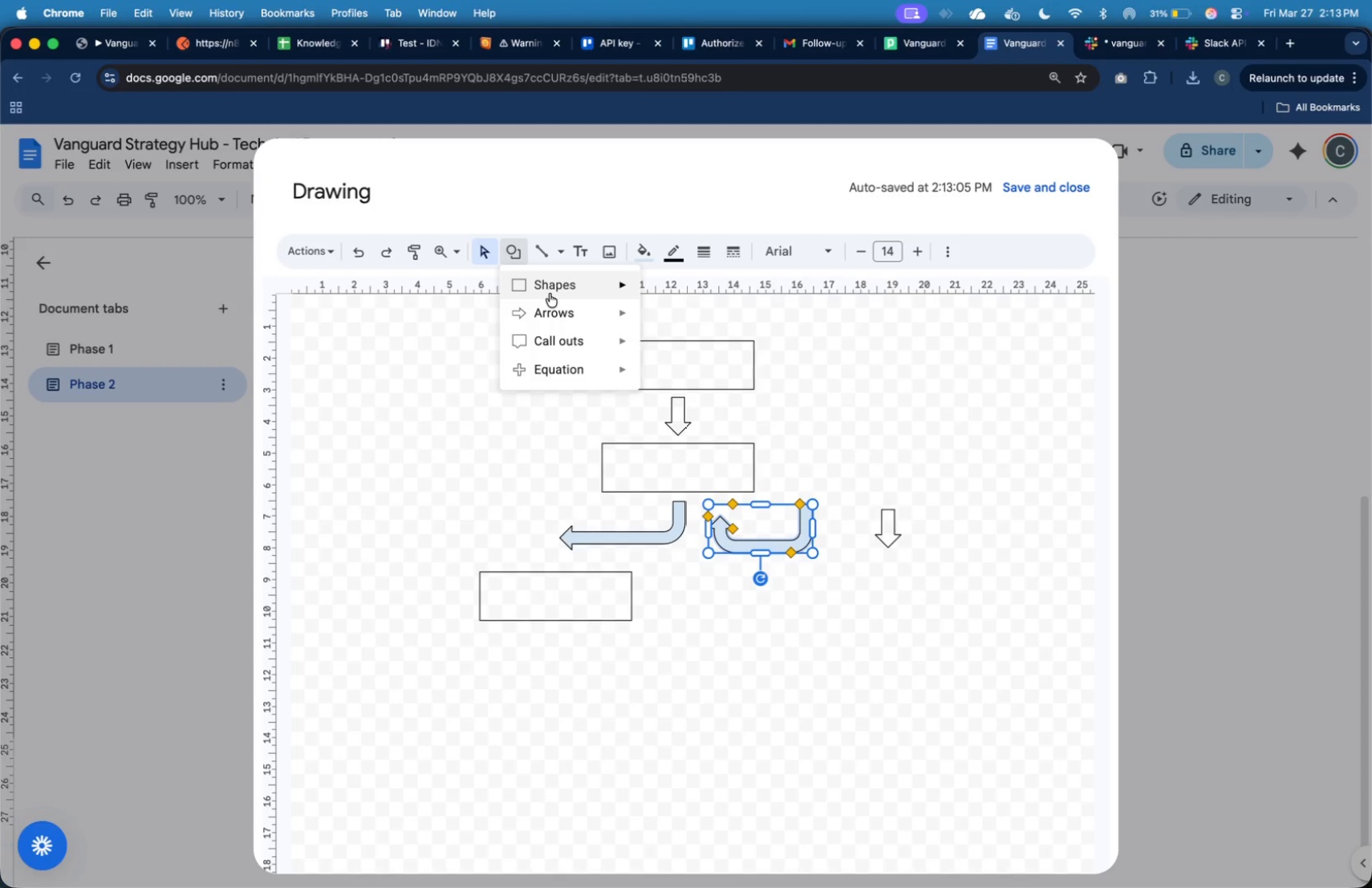 
mouse_move([574, 312])
 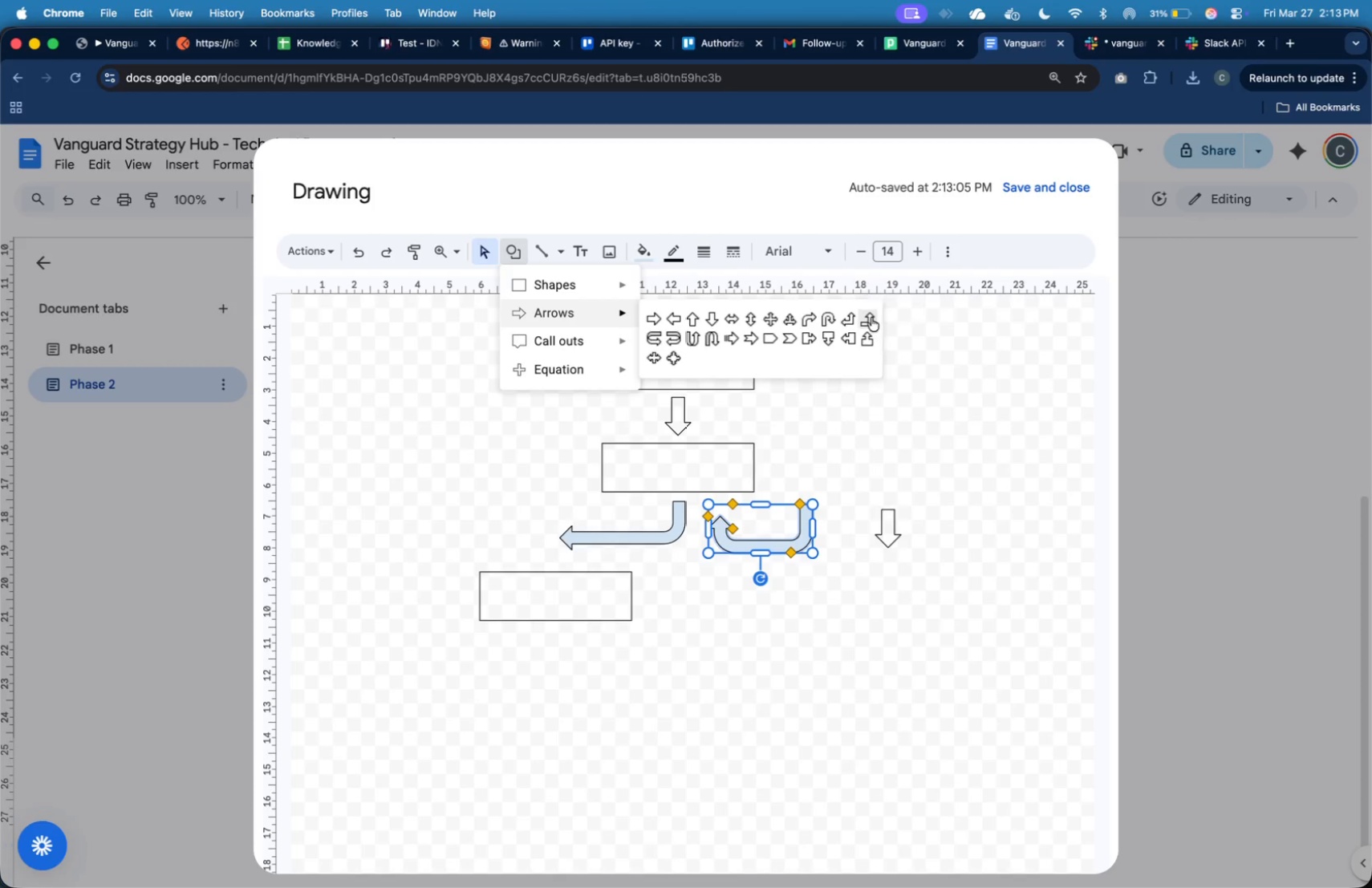 
left_click([870, 317])
 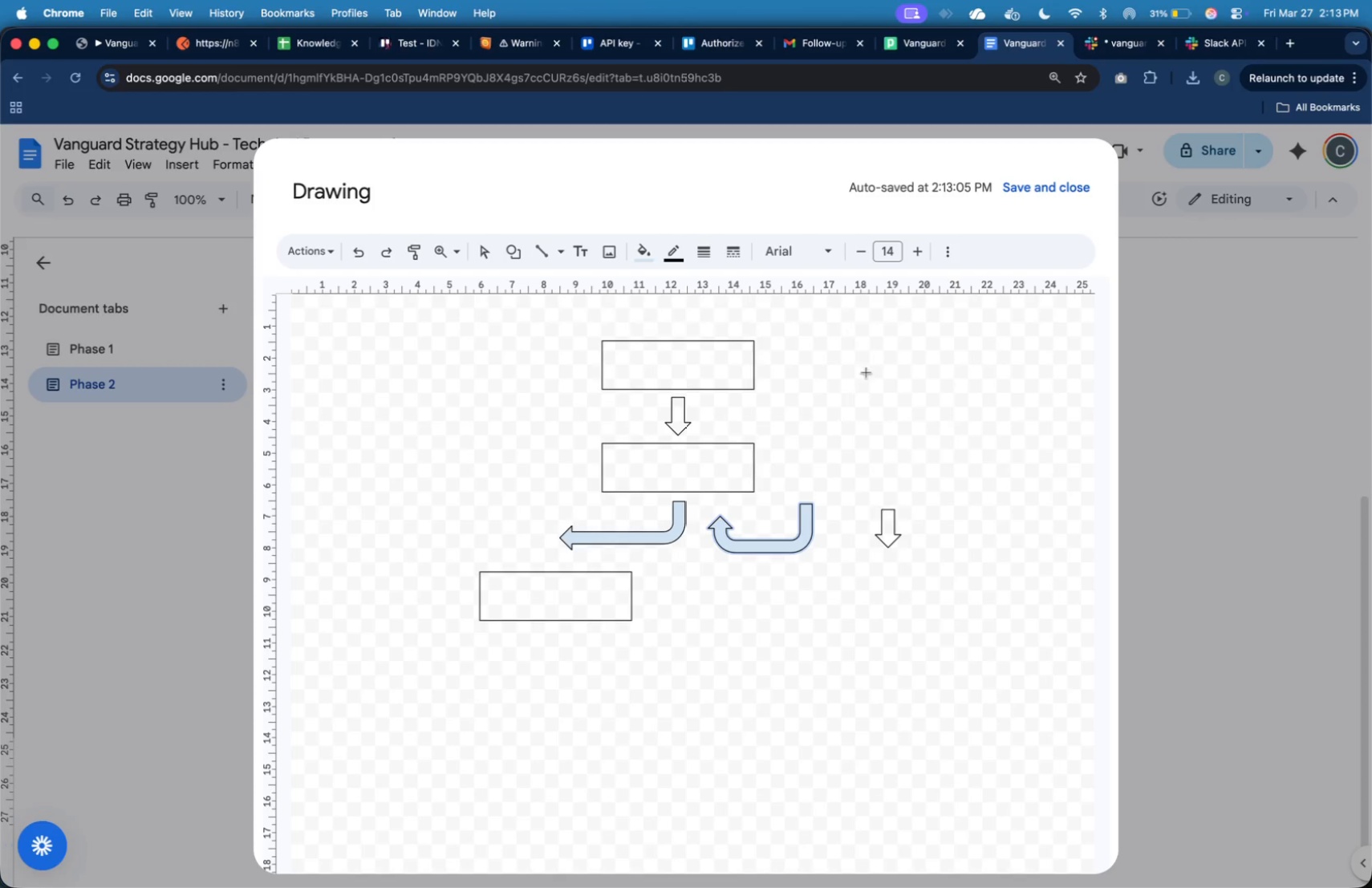 
left_click_drag(start_coordinate=[866, 372], to_coordinate=[923, 452])
 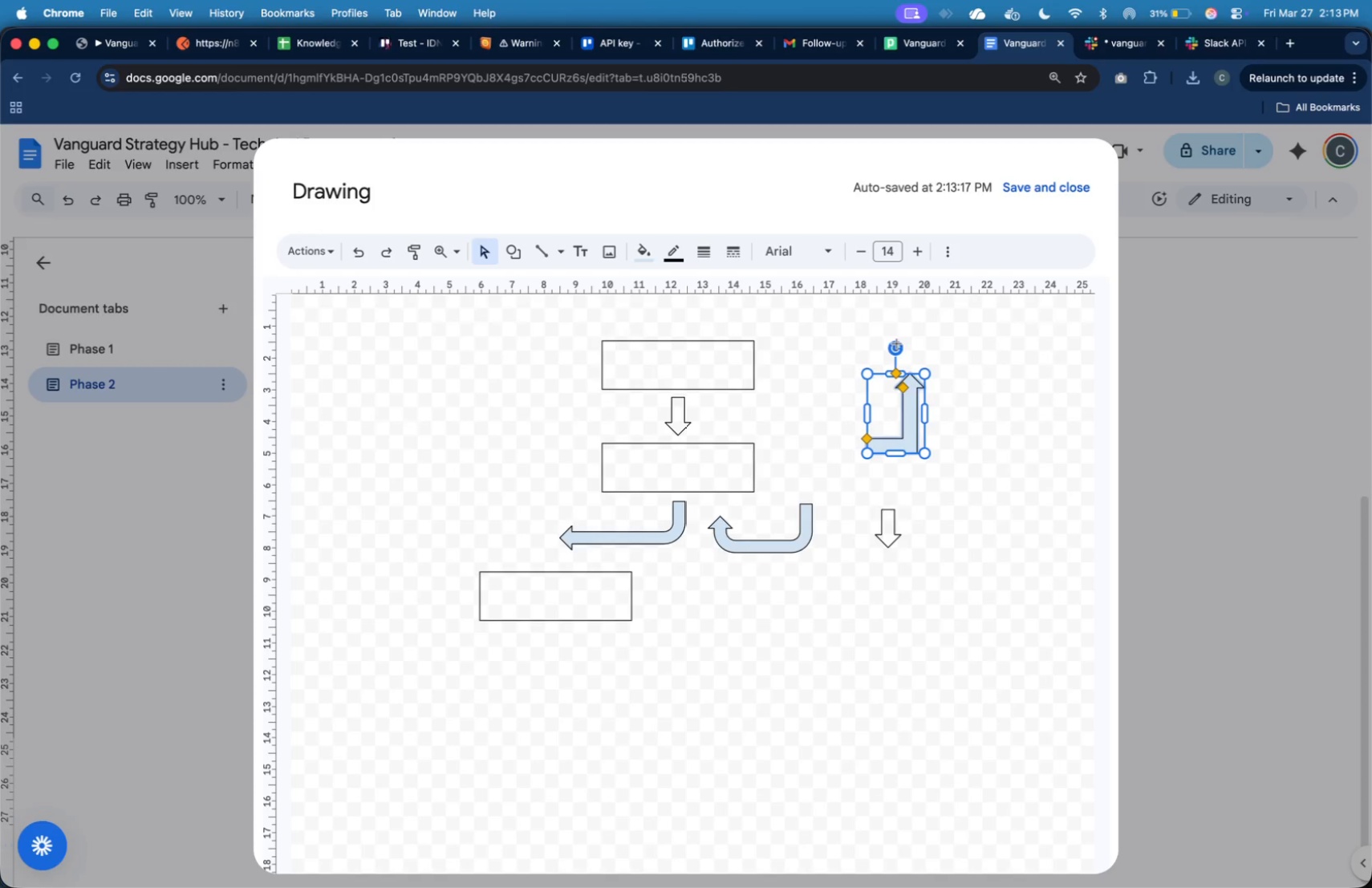 
left_click_drag(start_coordinate=[896, 343], to_coordinate=[897, 464])
 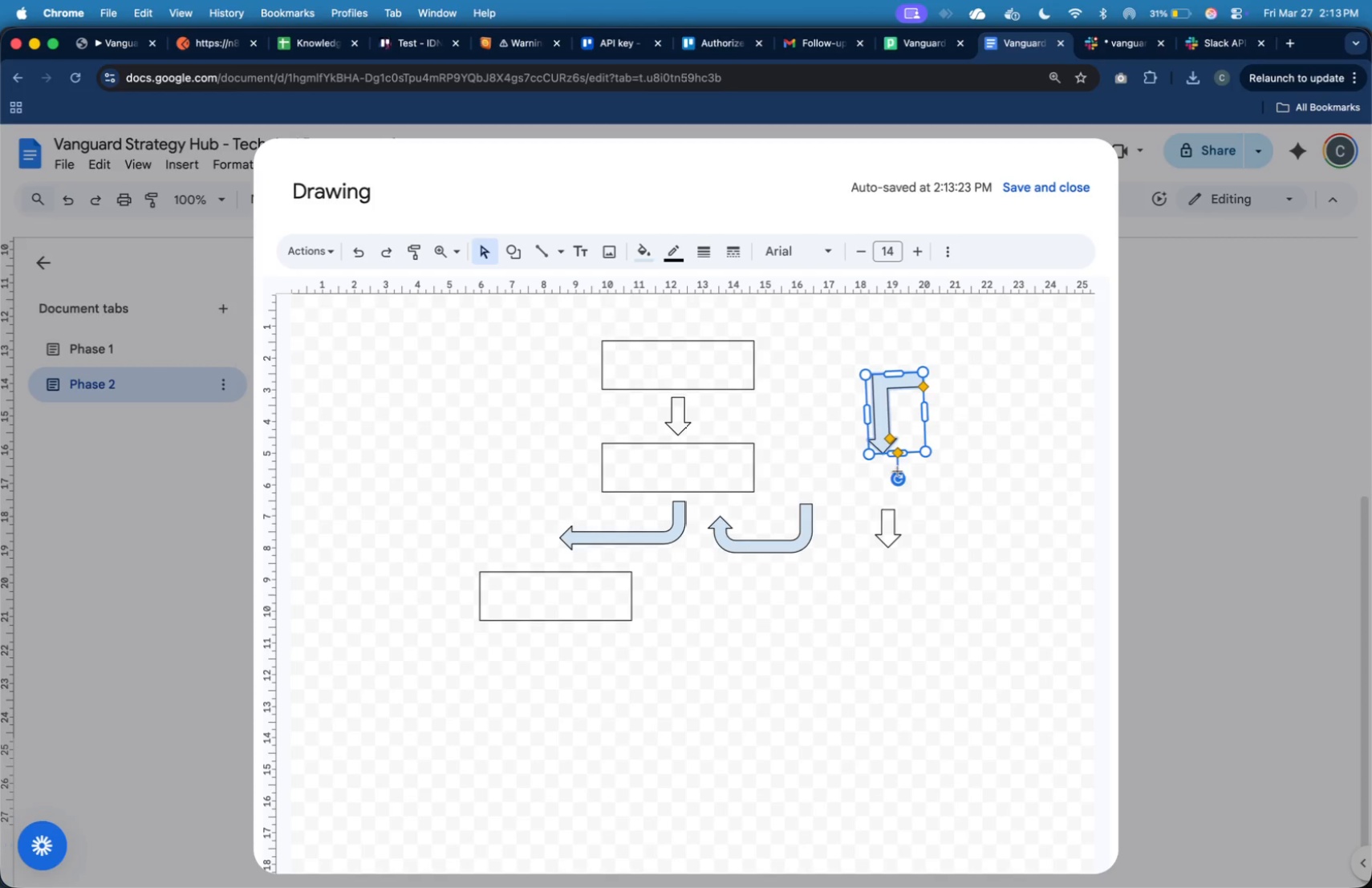 
left_click_drag(start_coordinate=[899, 480], to_coordinate=[895, 480])
 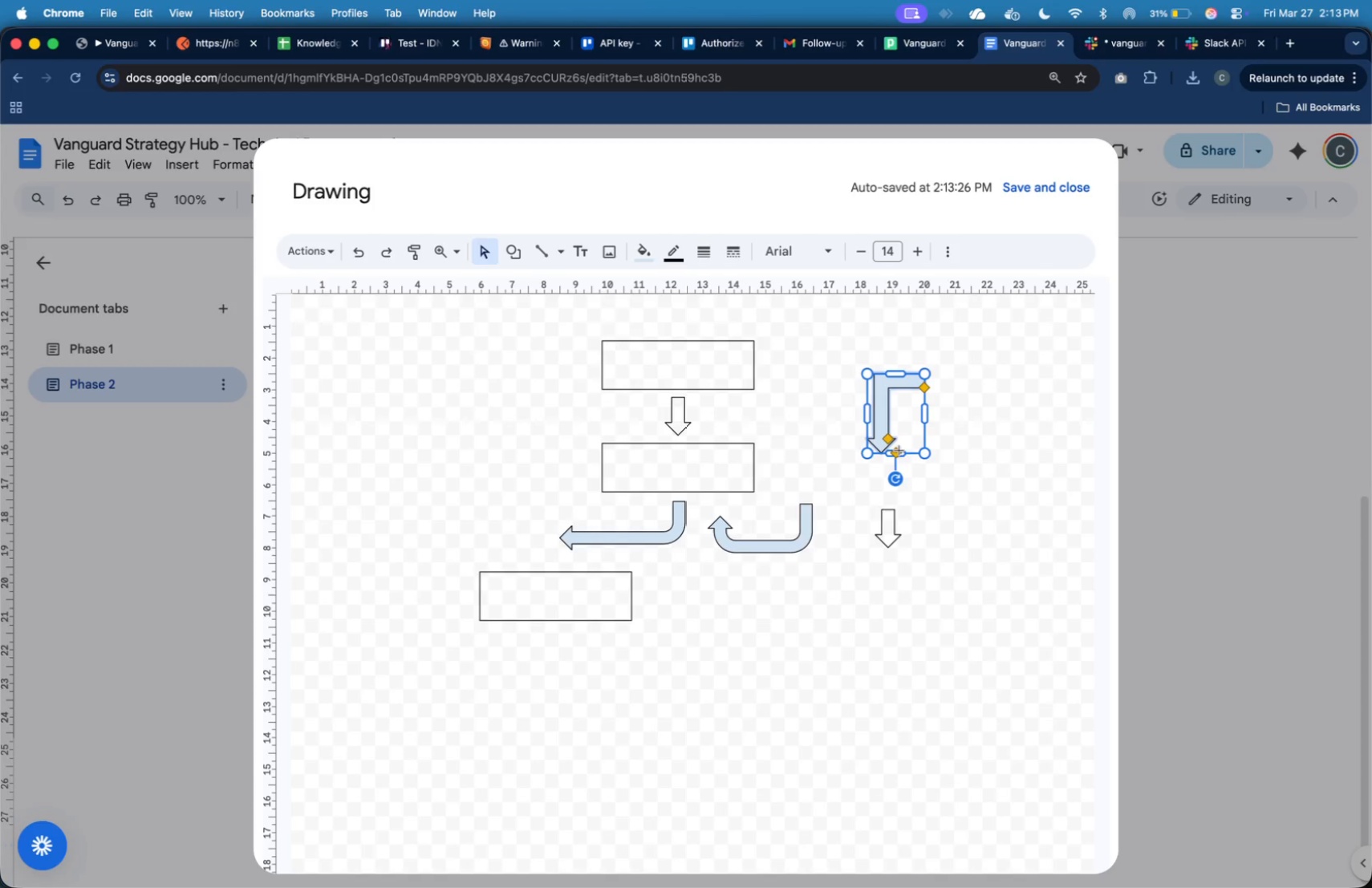 
left_click_drag(start_coordinate=[898, 451], to_coordinate=[891, 313])
 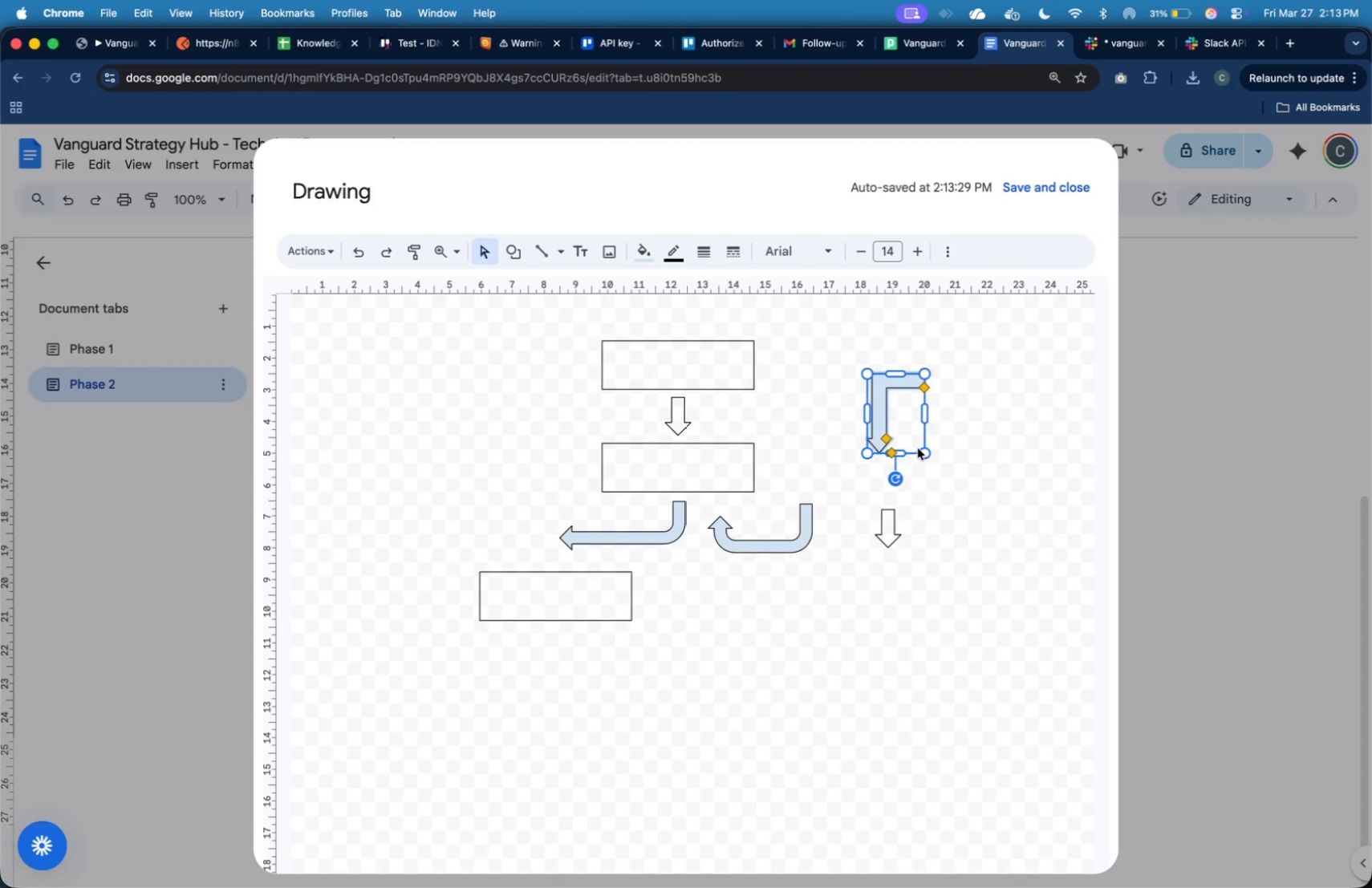 
left_click_drag(start_coordinate=[920, 451], to_coordinate=[893, 323])
 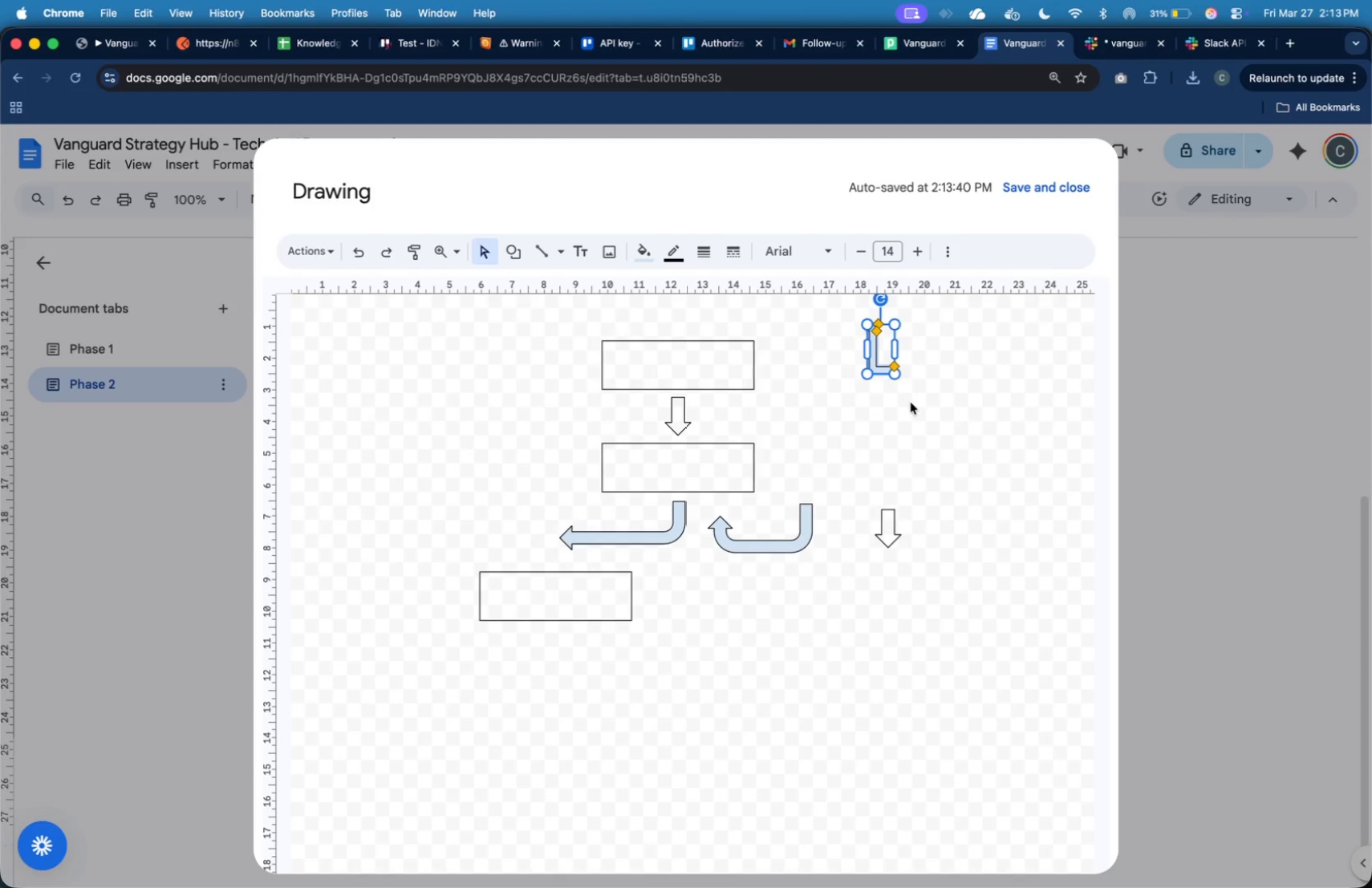 
key(Meta+Z)
 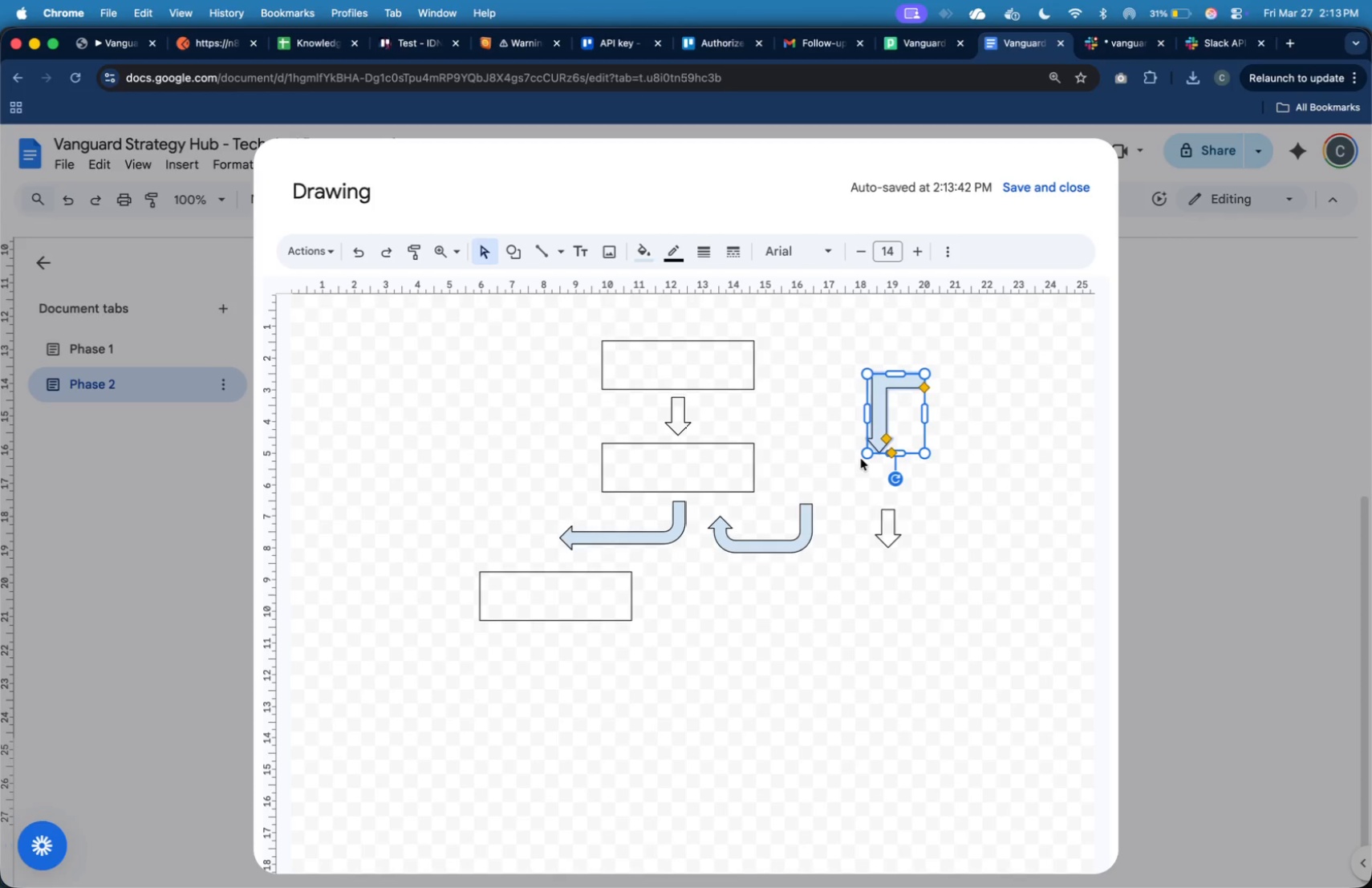 
key(Backspace)
 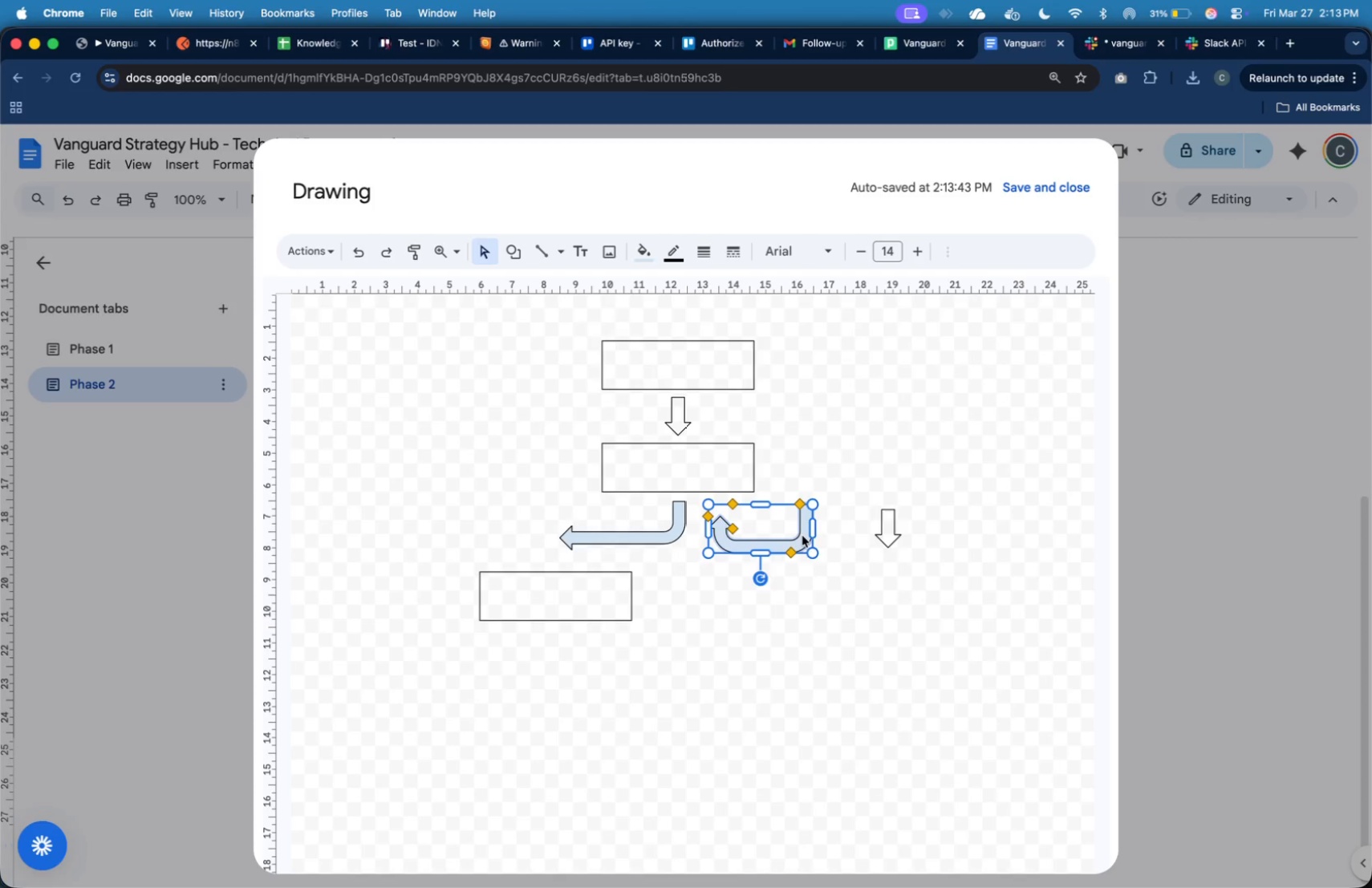 
key(Backspace)
 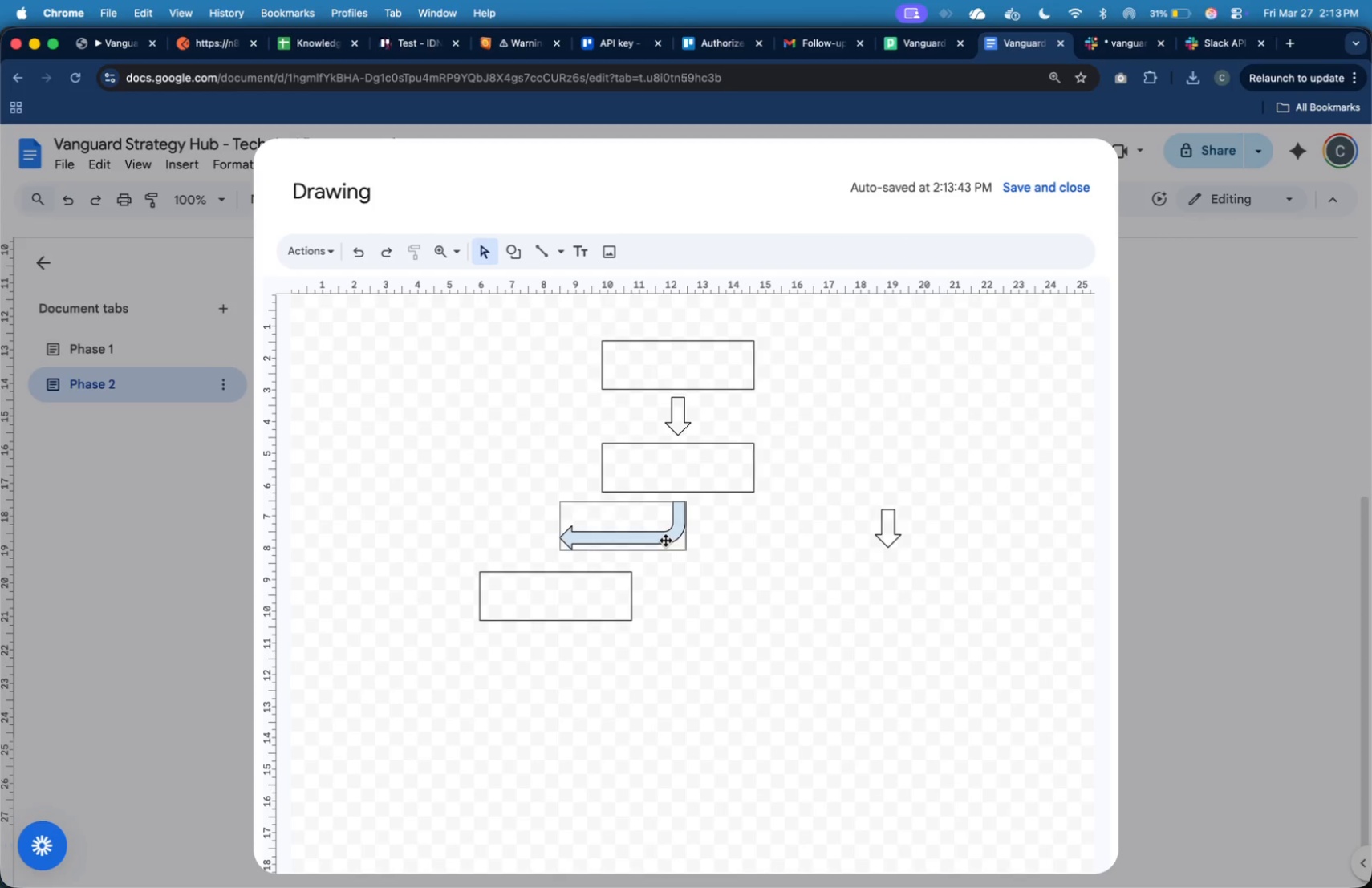 
left_click([666, 541])
 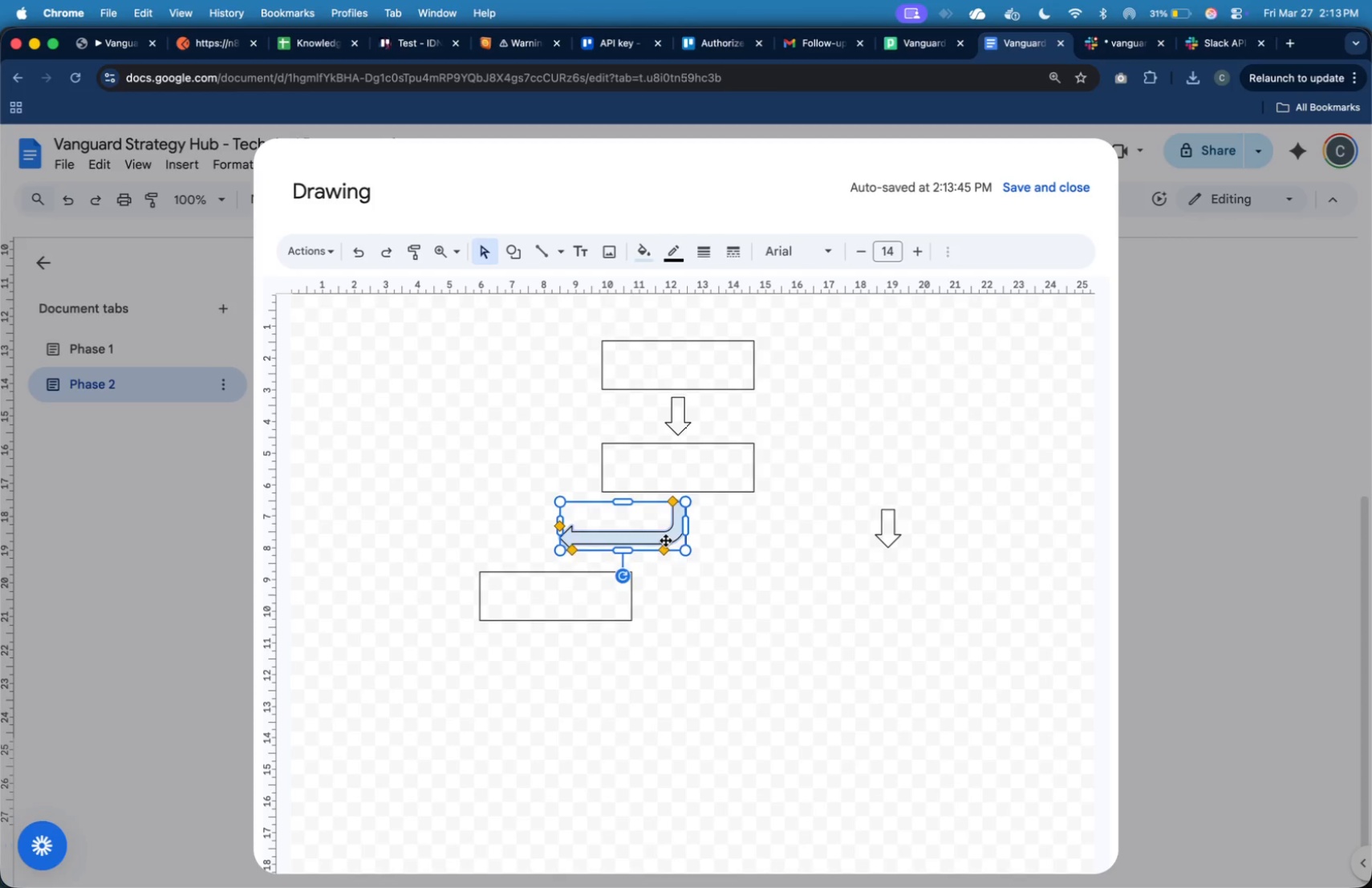 
key(Backspace)
 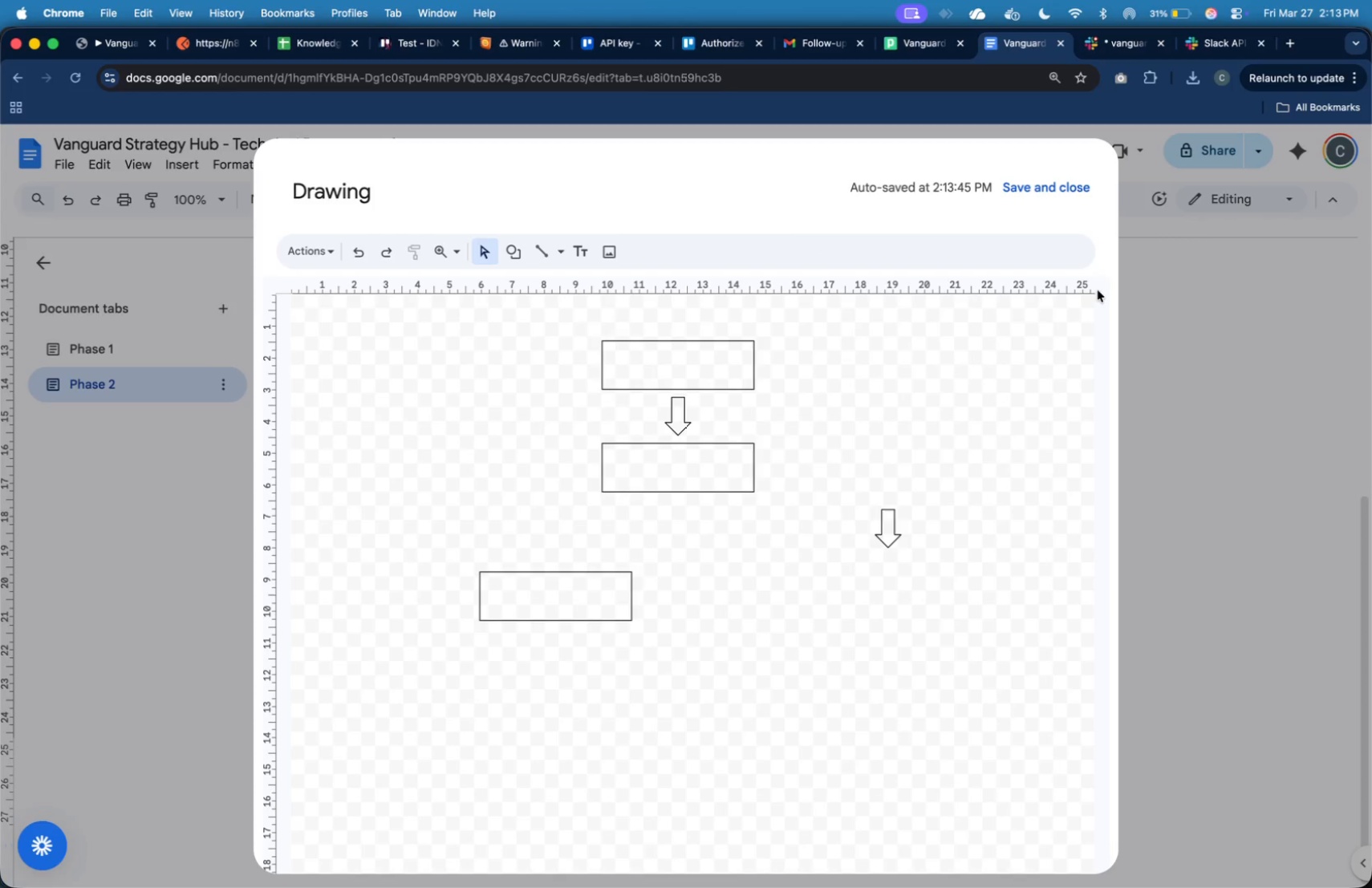 
left_click([1054, 187])
 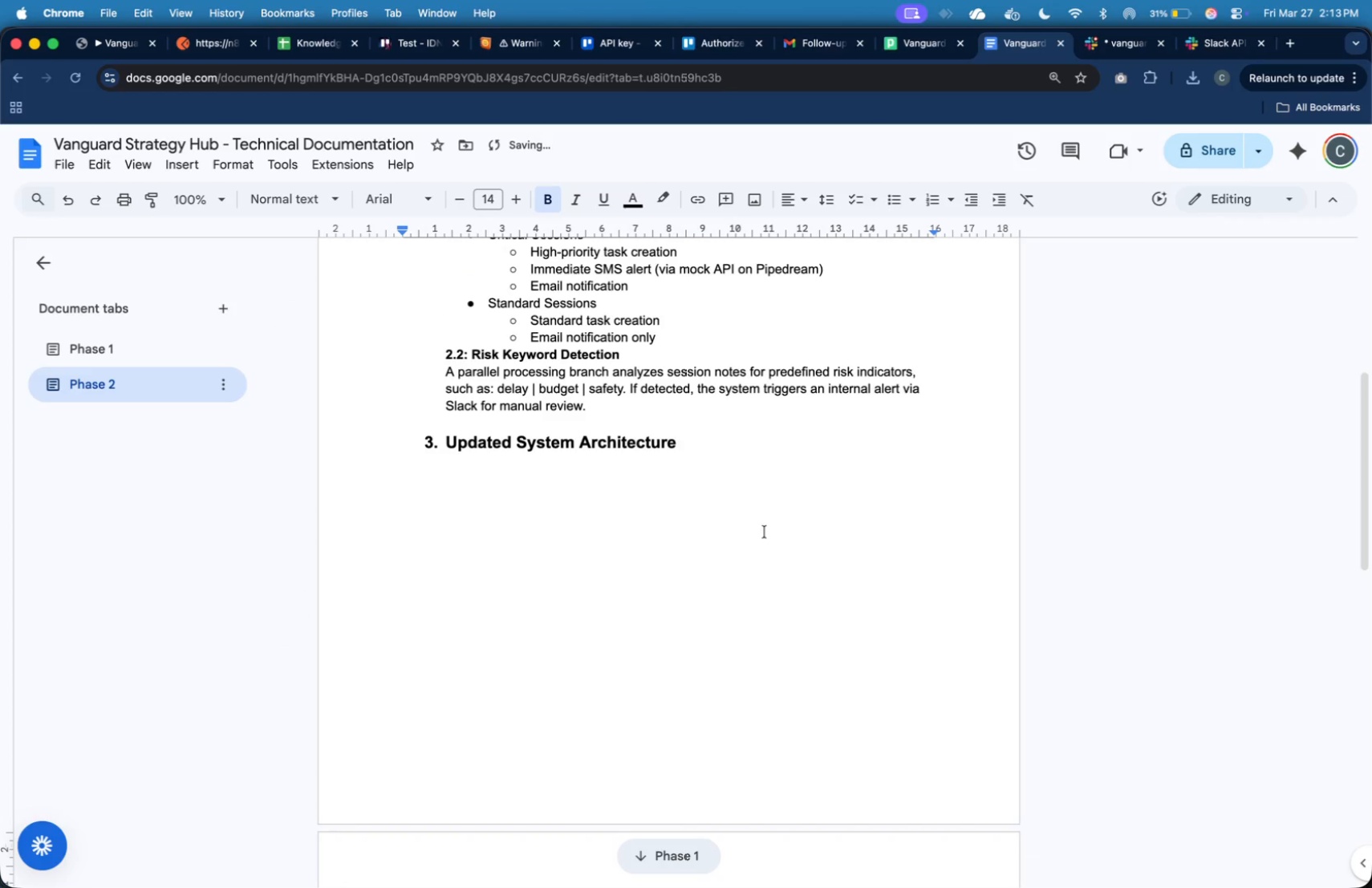 
scroll: coordinate [754, 548], scroll_direction: down, amount: 11.0
 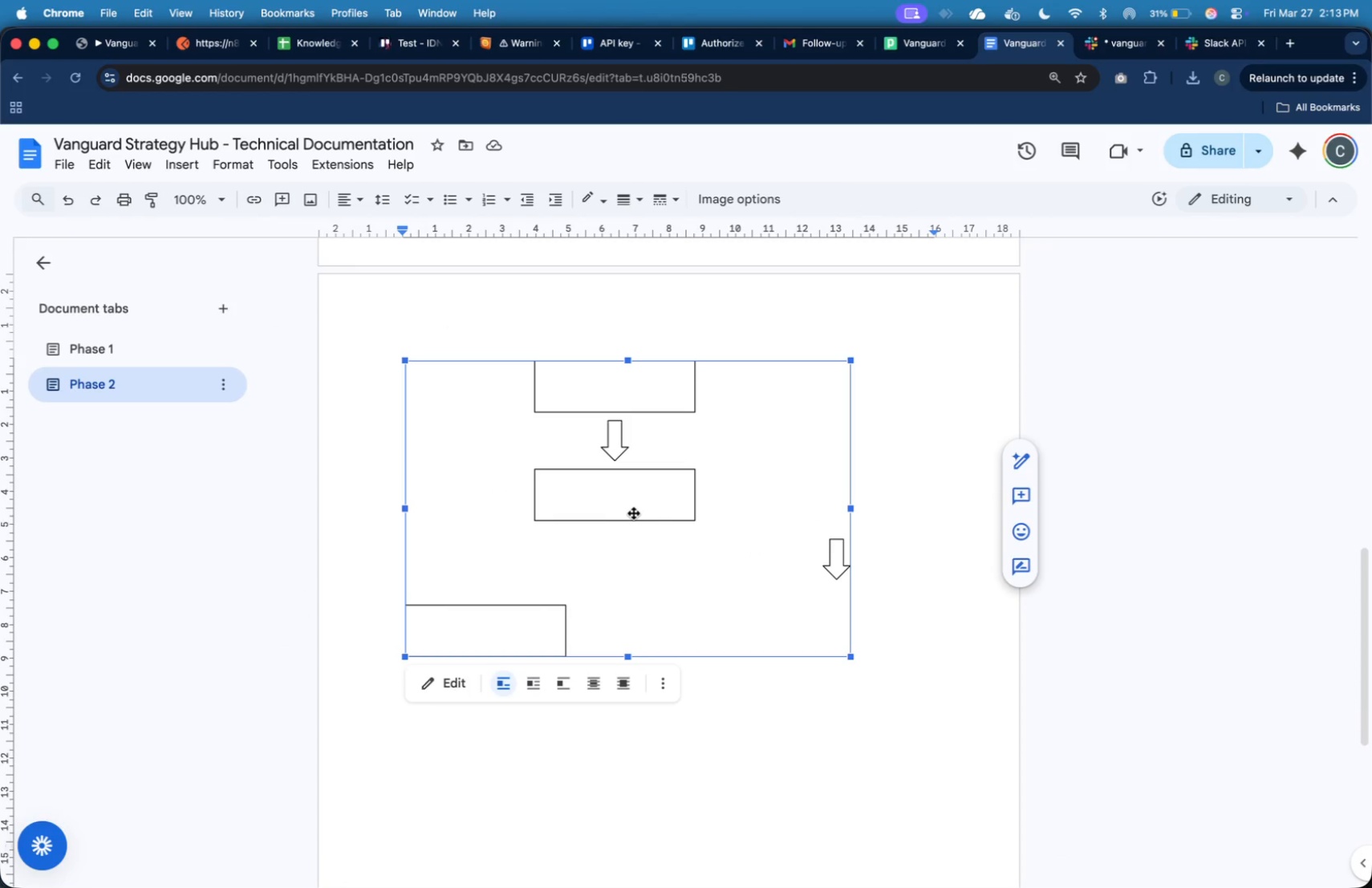 
key(Backspace)
 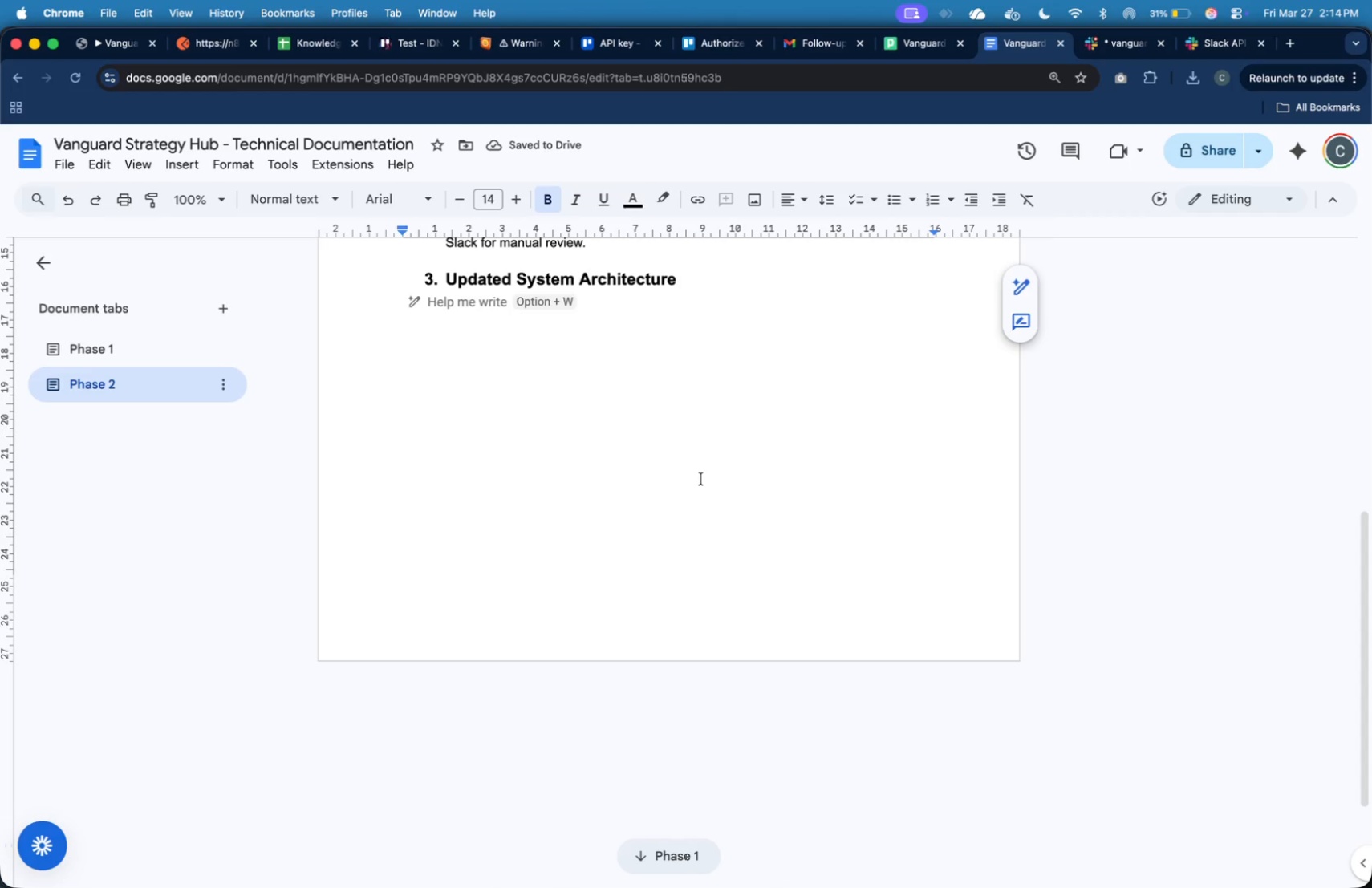 
wait(6.2)
 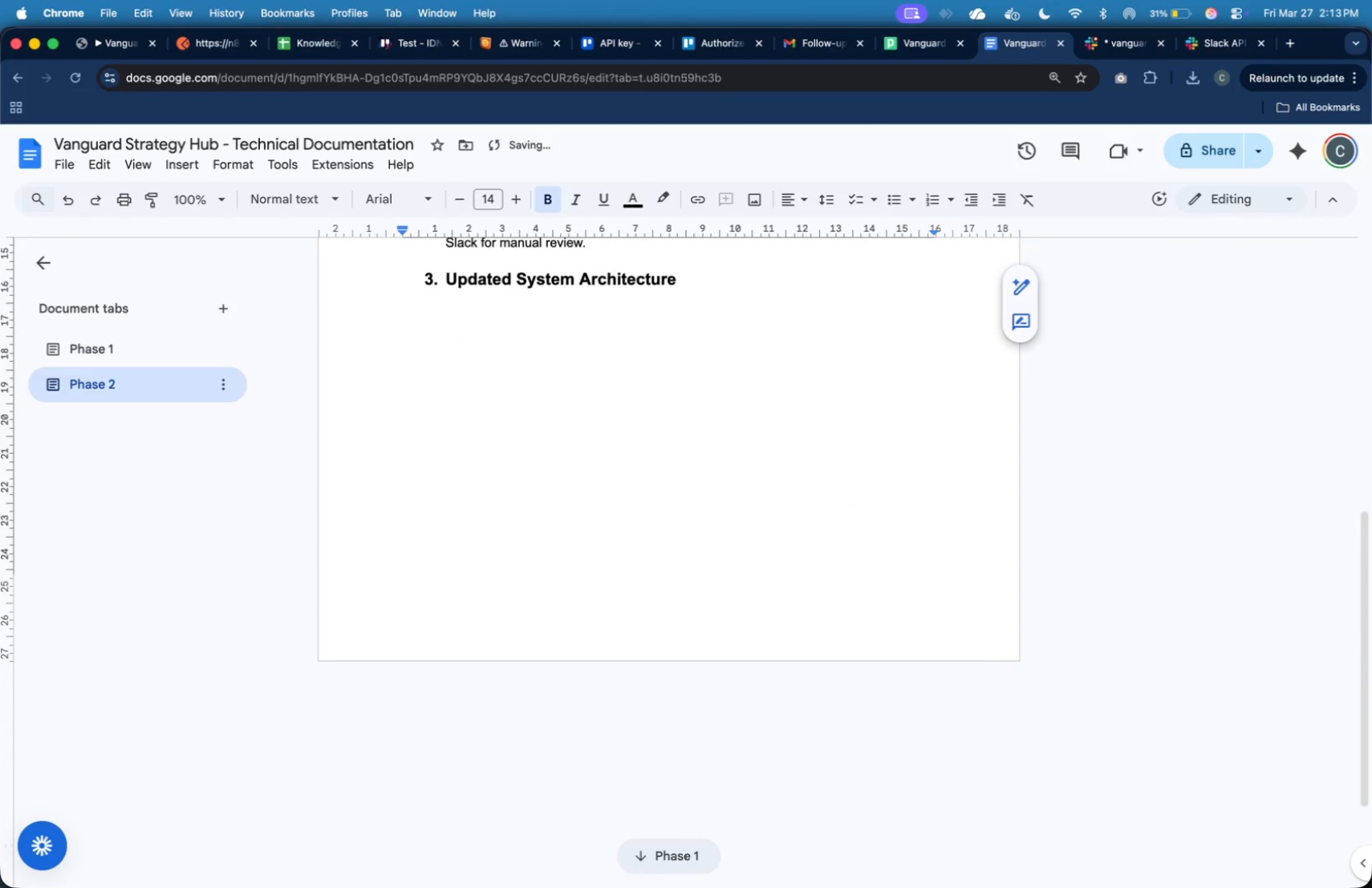 
left_click([744, 289])
 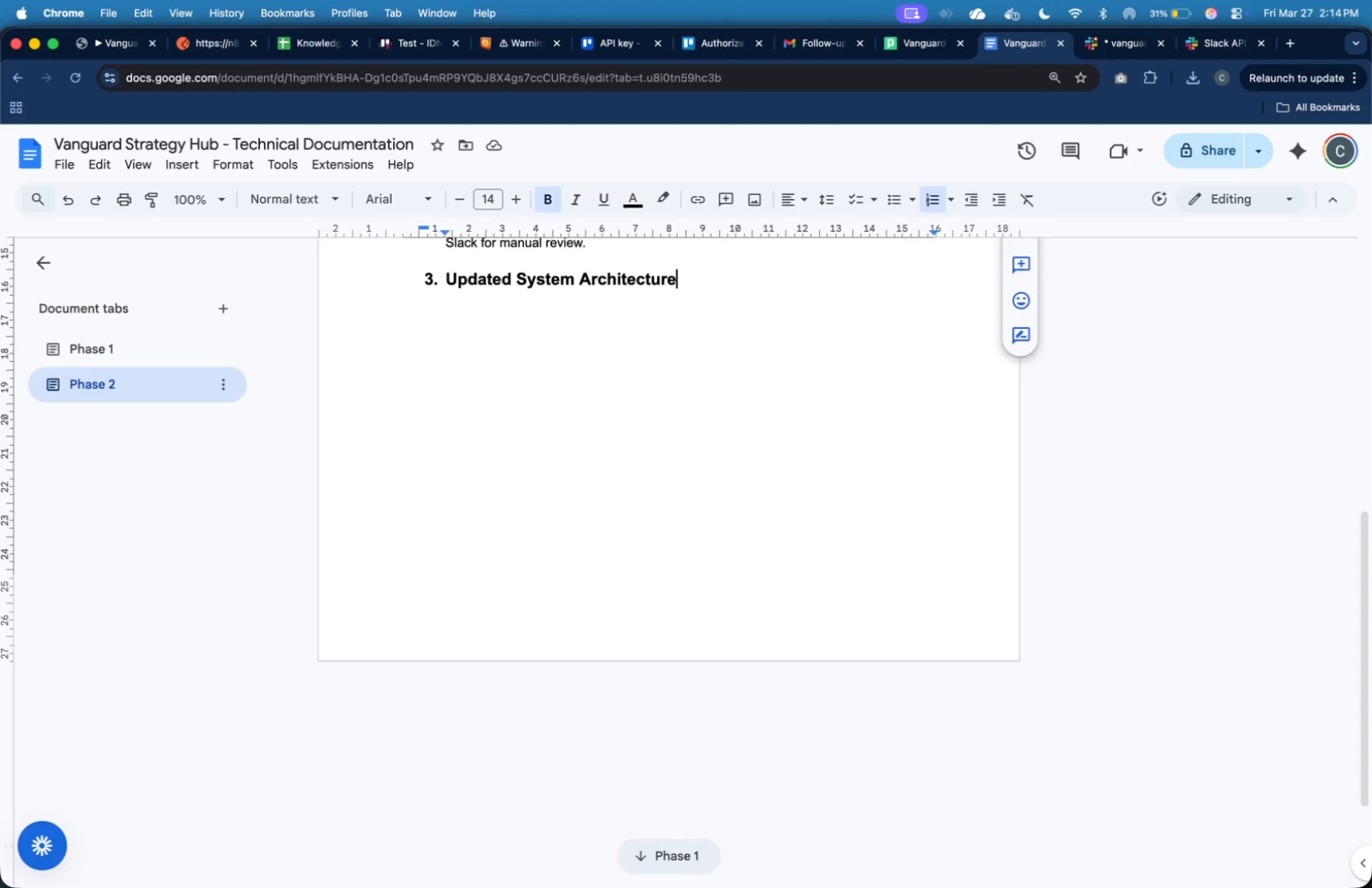 
key(Enter)
 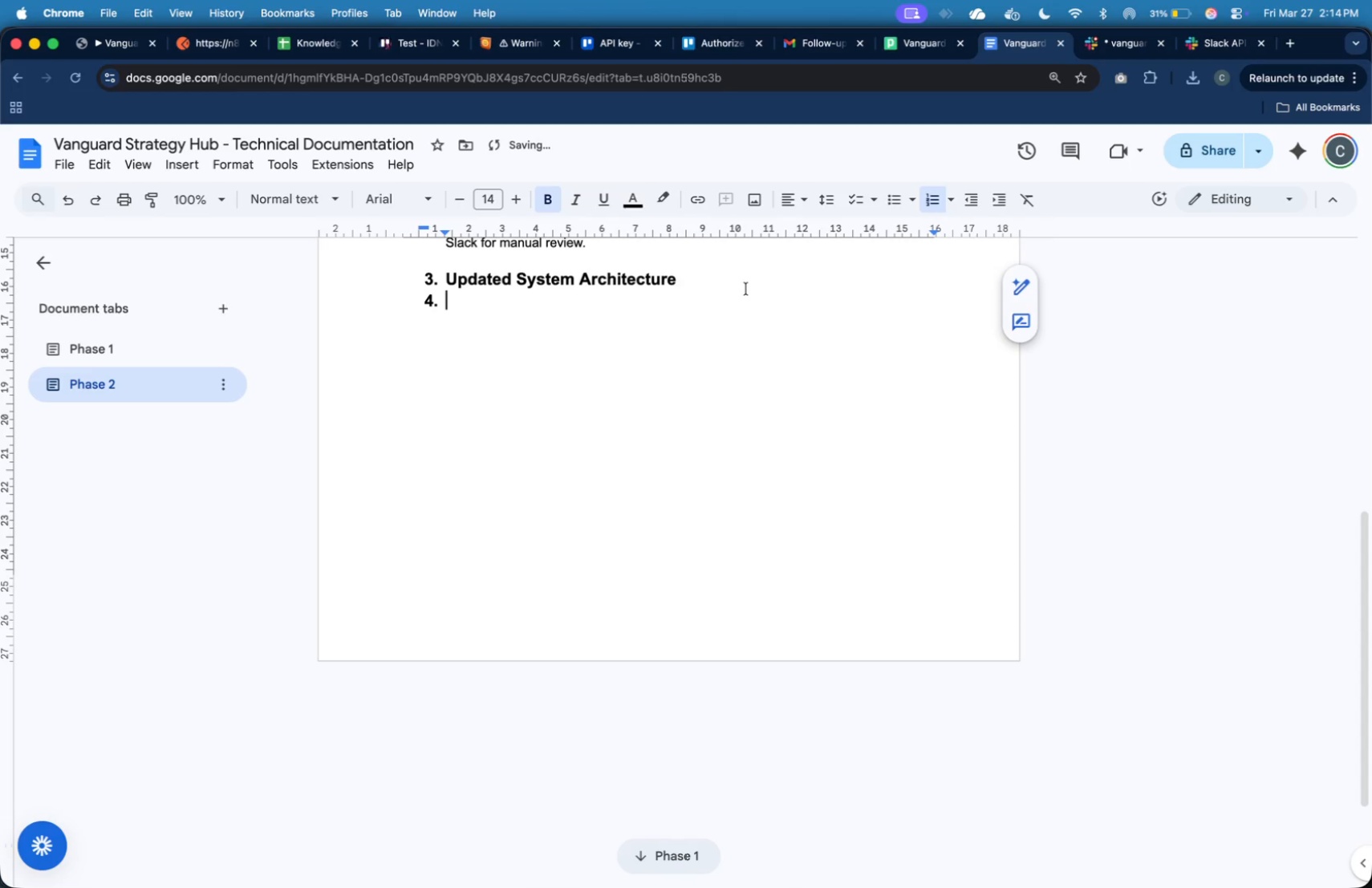 
type(Logic Implementation)
 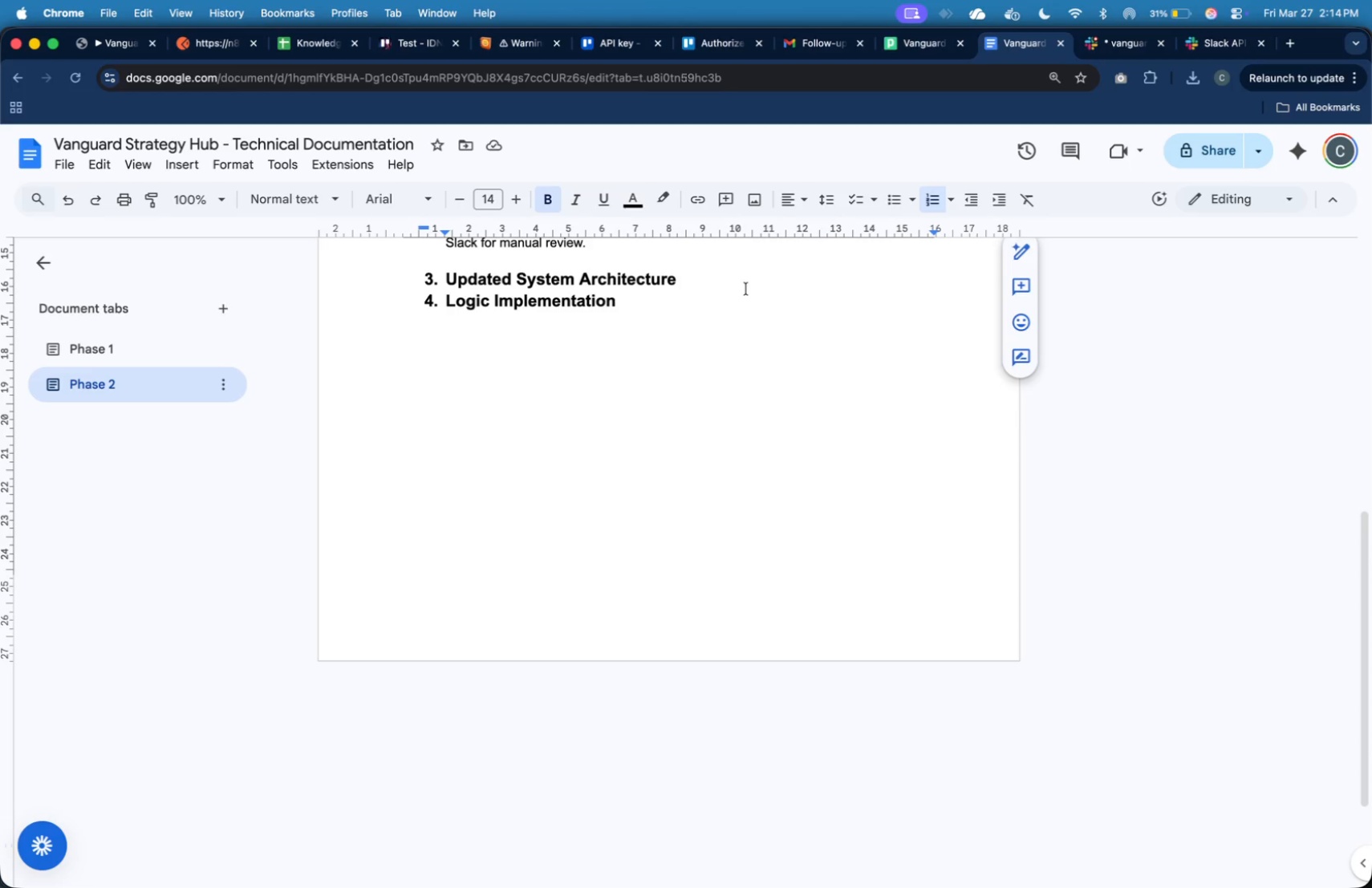 
wait(7.3)
 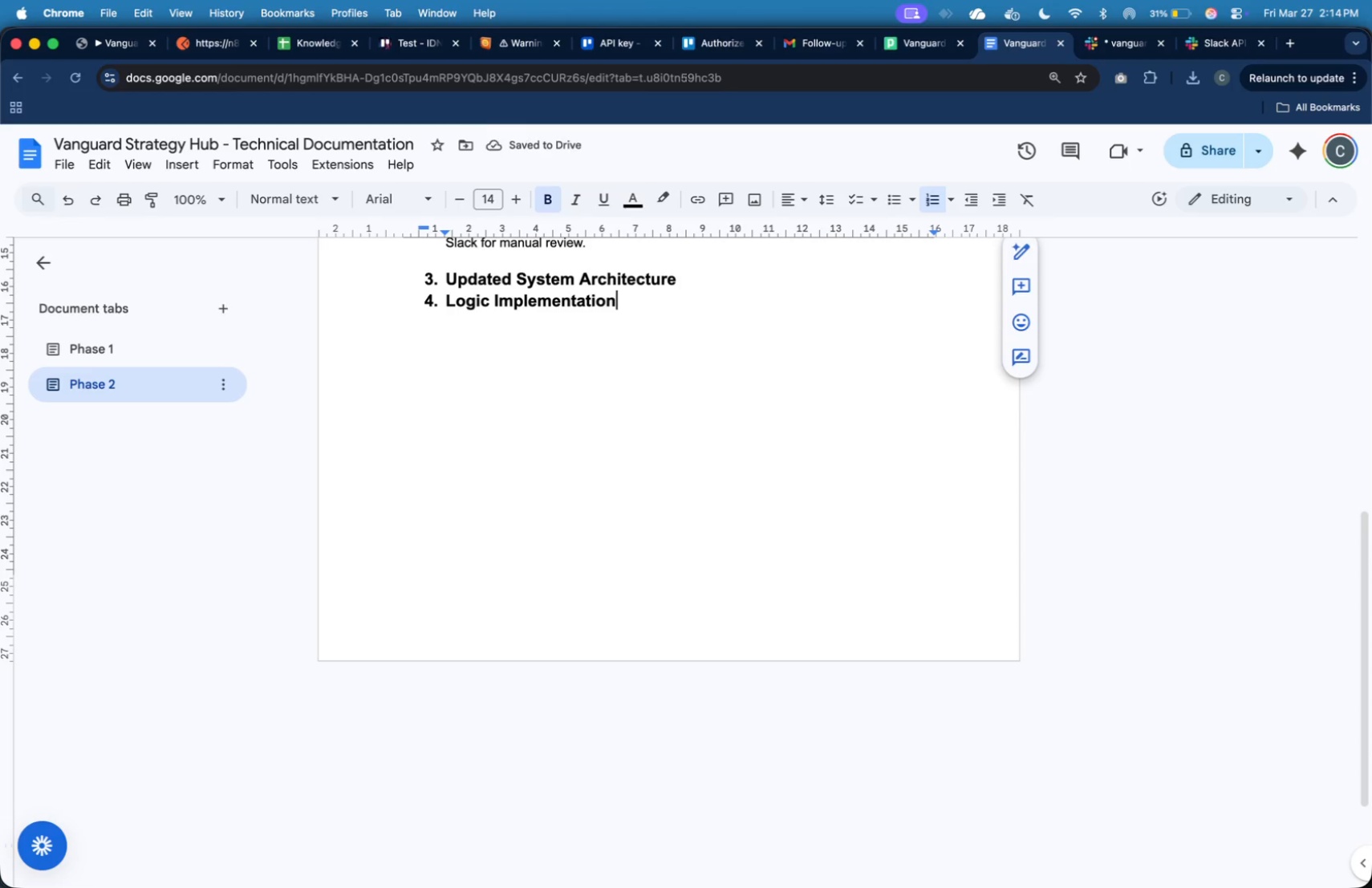 
key(Enter)
 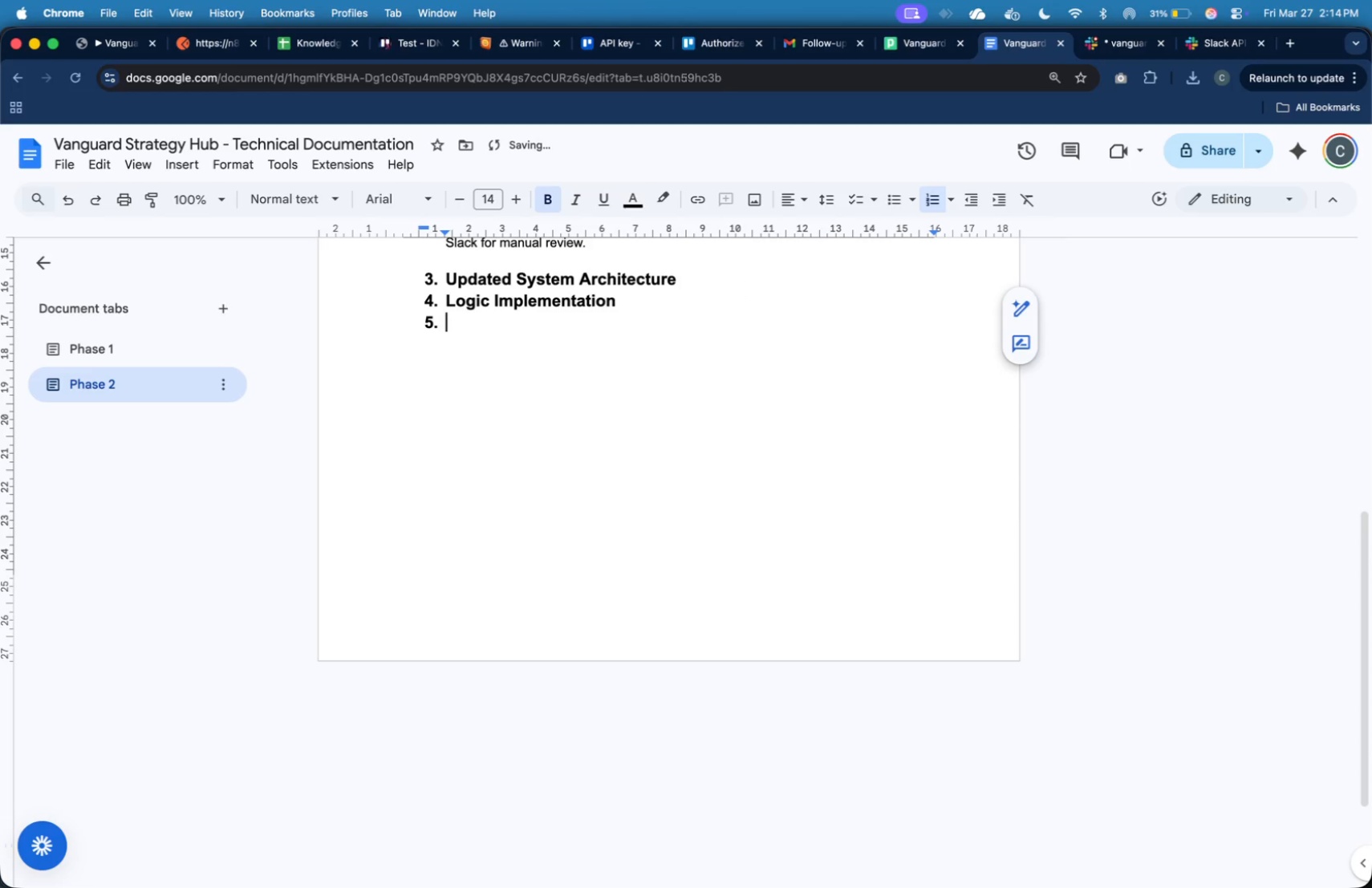 
key(Enter)
 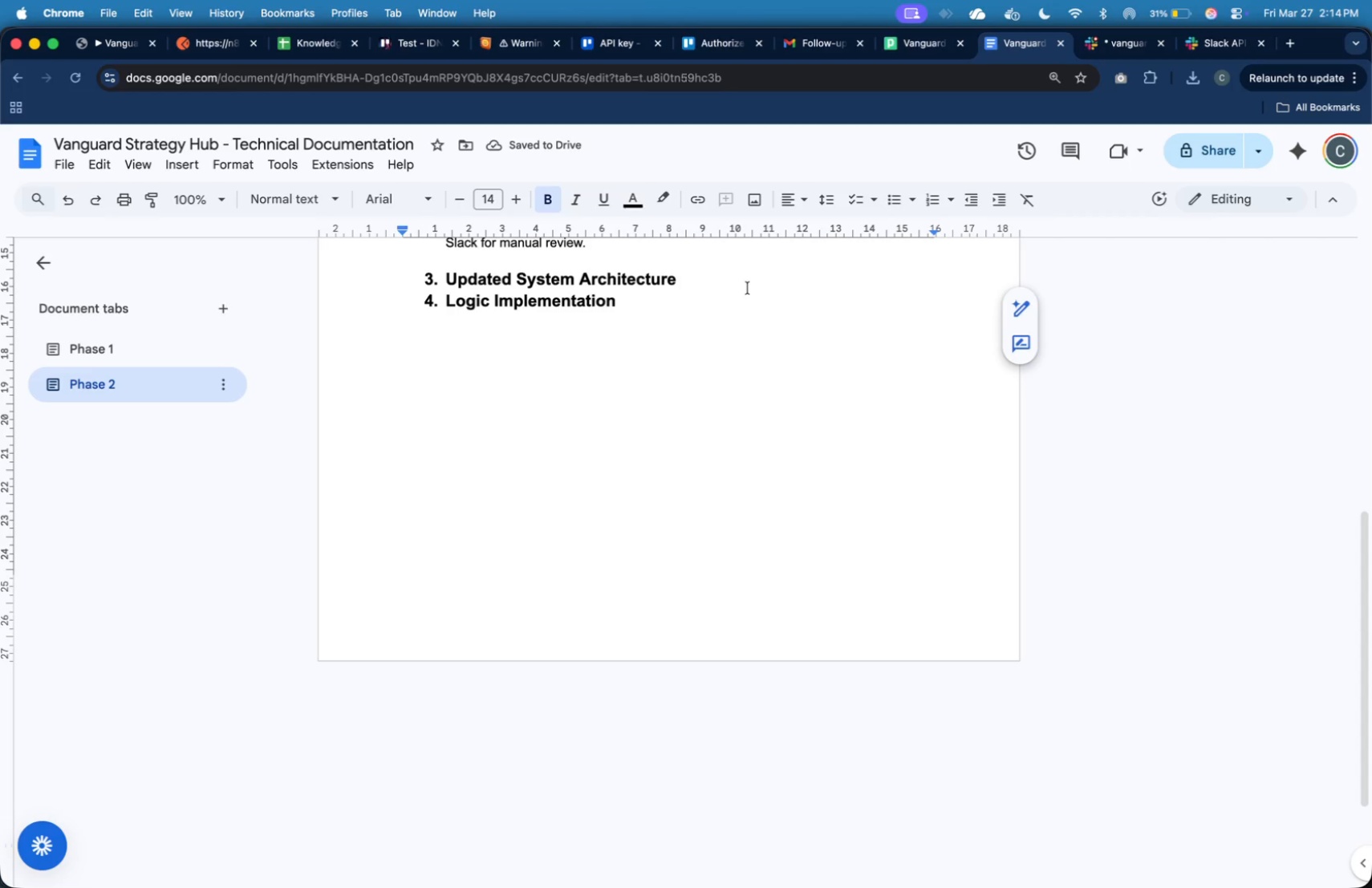 
key(Tab)
 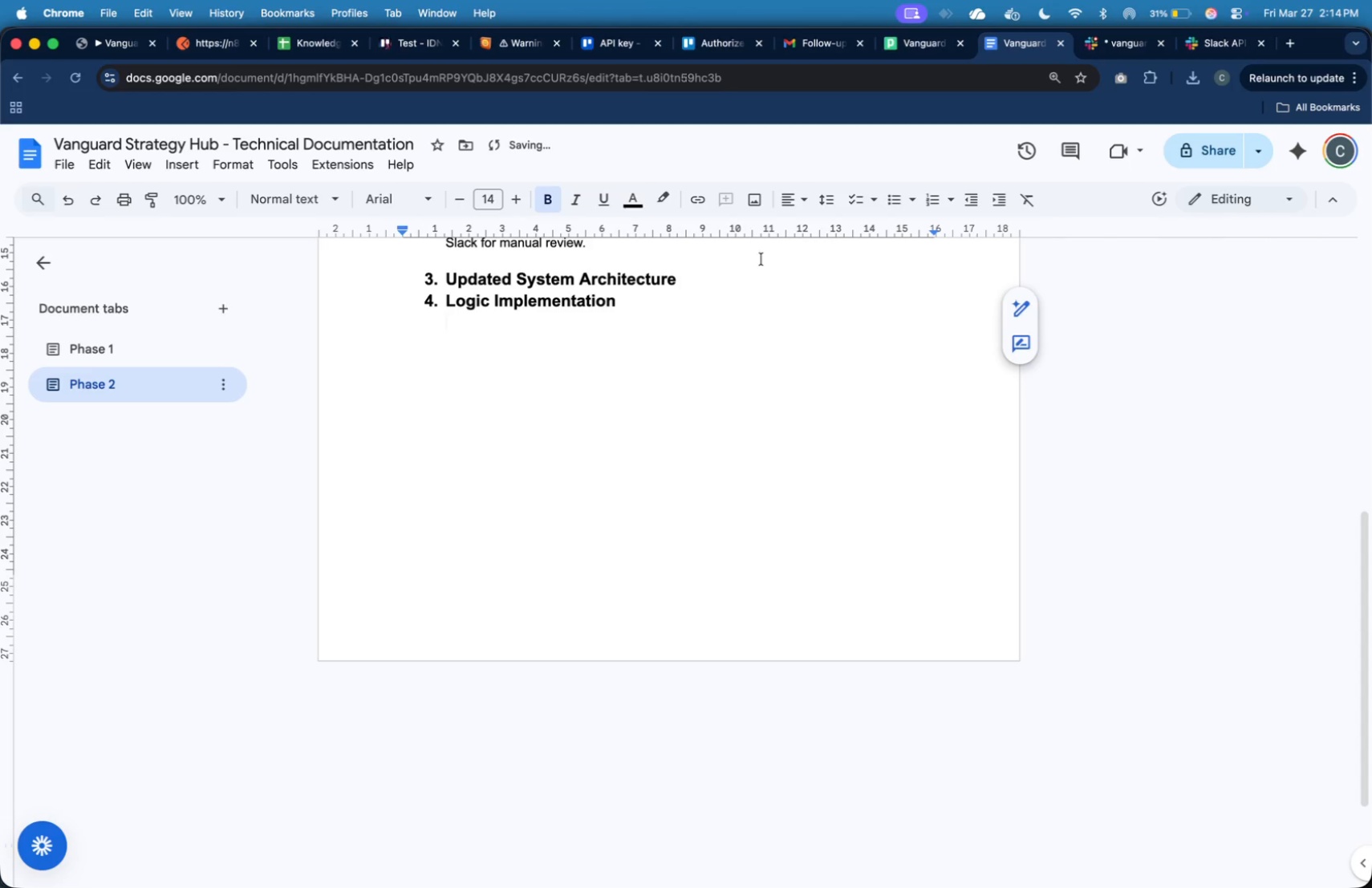 
key(Meta+B)
 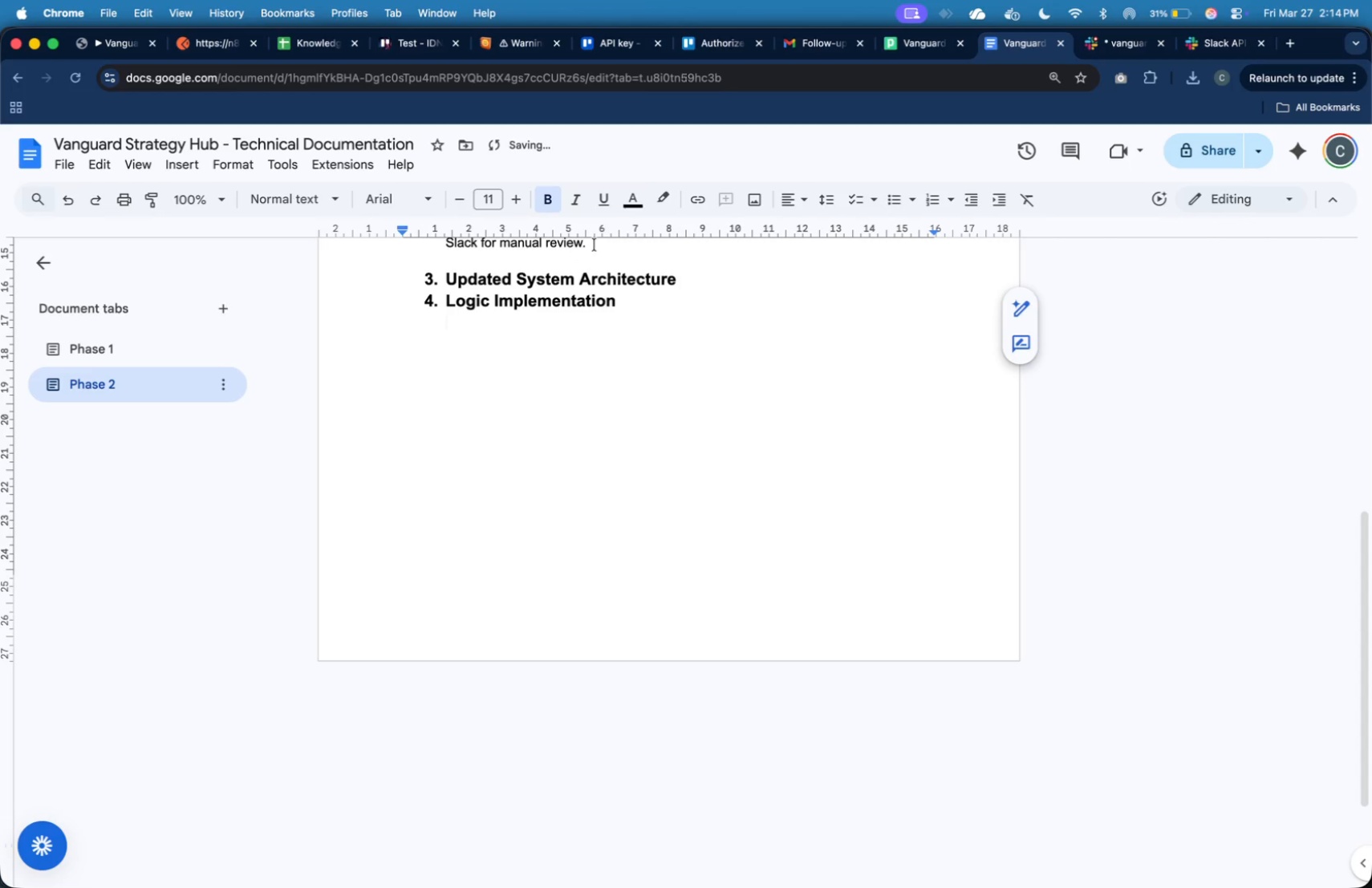 
type(4,)
key(Backspace)
type(.1 )
key(Backspace)
type(: Priority Evalutation )
key(Backspace)
key(Backspace)
key(Backspace)
key(Backspace)
key(Backspace)
key(Backspace)
key(Backspace)
type(ation)
 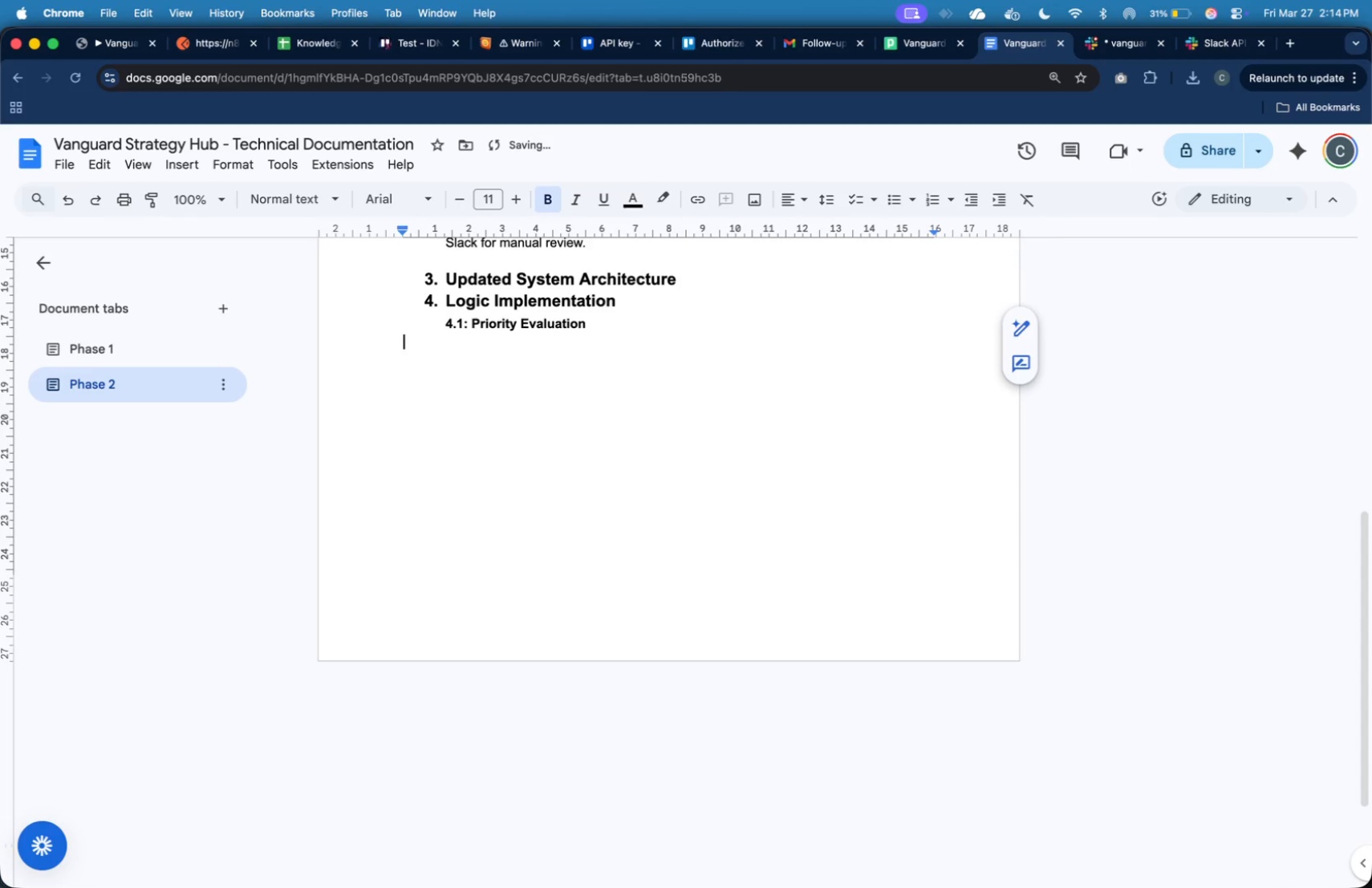 
 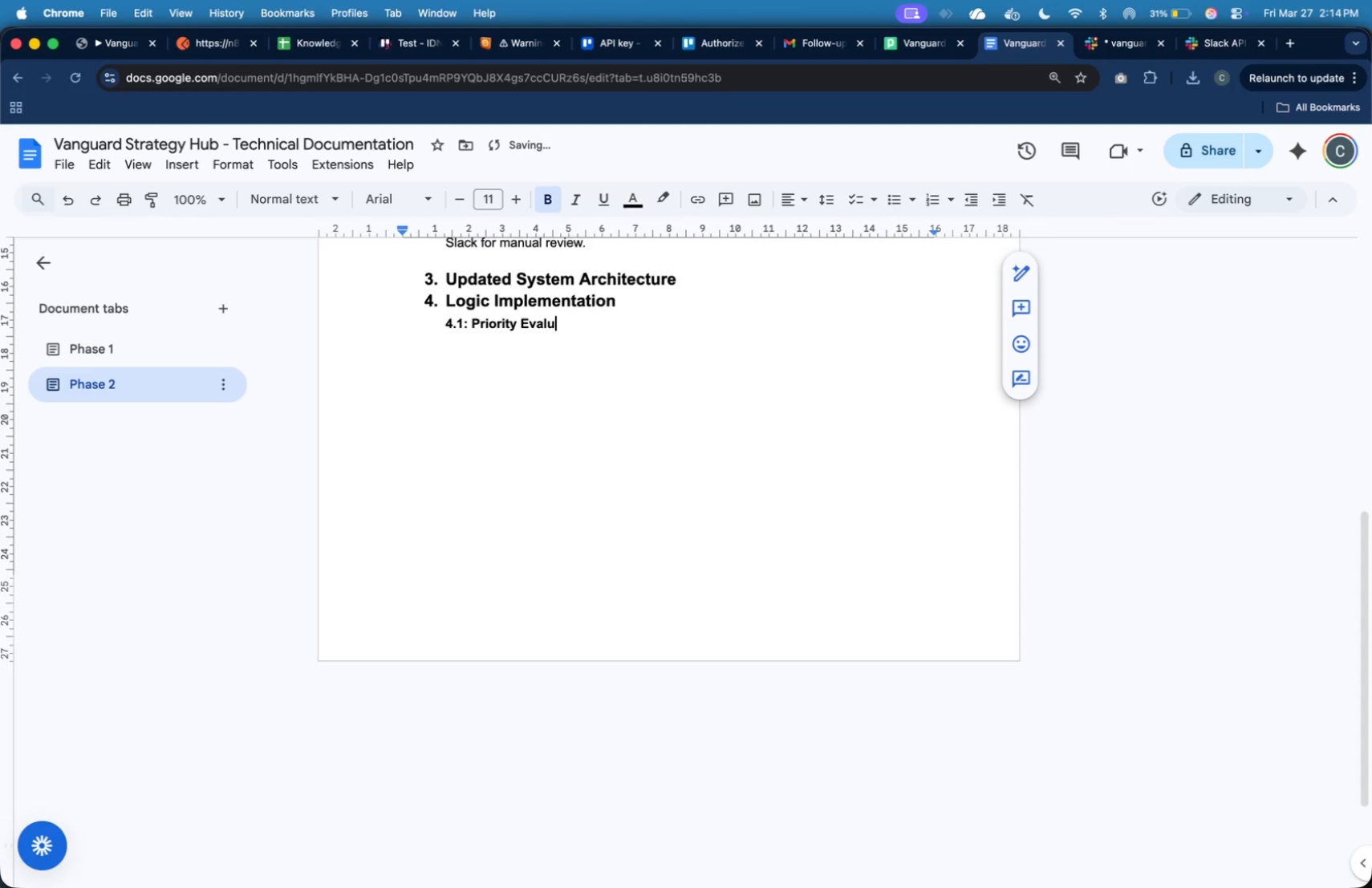 
key(Enter)
 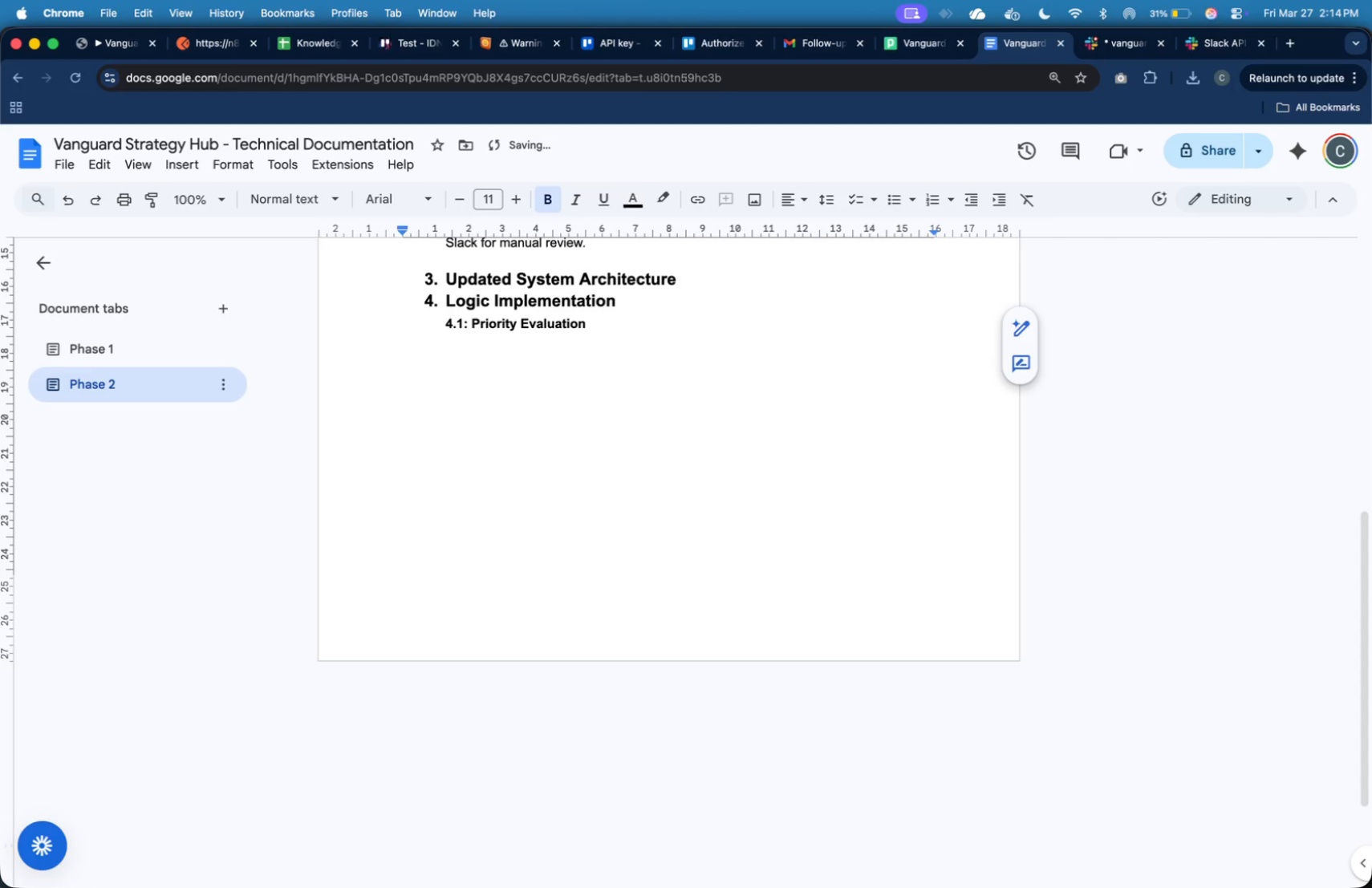 
key(Tab)
 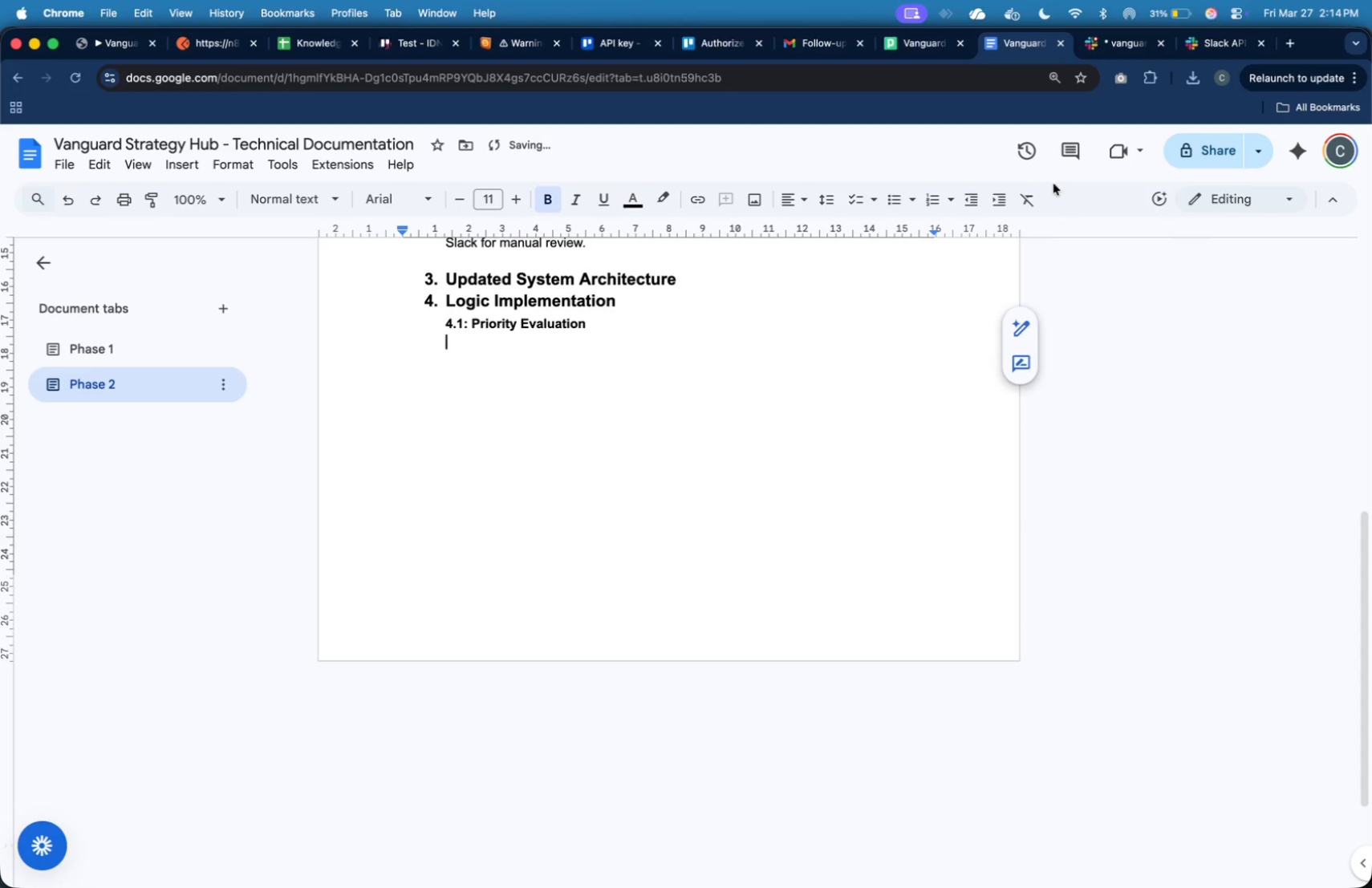 
scroll: coordinate [838, 398], scroll_direction: up, amount: 20.0
 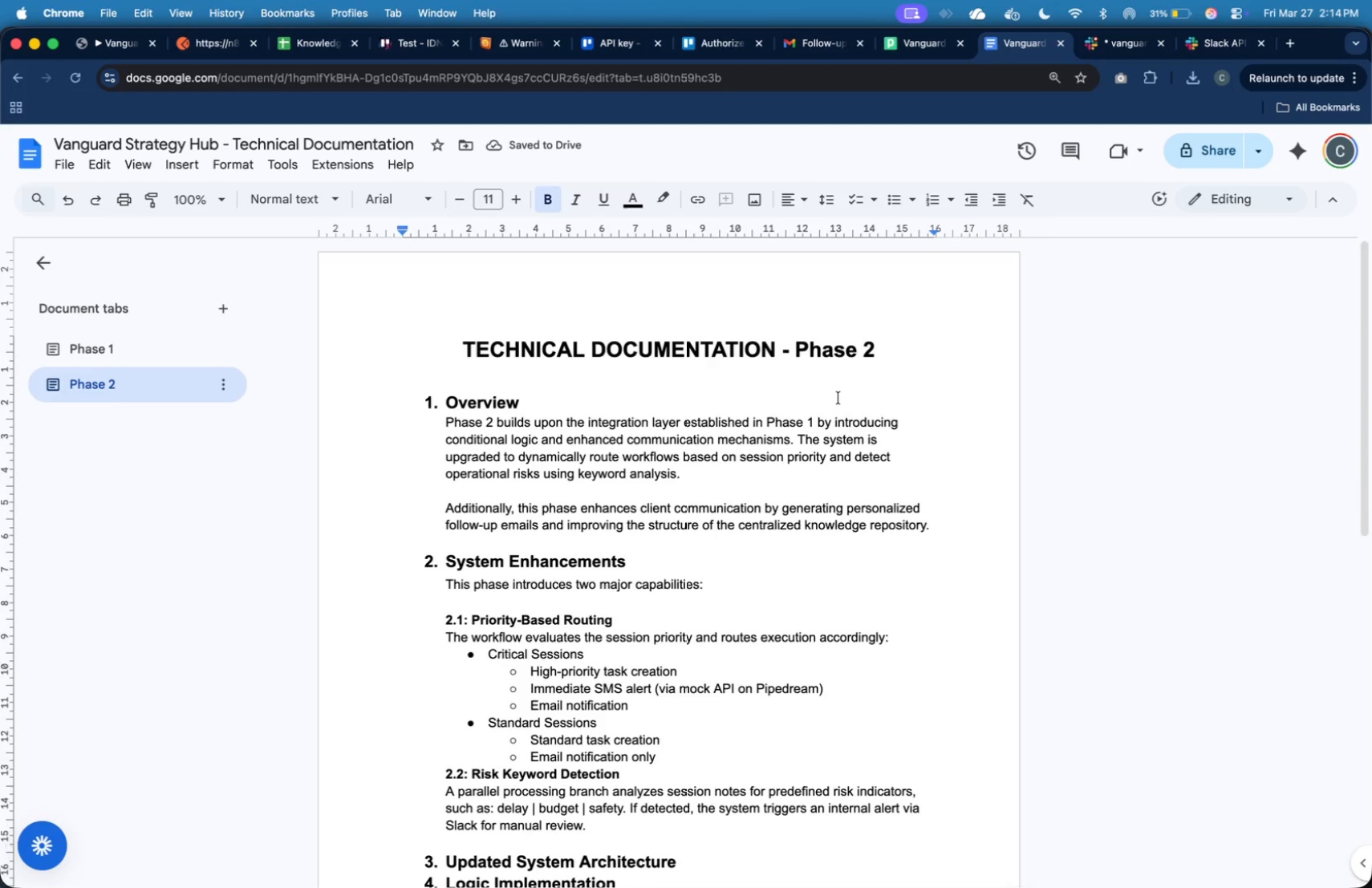 
scroll: coordinate [838, 398], scroll_direction: down, amount: 14.0
 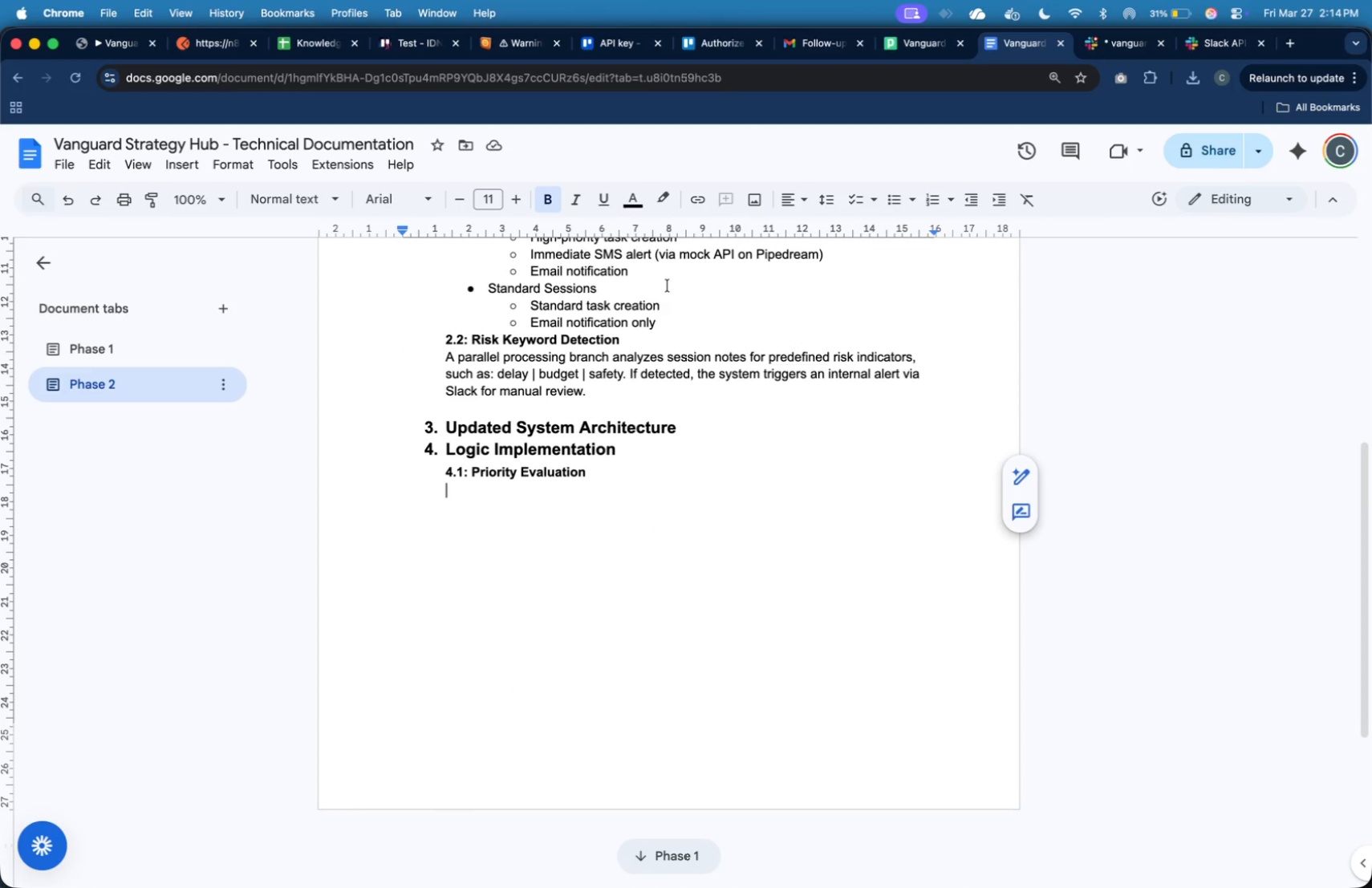 
key(Meta+B)
 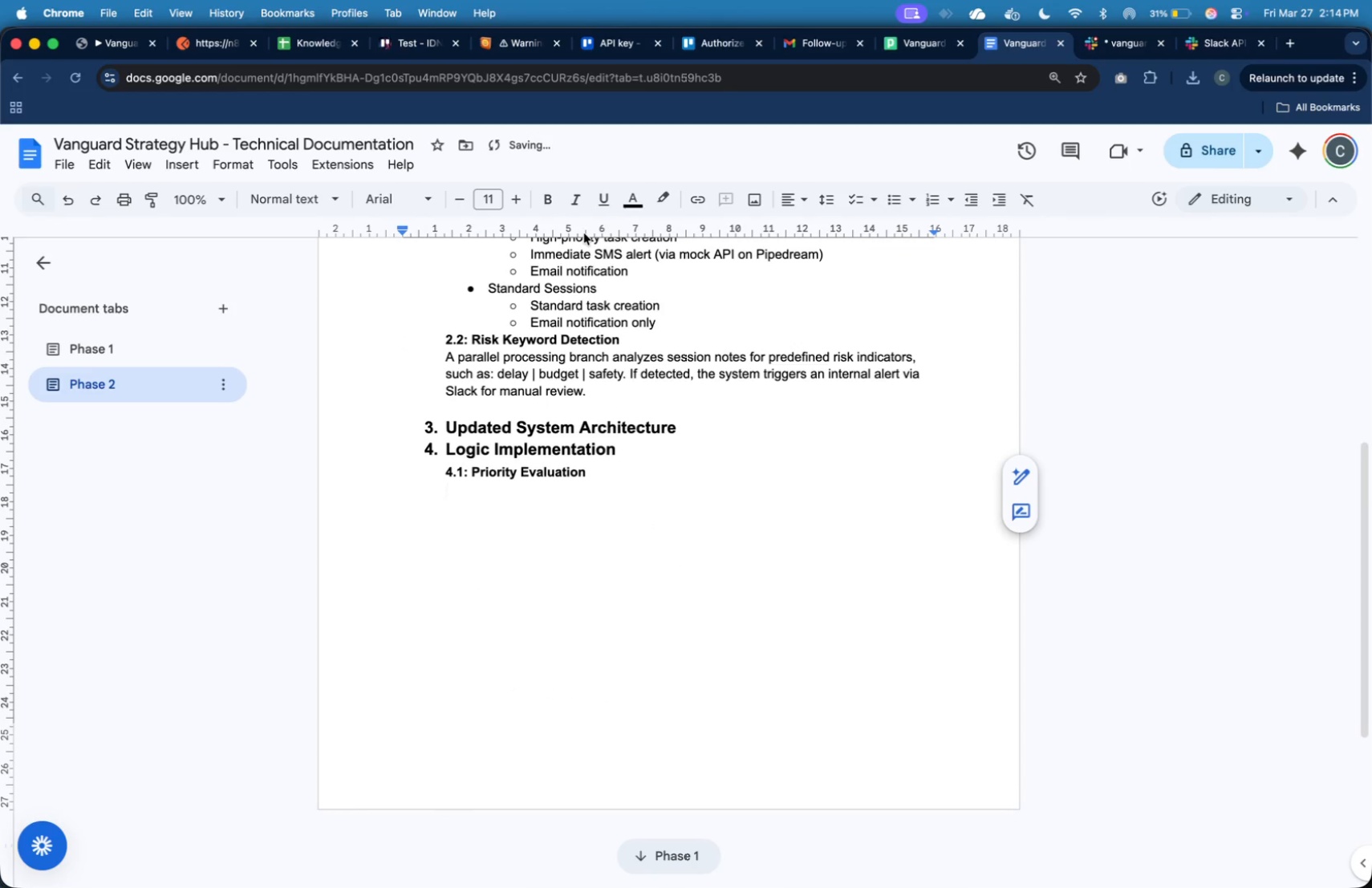 
type(The system)
 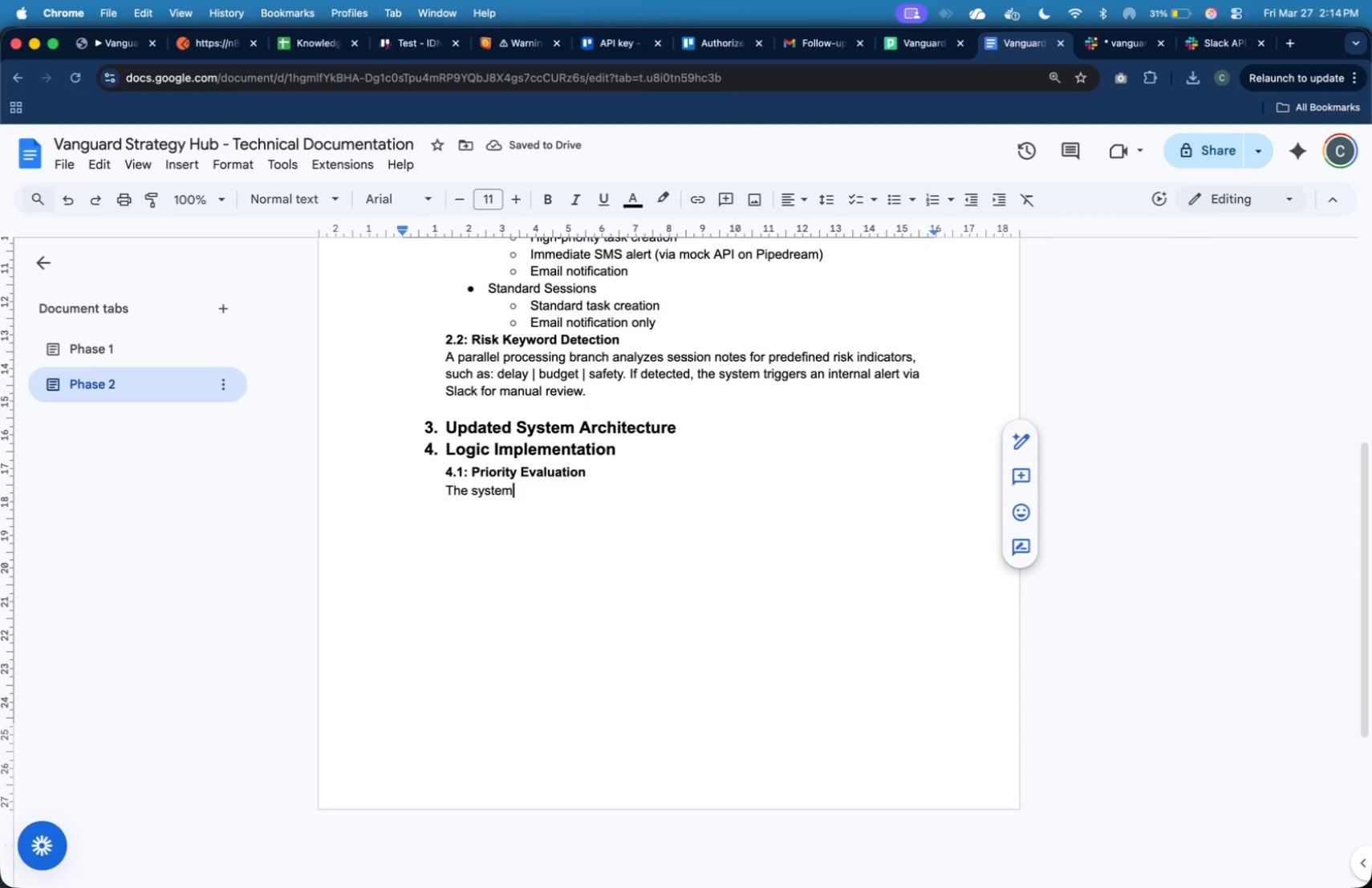 
wait(5.23)
 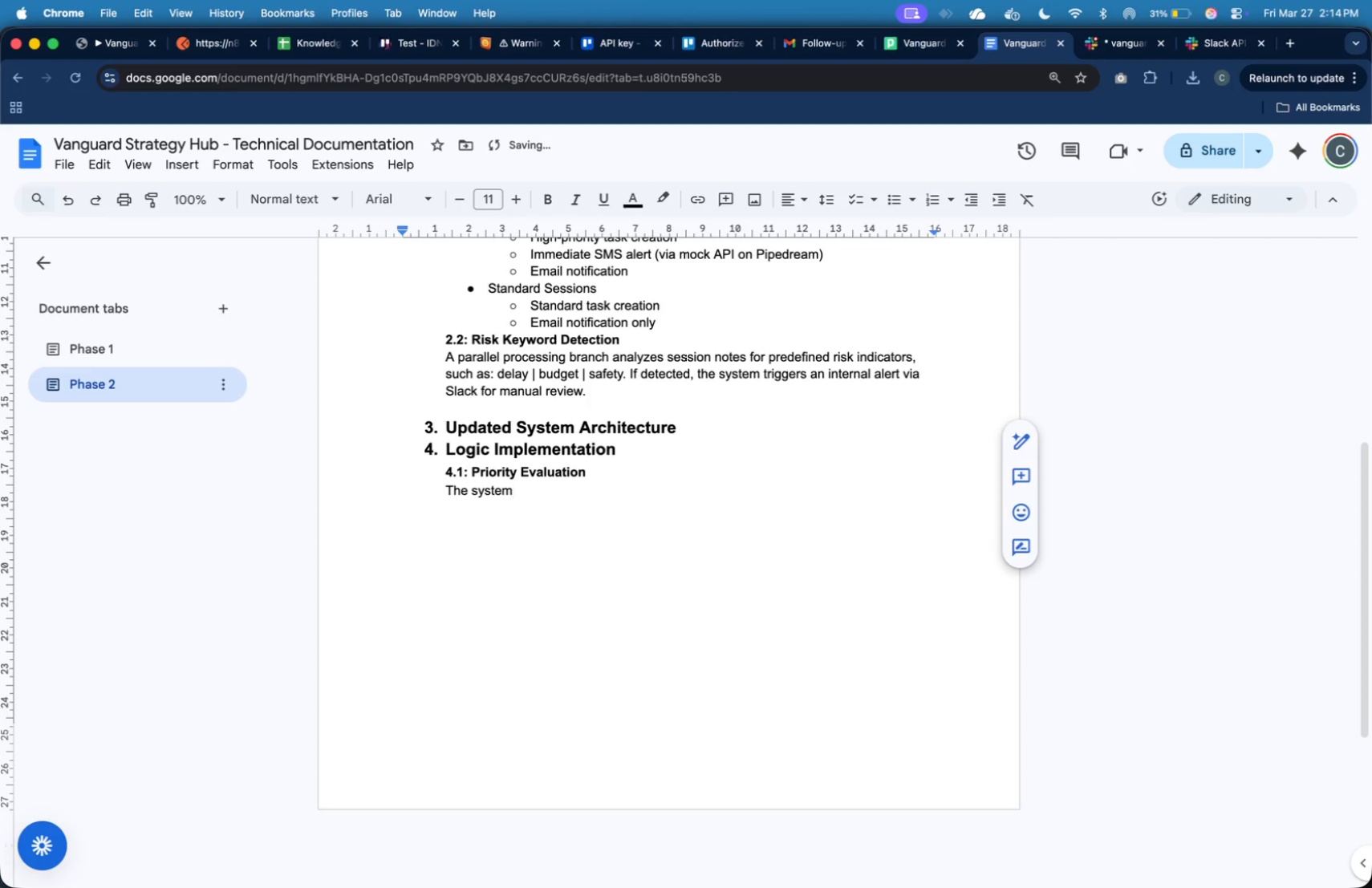 
type( nornalize)
 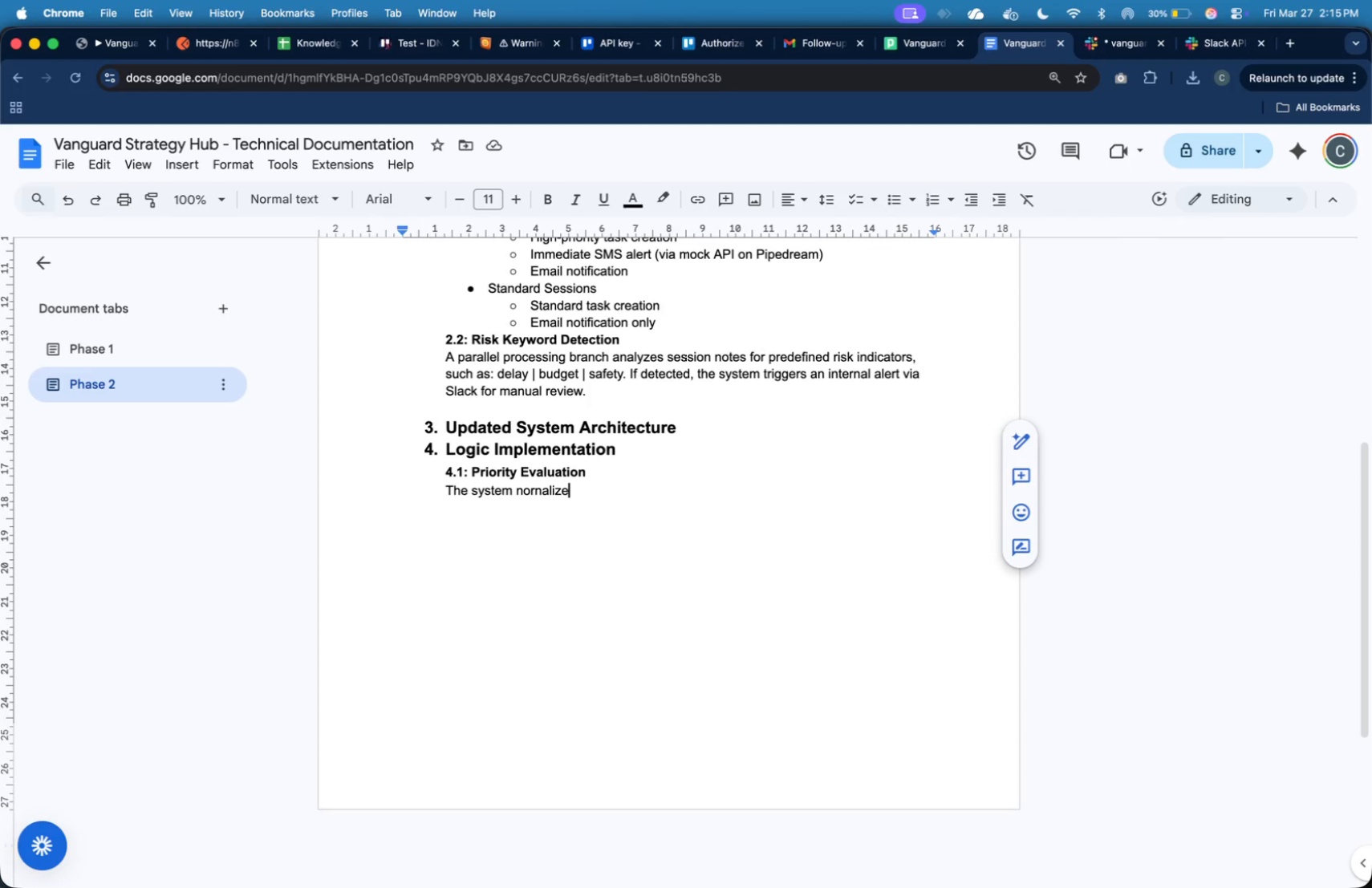 
wait(12.15)
 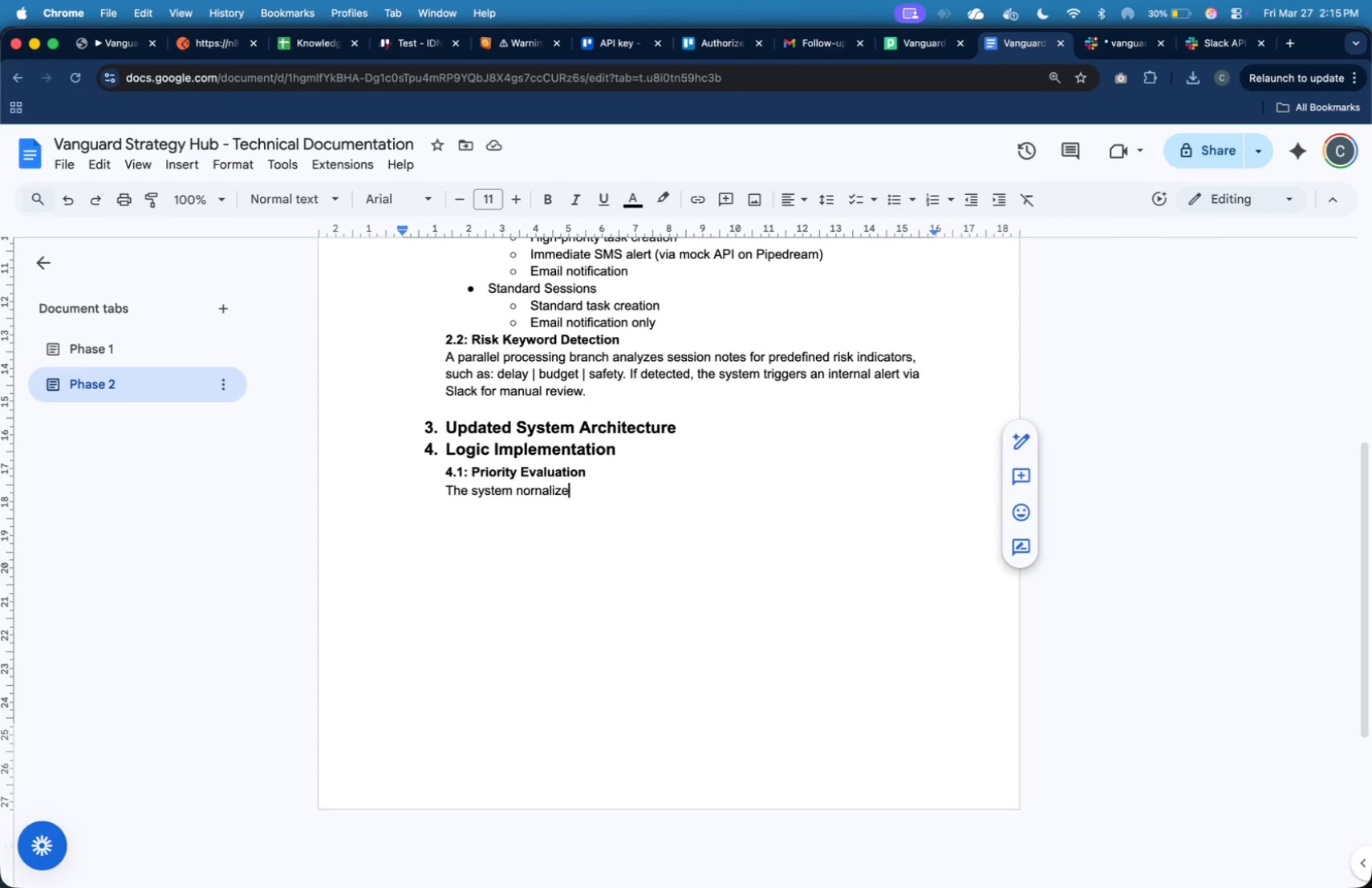 
type(s the priority )
 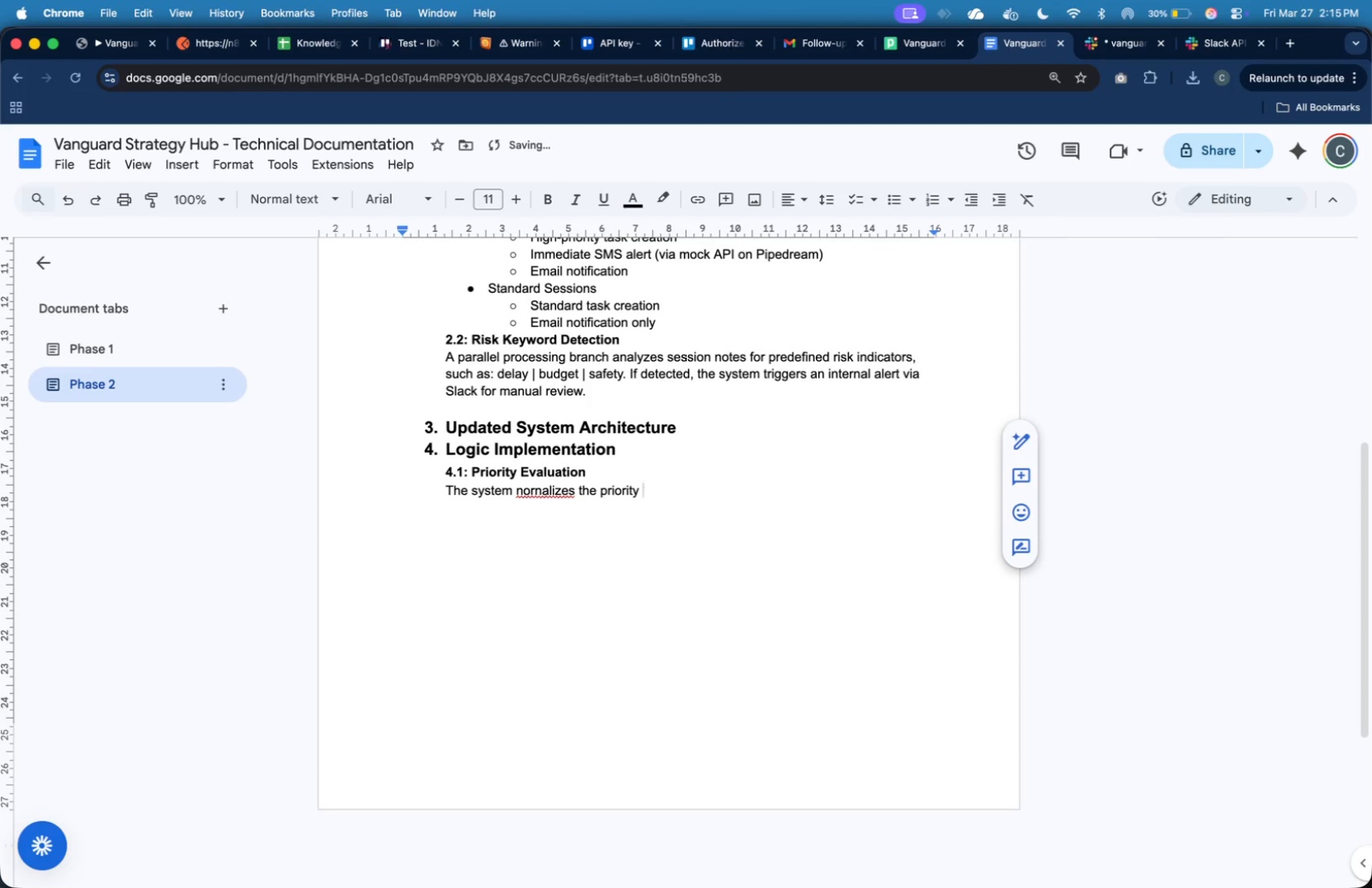 
hold_key(key=ArrowLeft, duration=1.5)
 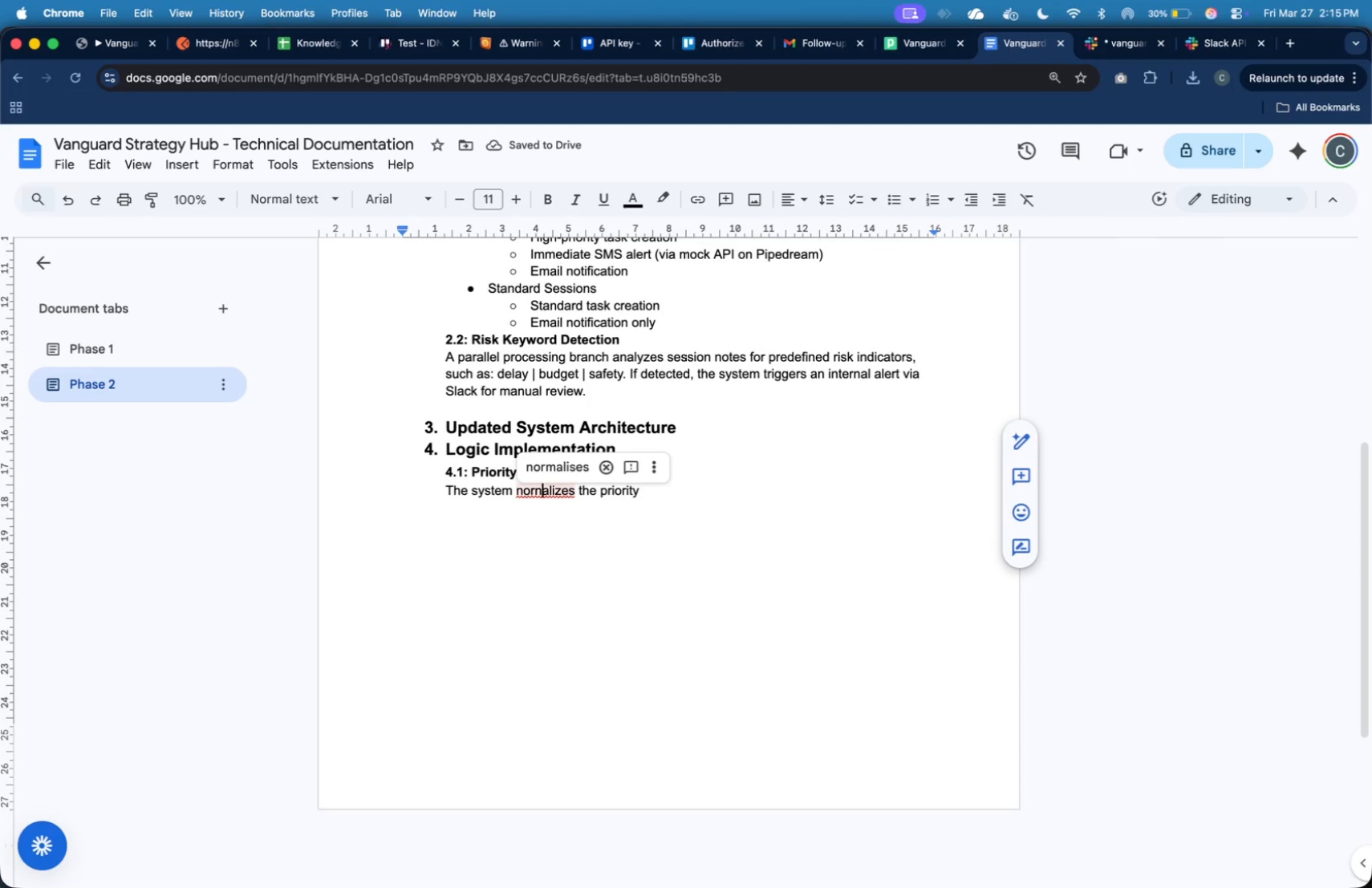 
hold_key(key=ArrowLeft, duration=0.53)
 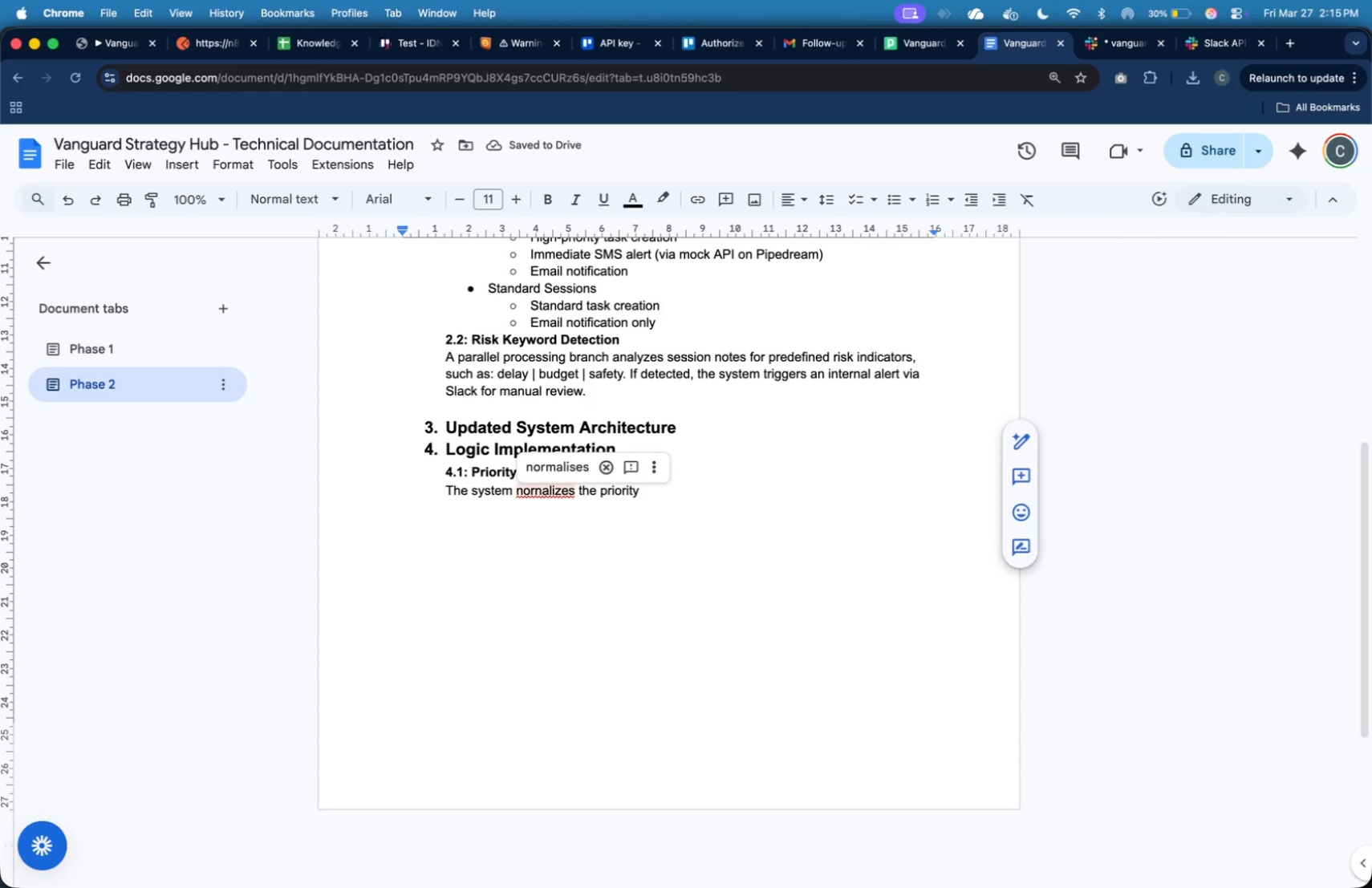 
key(Backspace)
 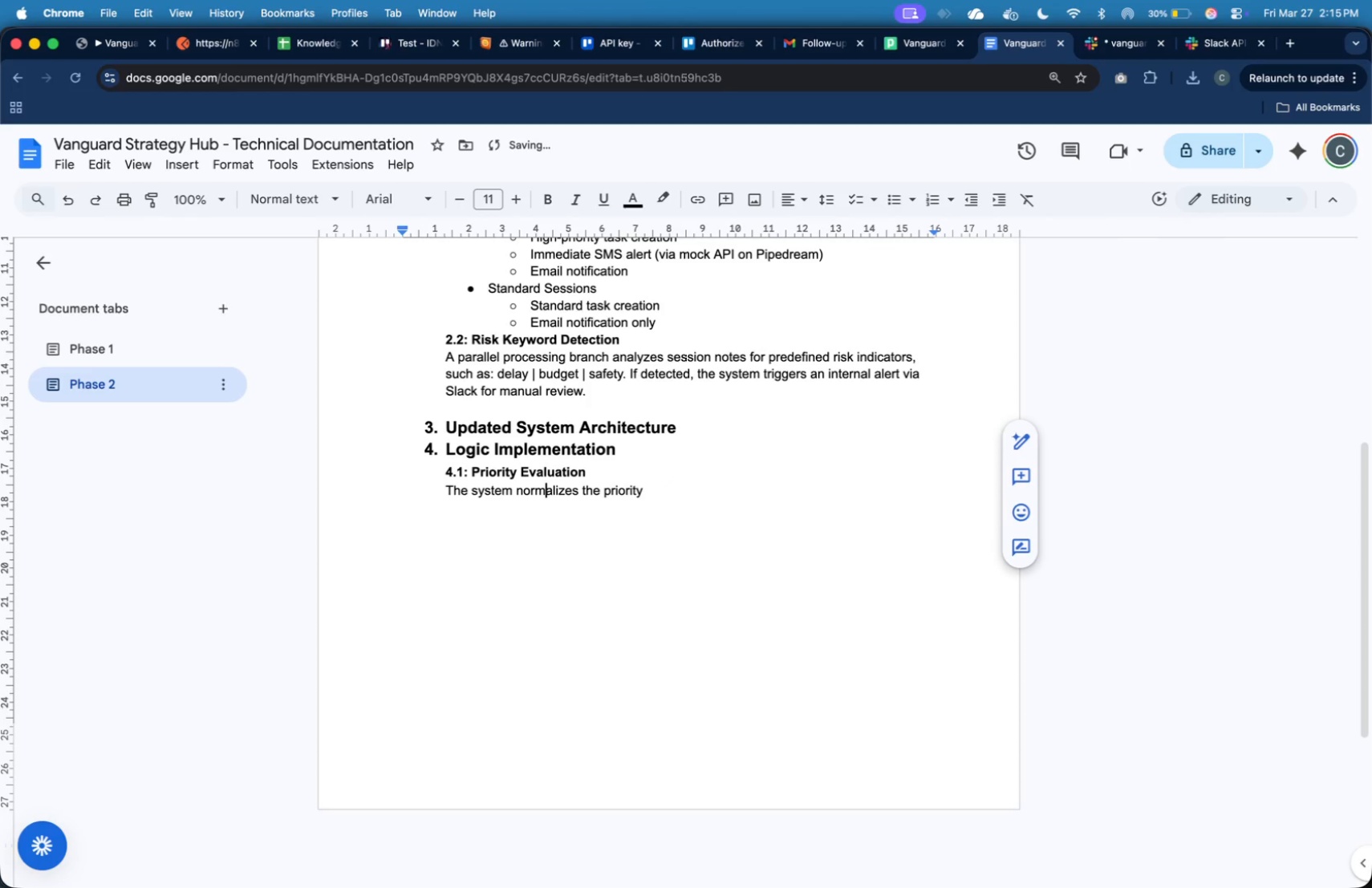 
key(M)
 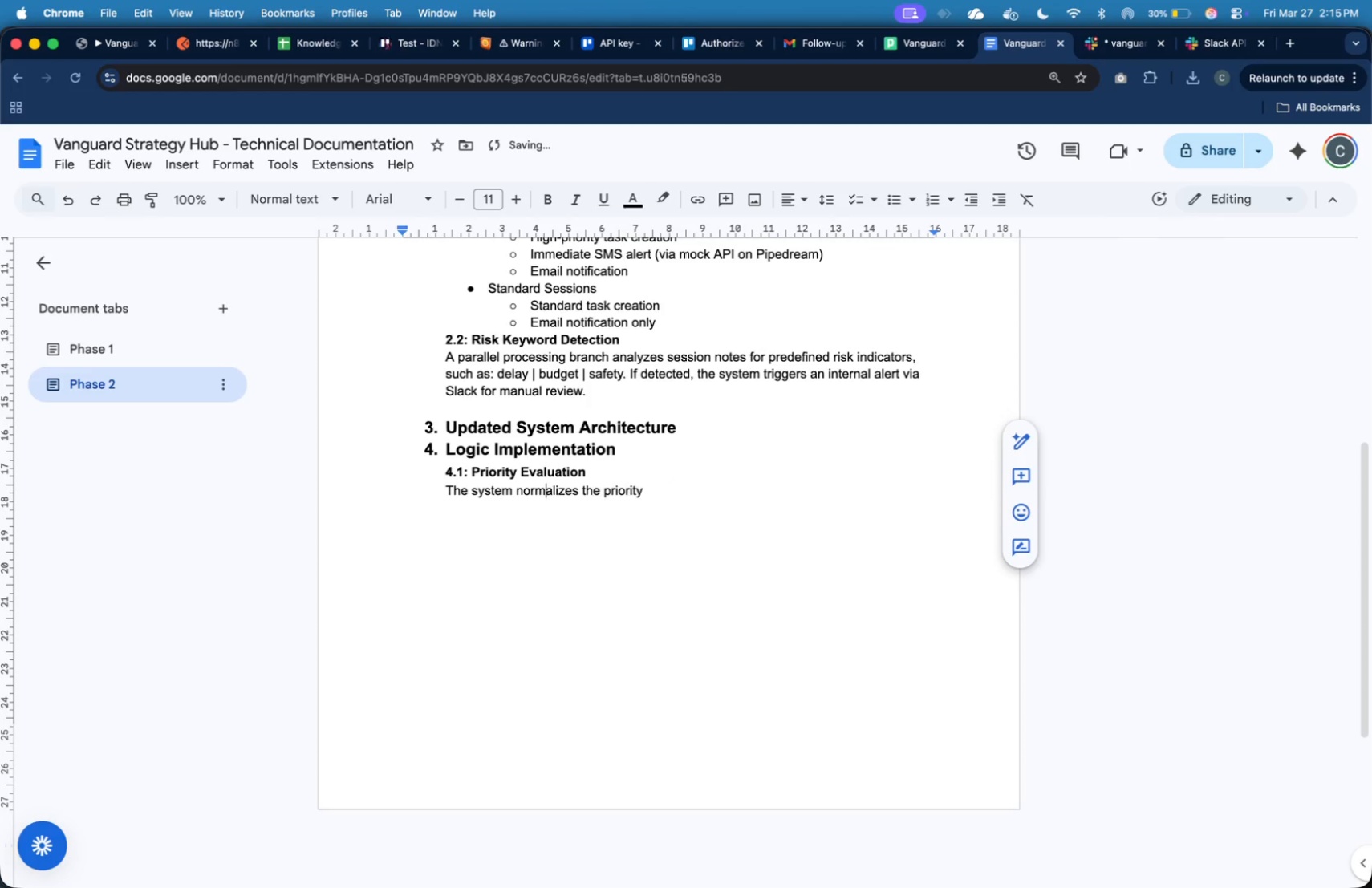 
key(ArrowDown)
 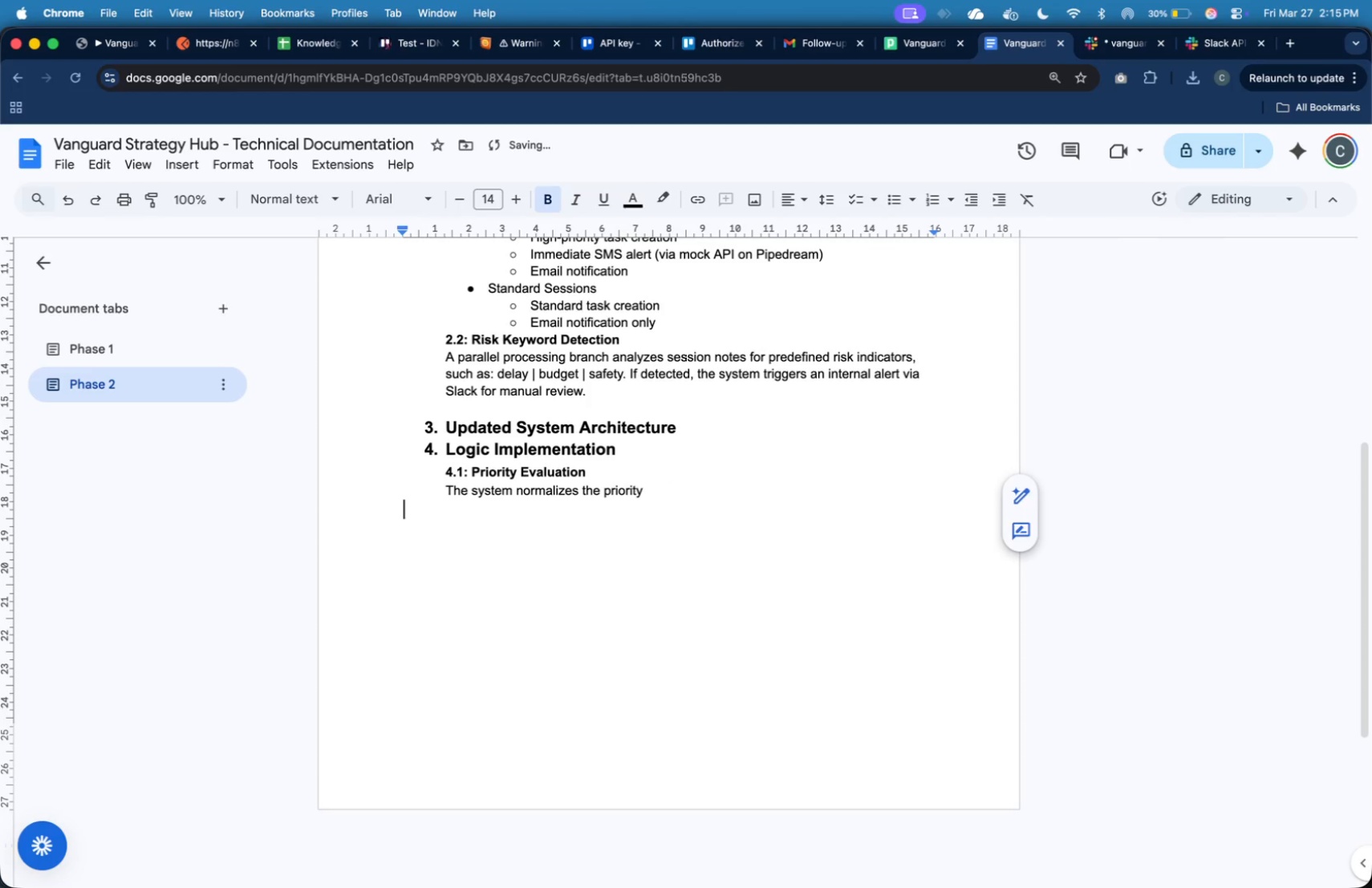 
key(Backspace)
type(field and evaluates it using a conidtional node:)
 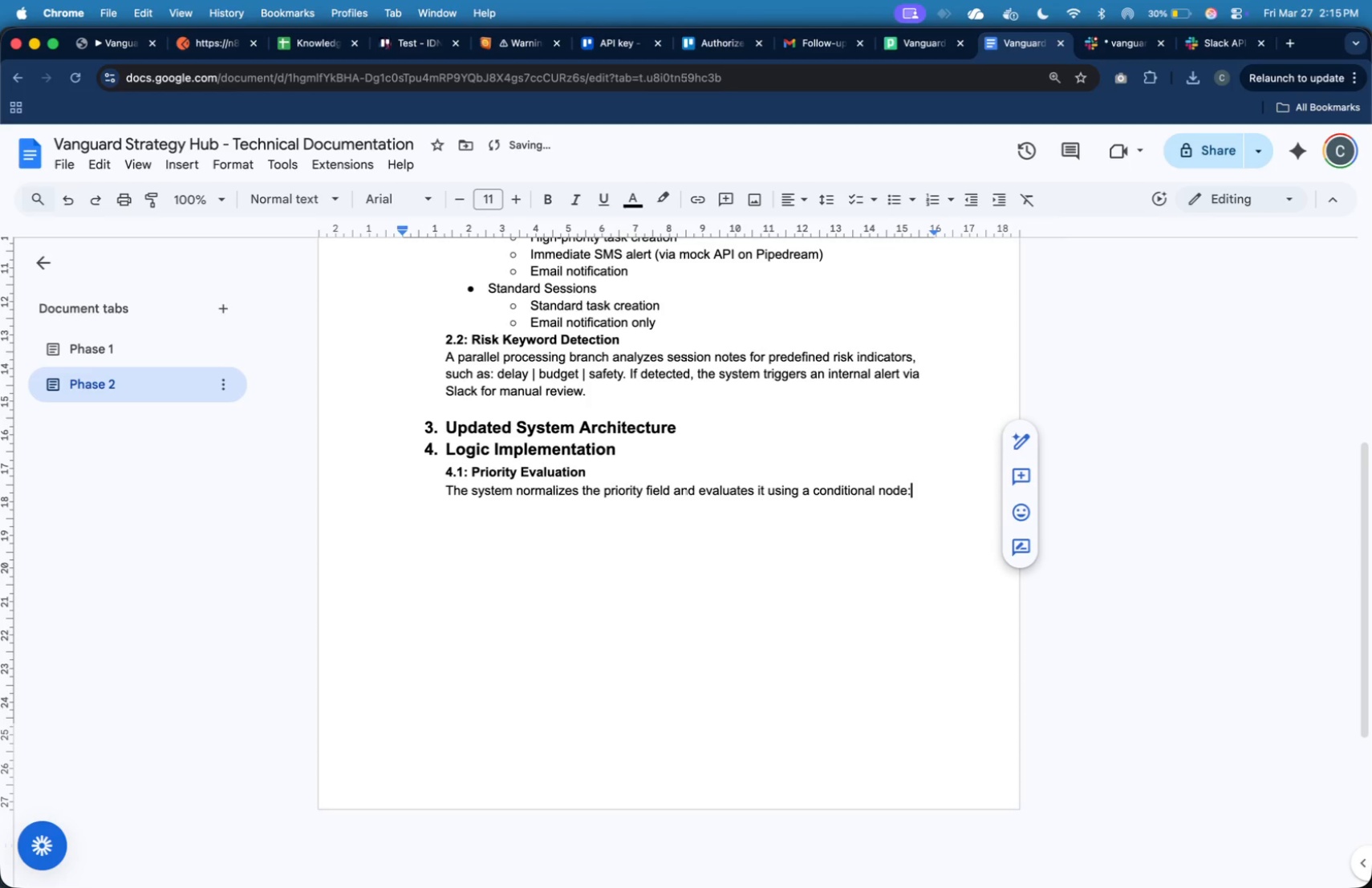 
key(Enter)
 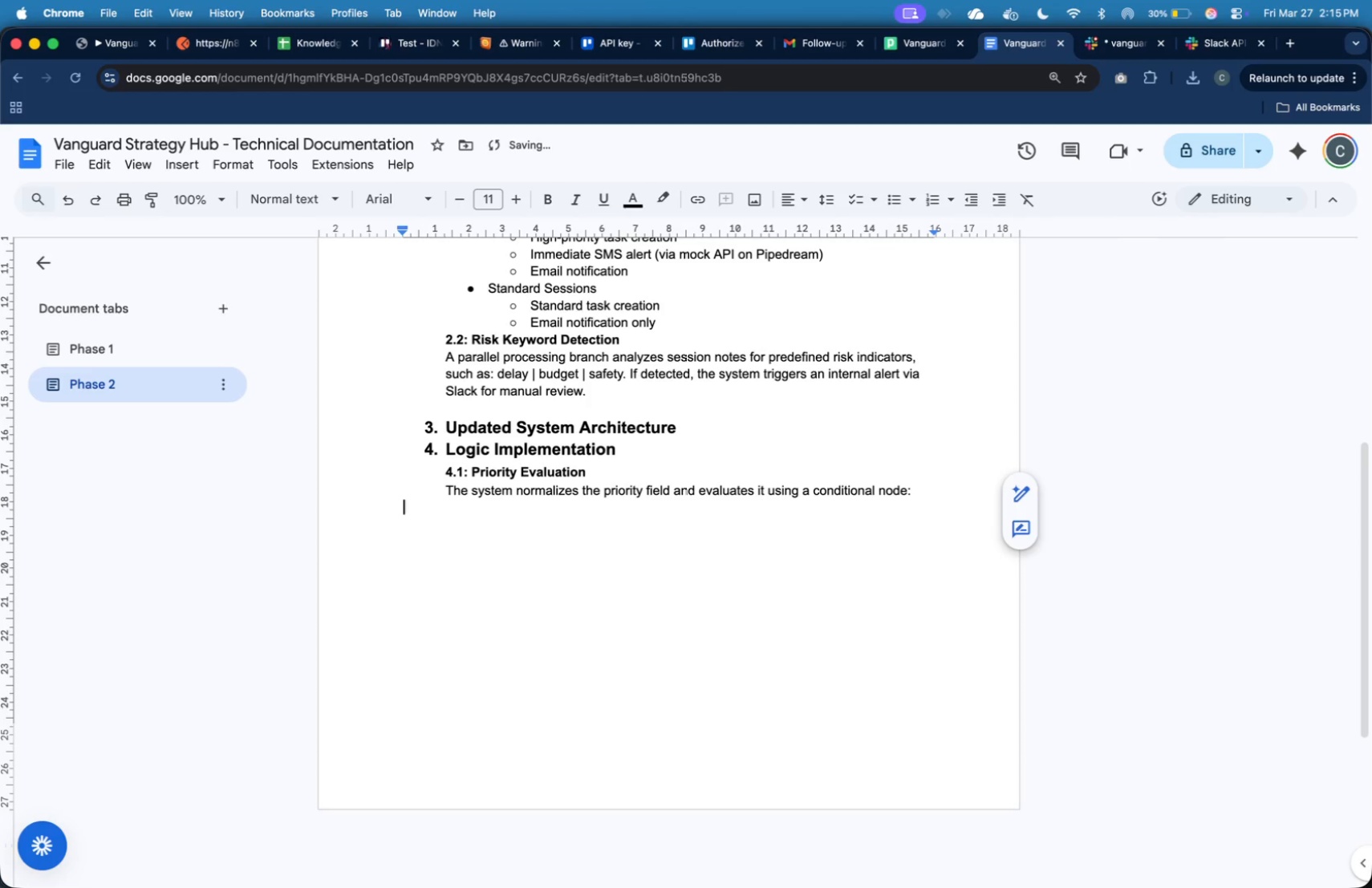 
key(Tab)
 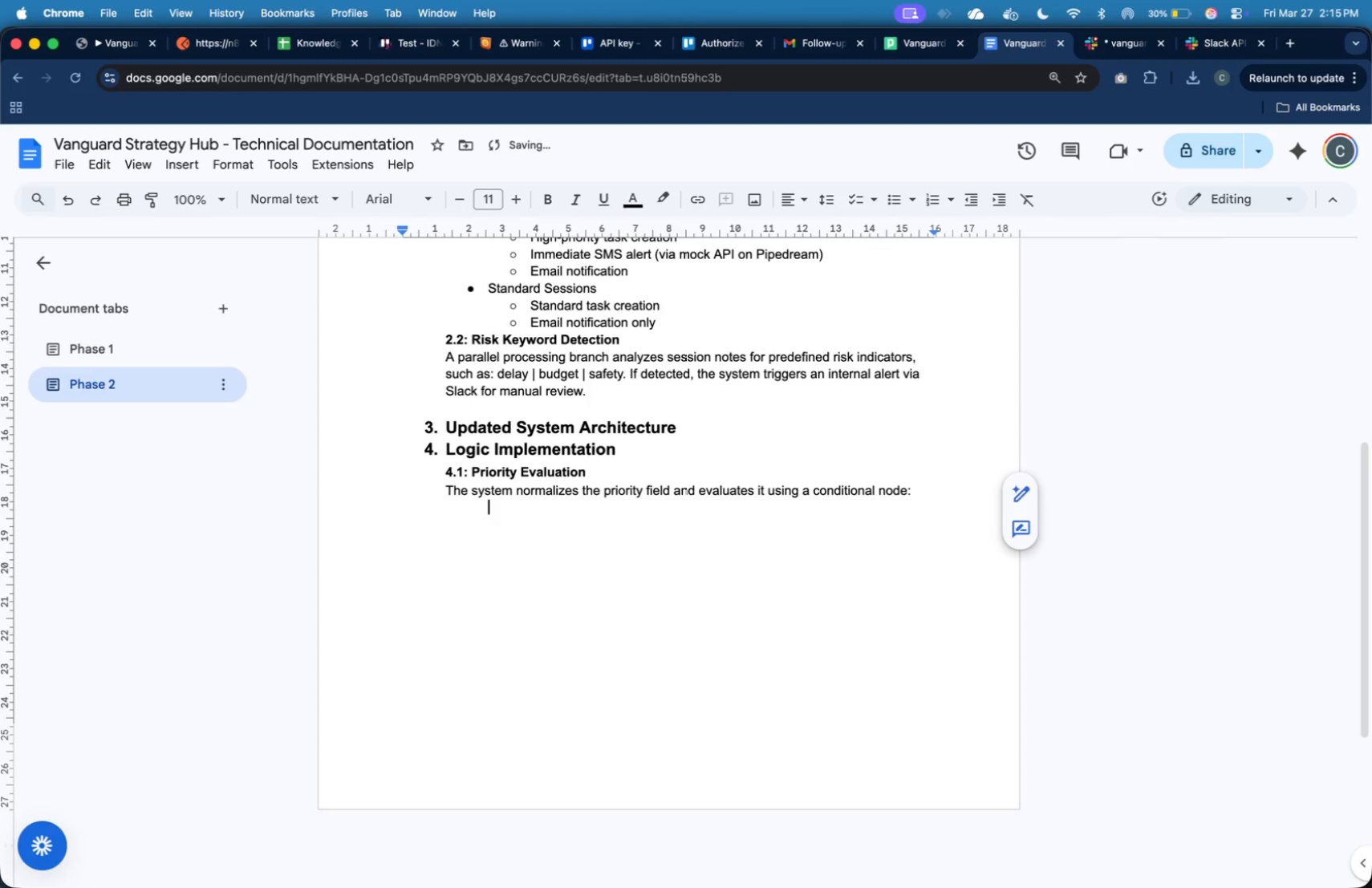 
key(Tab)
 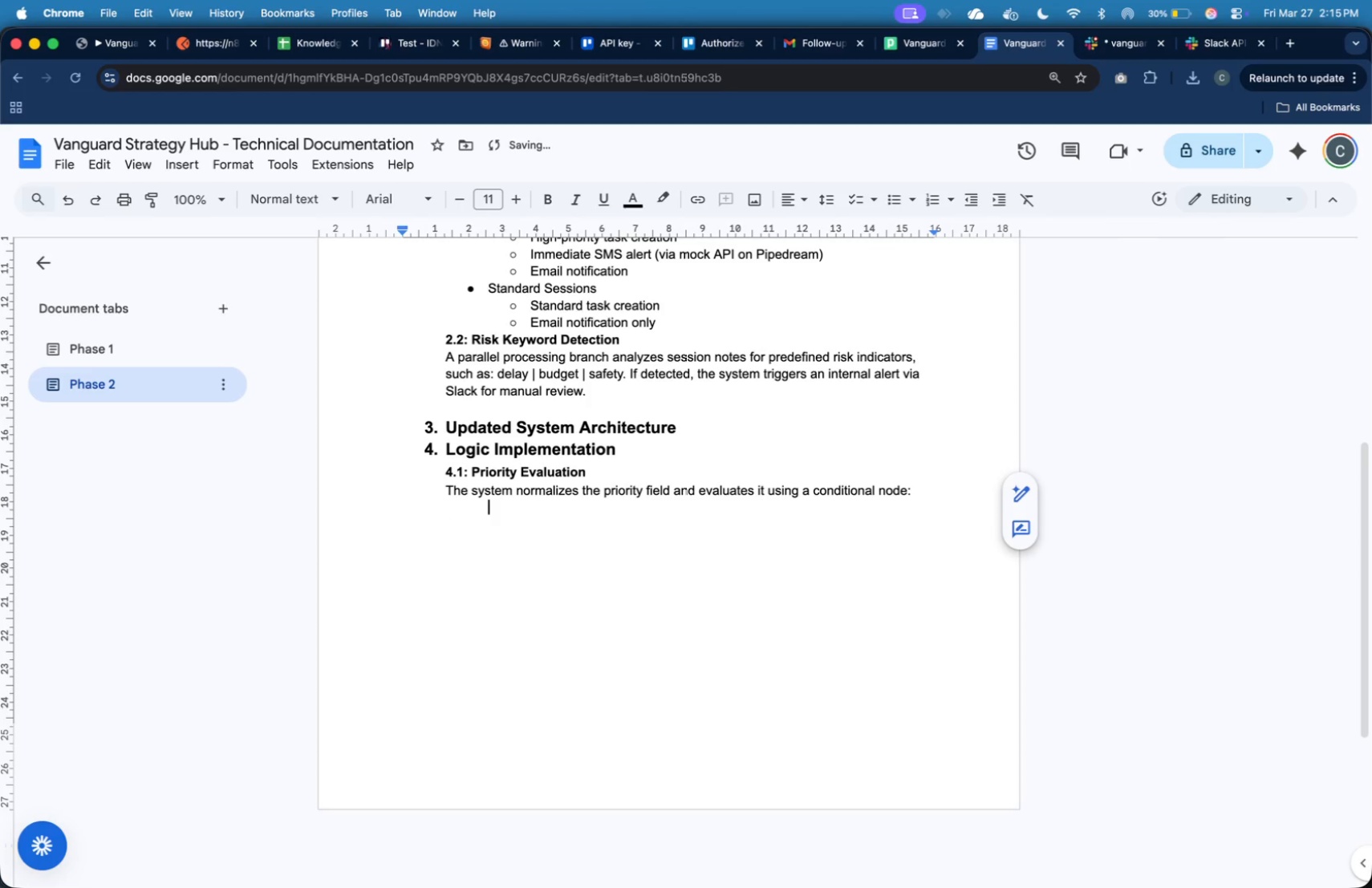 
key(Tab)
 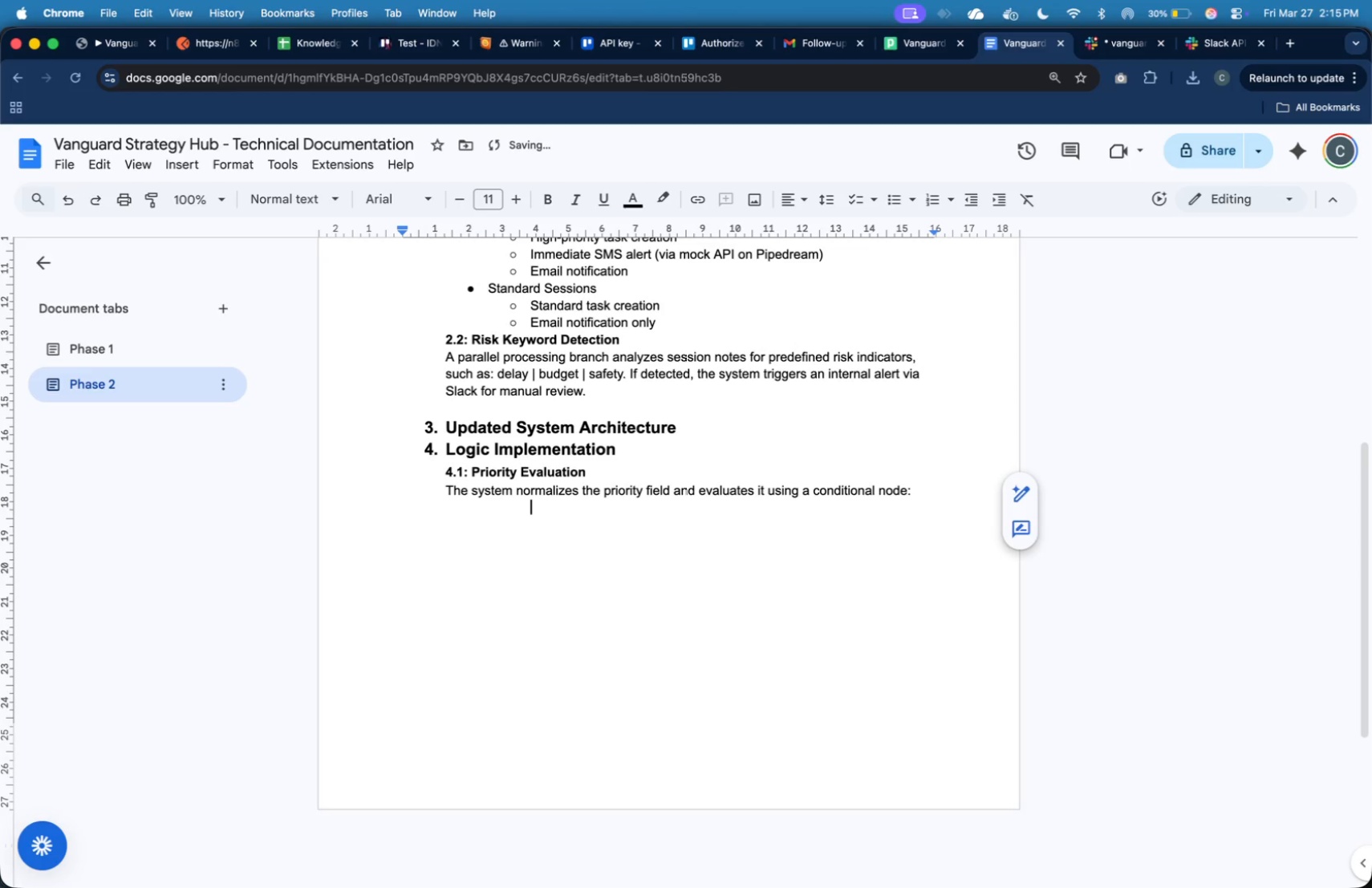 
key(Shift+BracketLeft)
 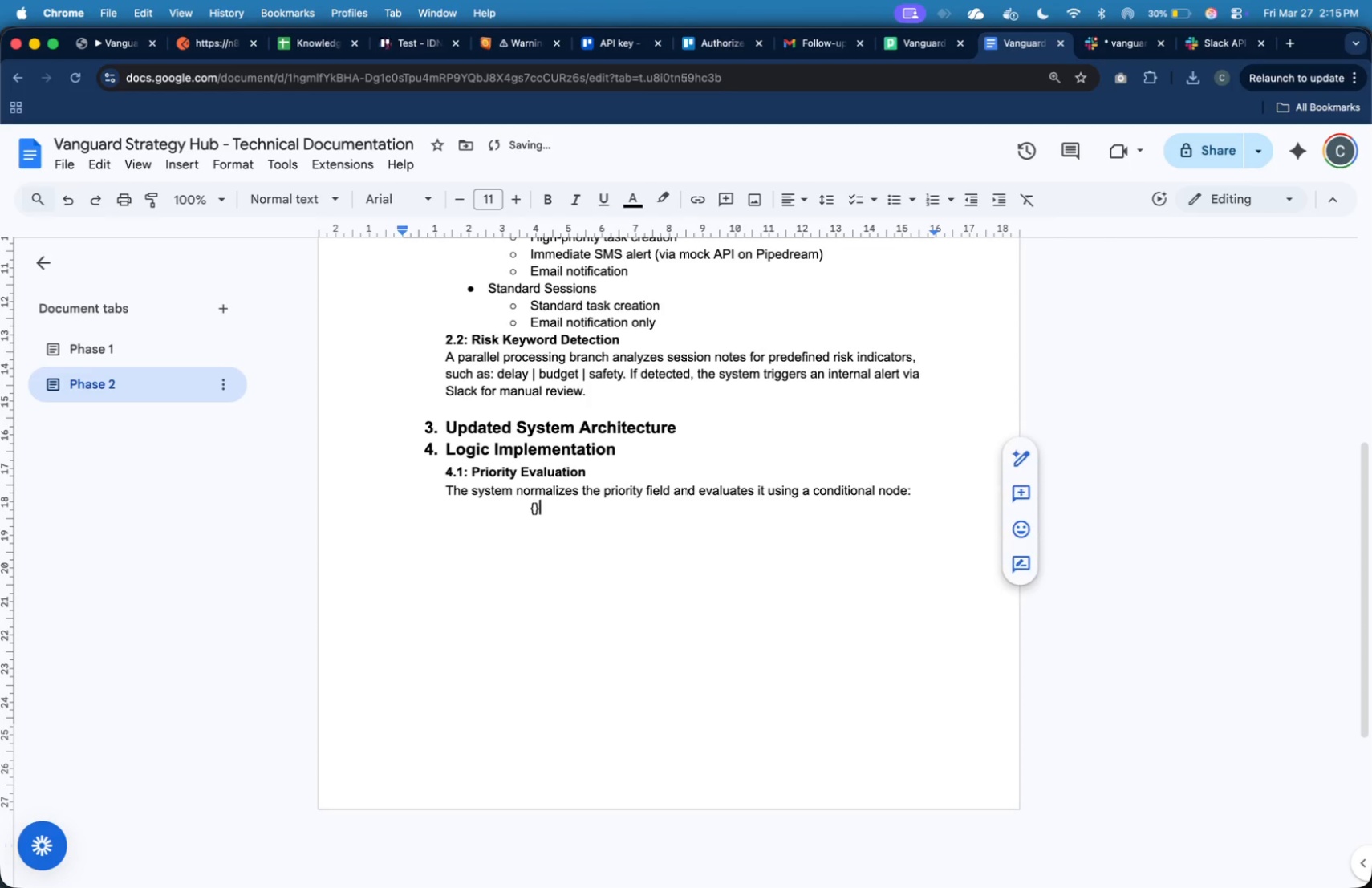 
key(Shift+BracketRight)
 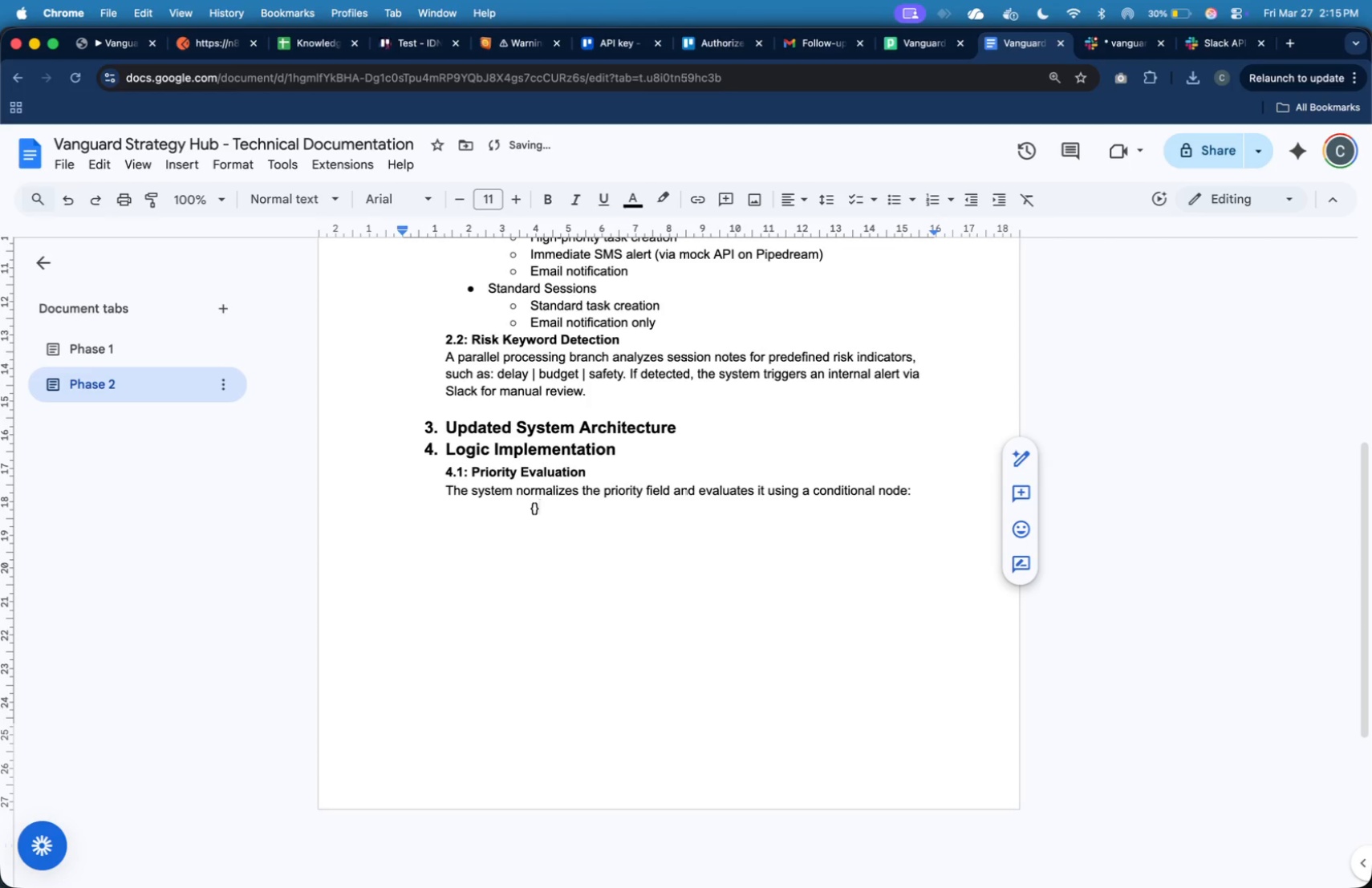 
key(ArrowLeft)
 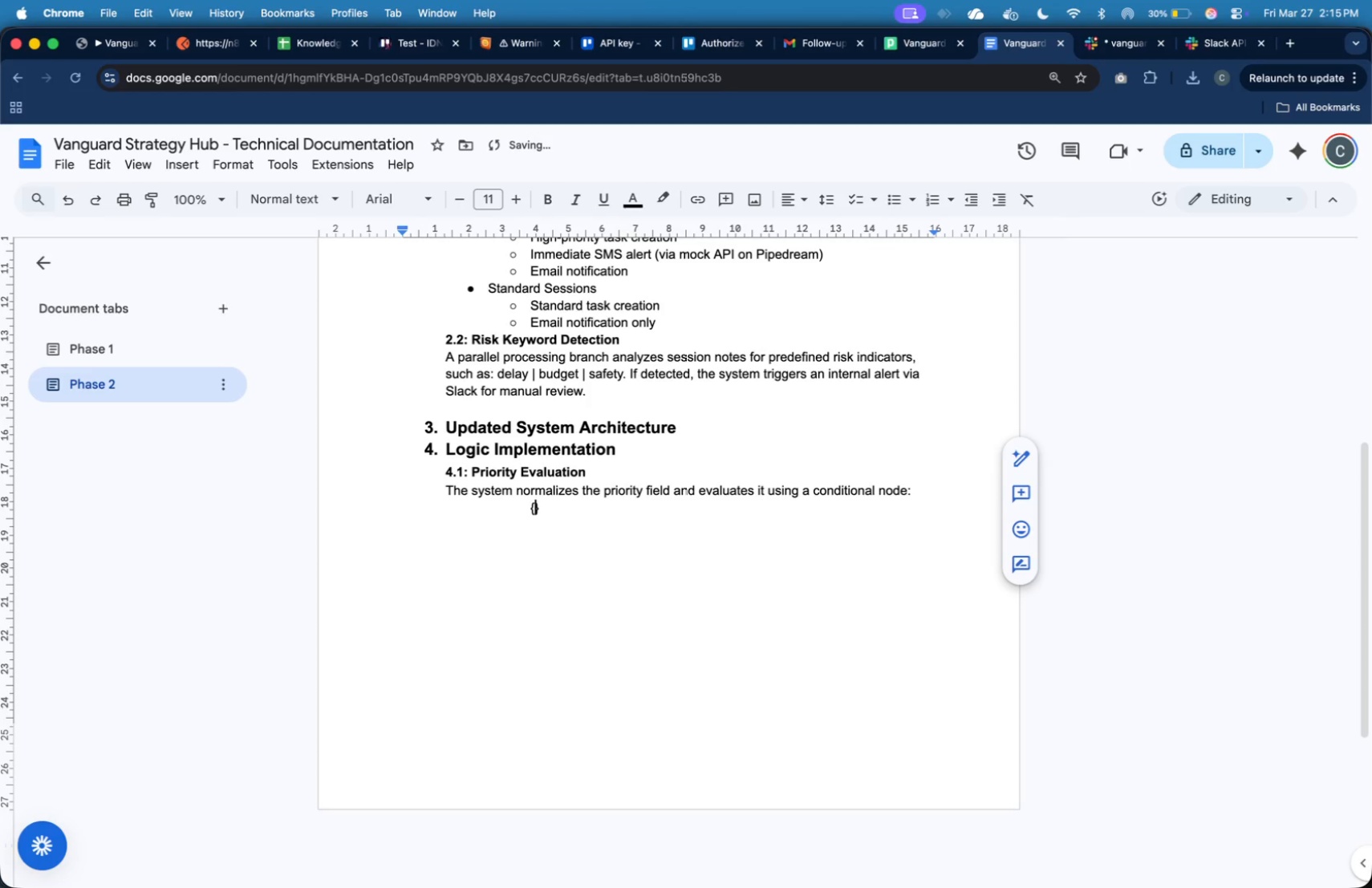 
key(Shift+BracketLeft)
 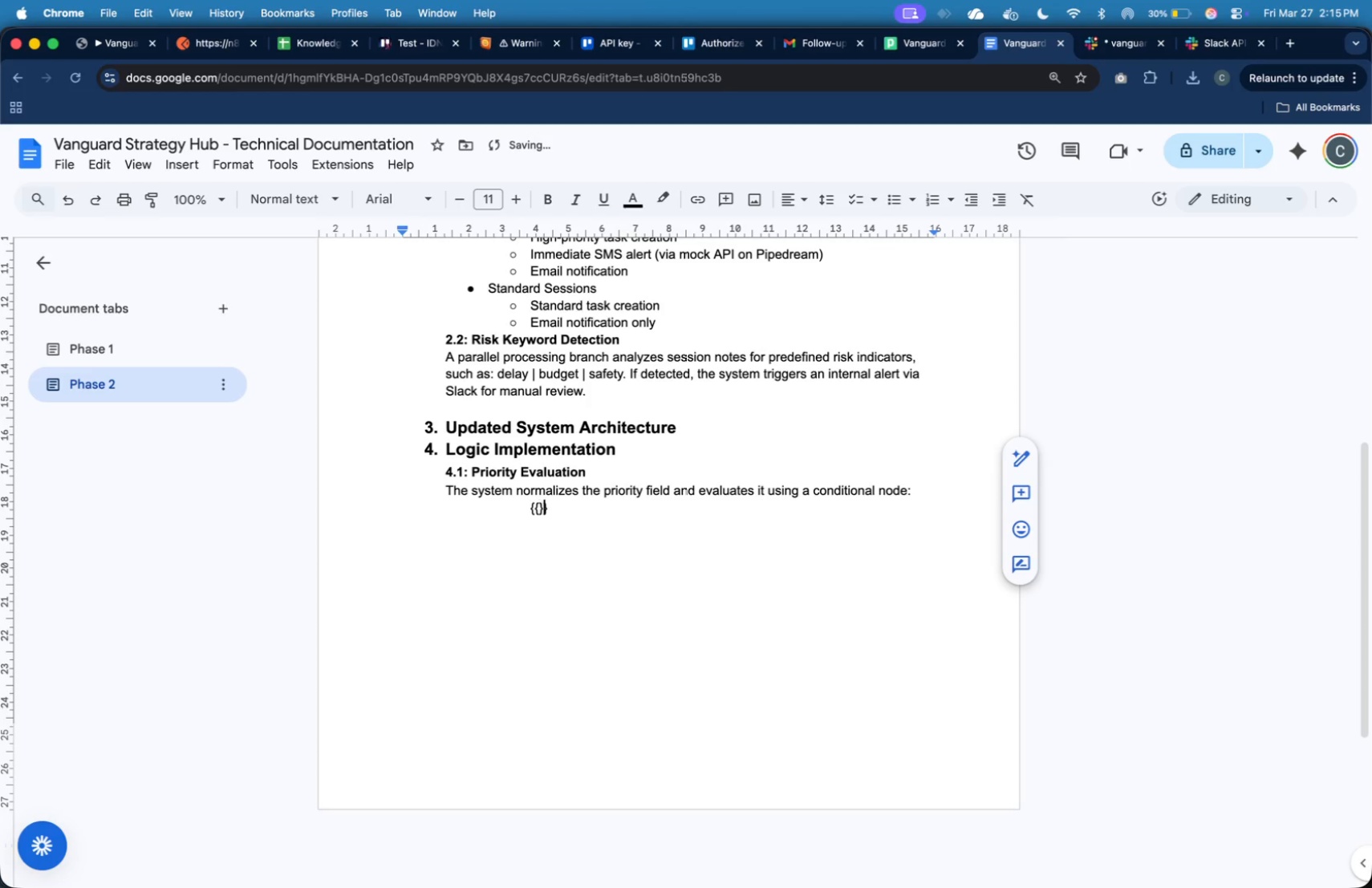 
key(Shift+BracketRight)
 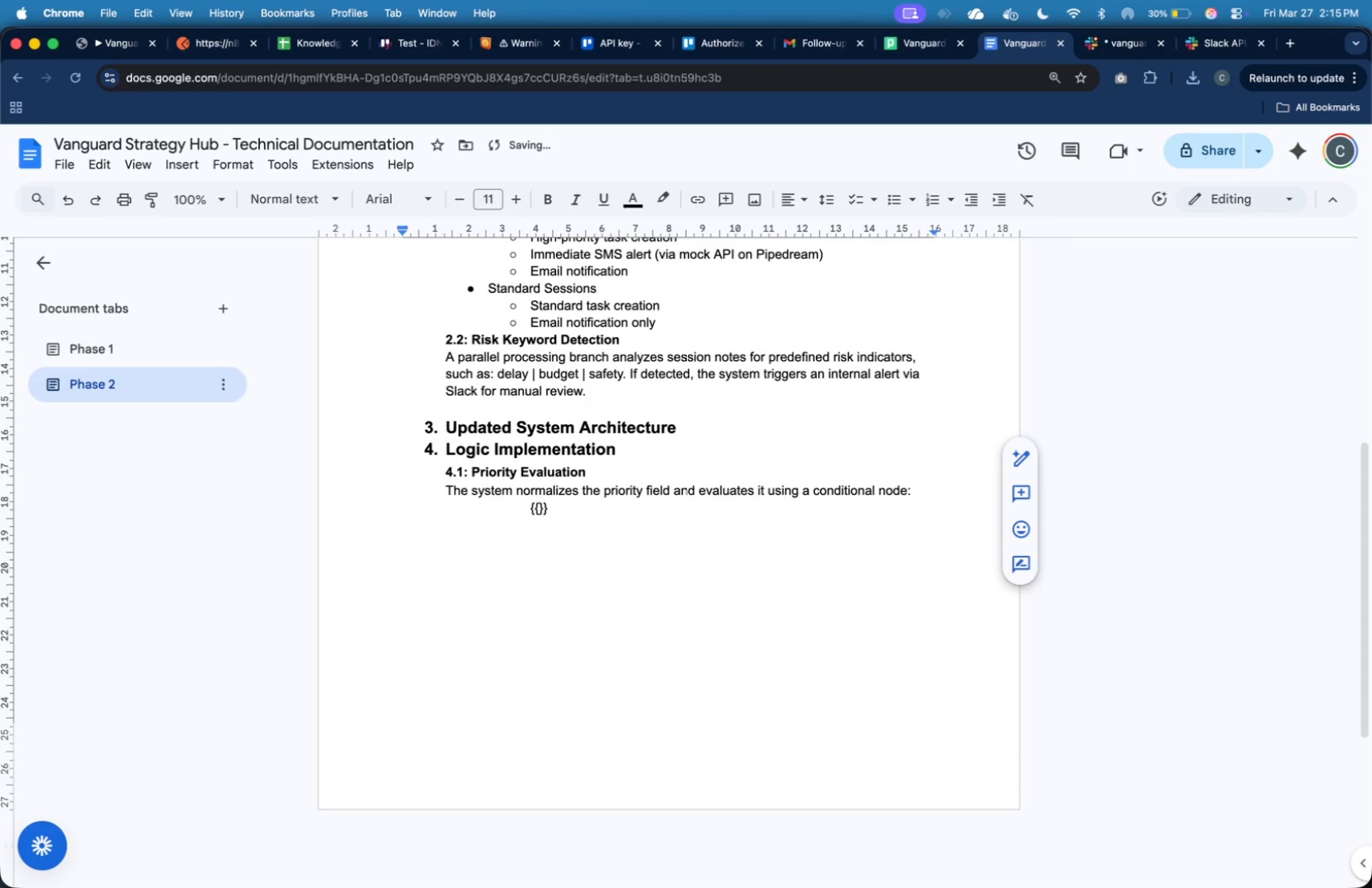 
key(ArrowLeft)
 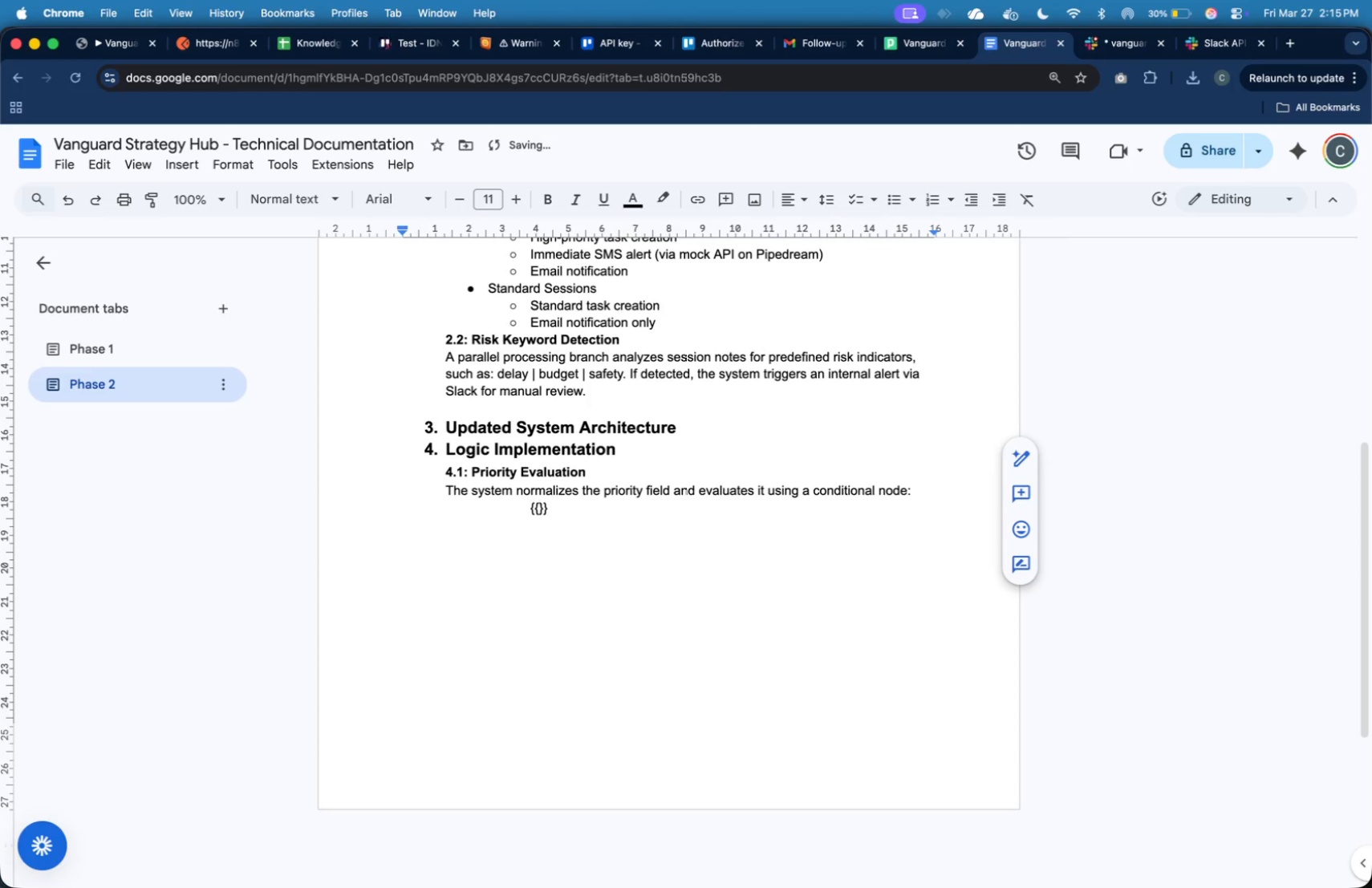 
type($json.priot)
key(Backspace)
type(rity)
 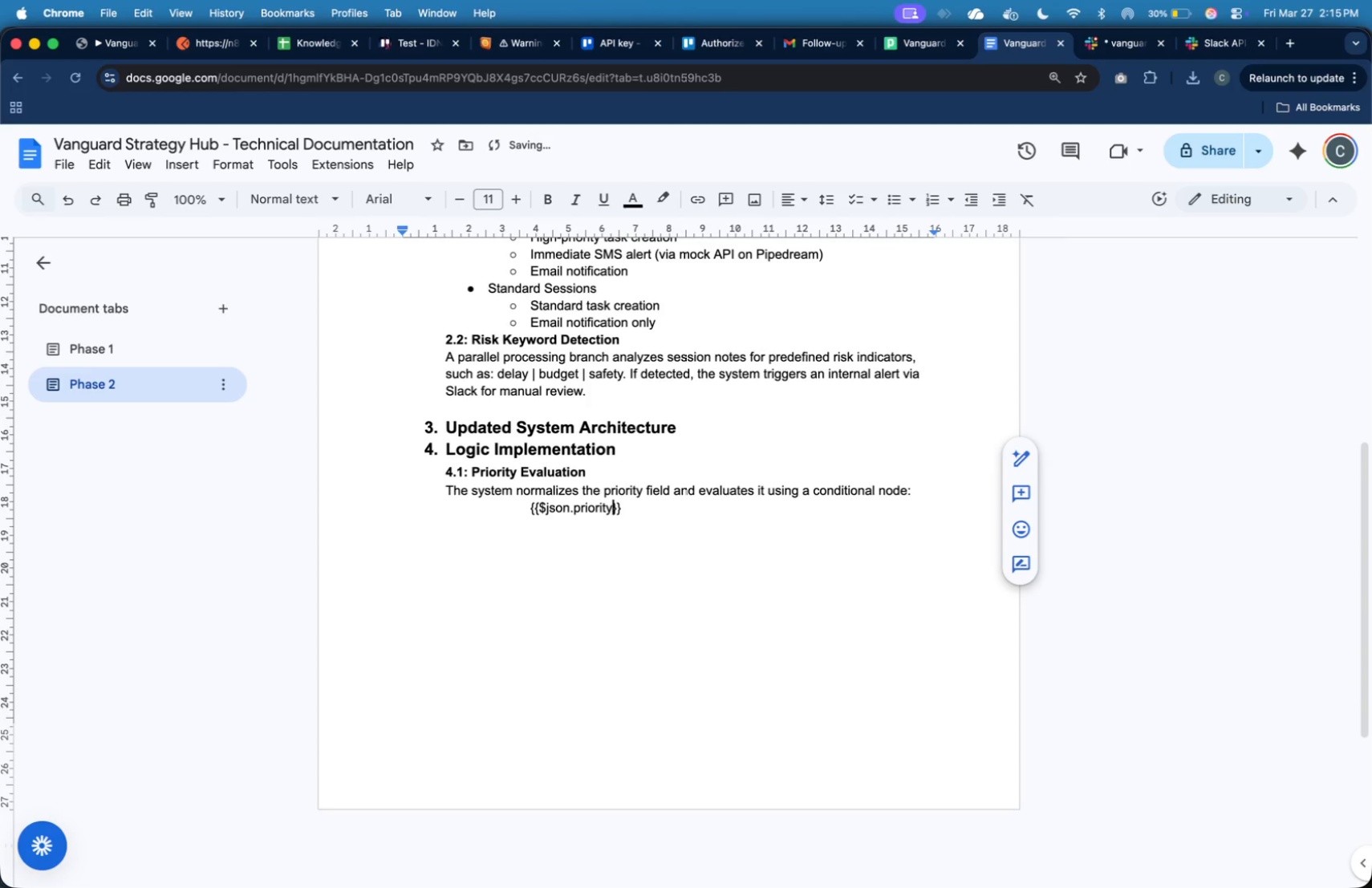 
key(ArrowRight)
 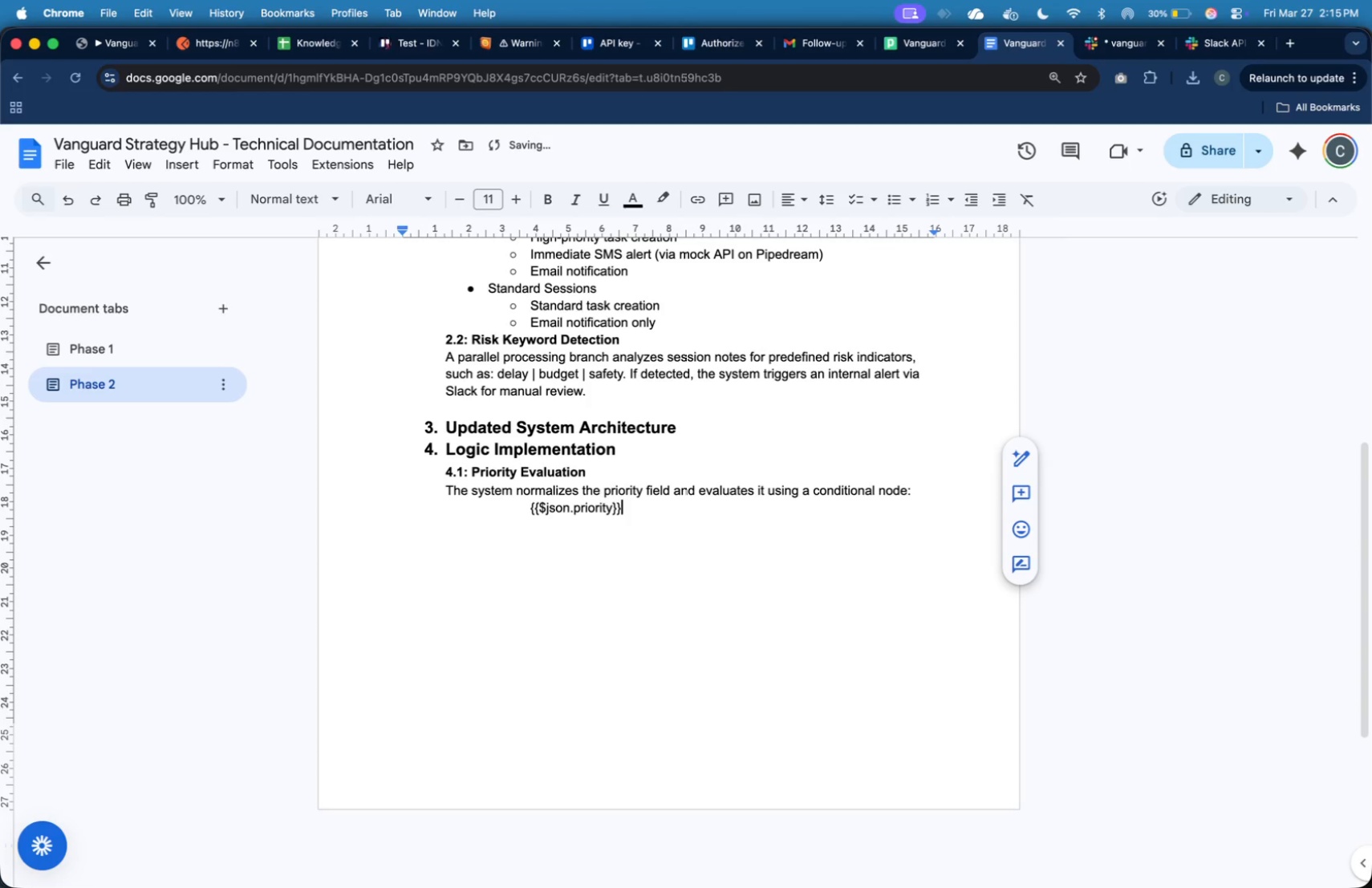 
key(ArrowRight)
 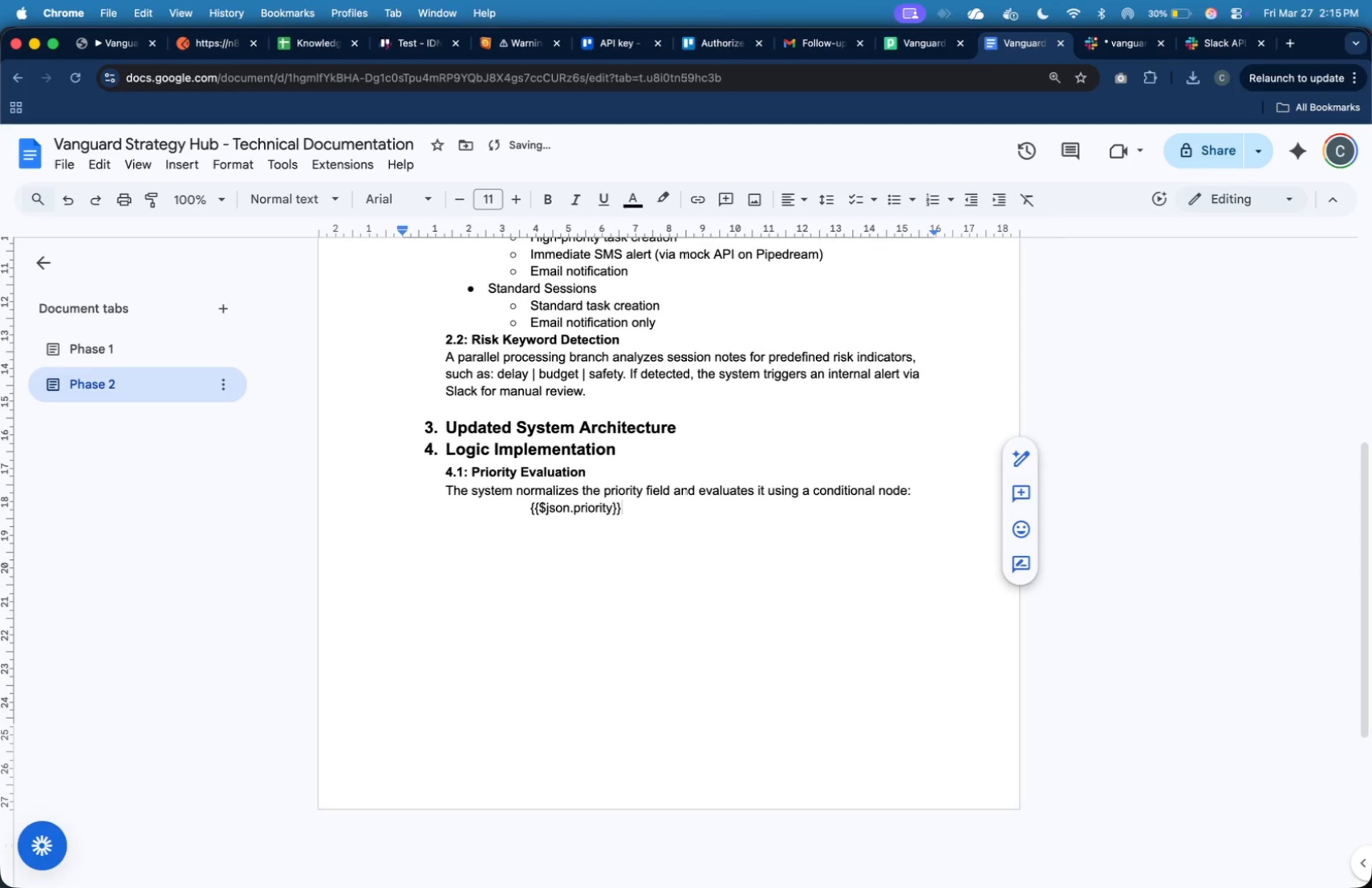 
key(Space)
 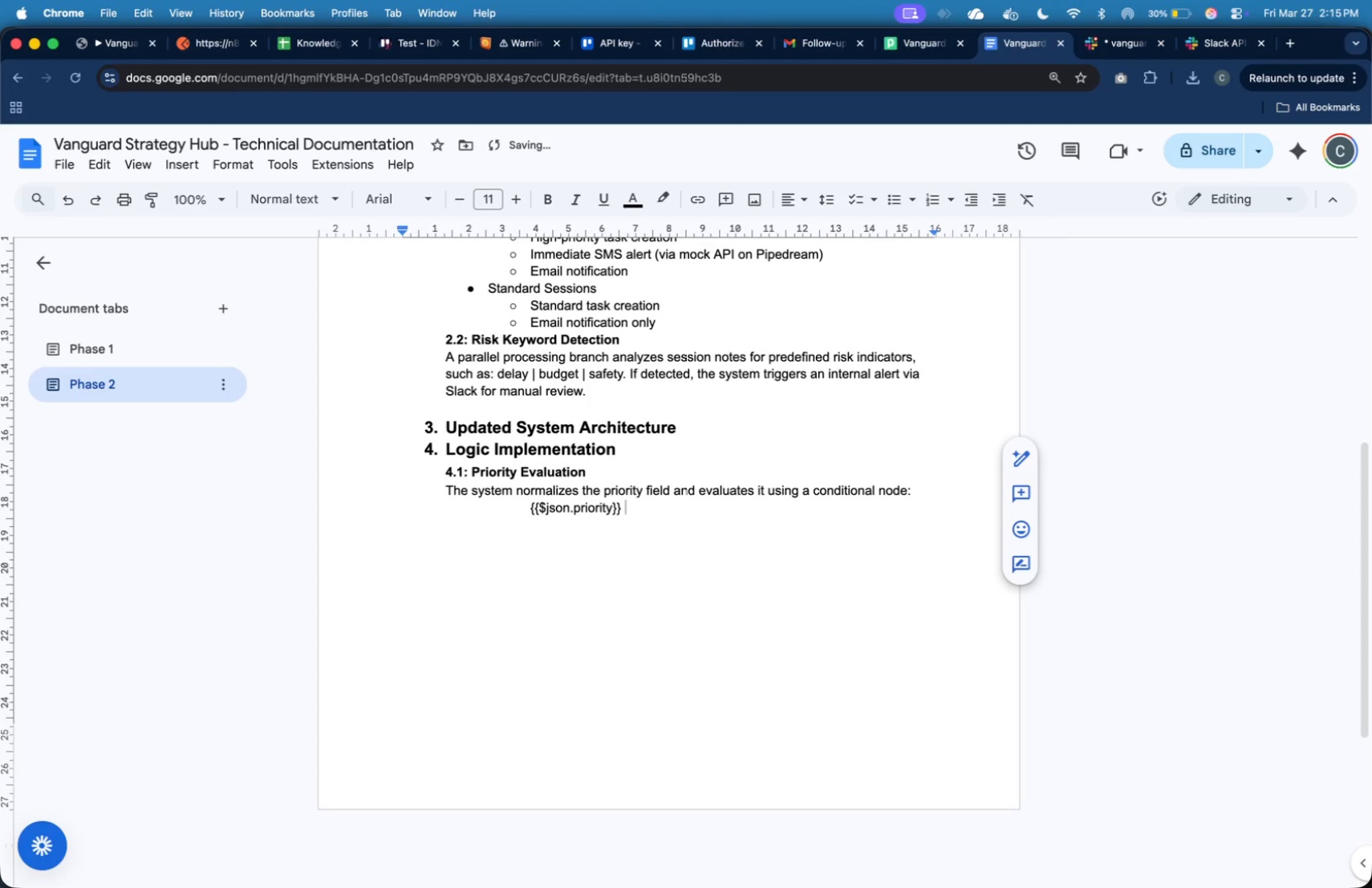 
key(Equal)
 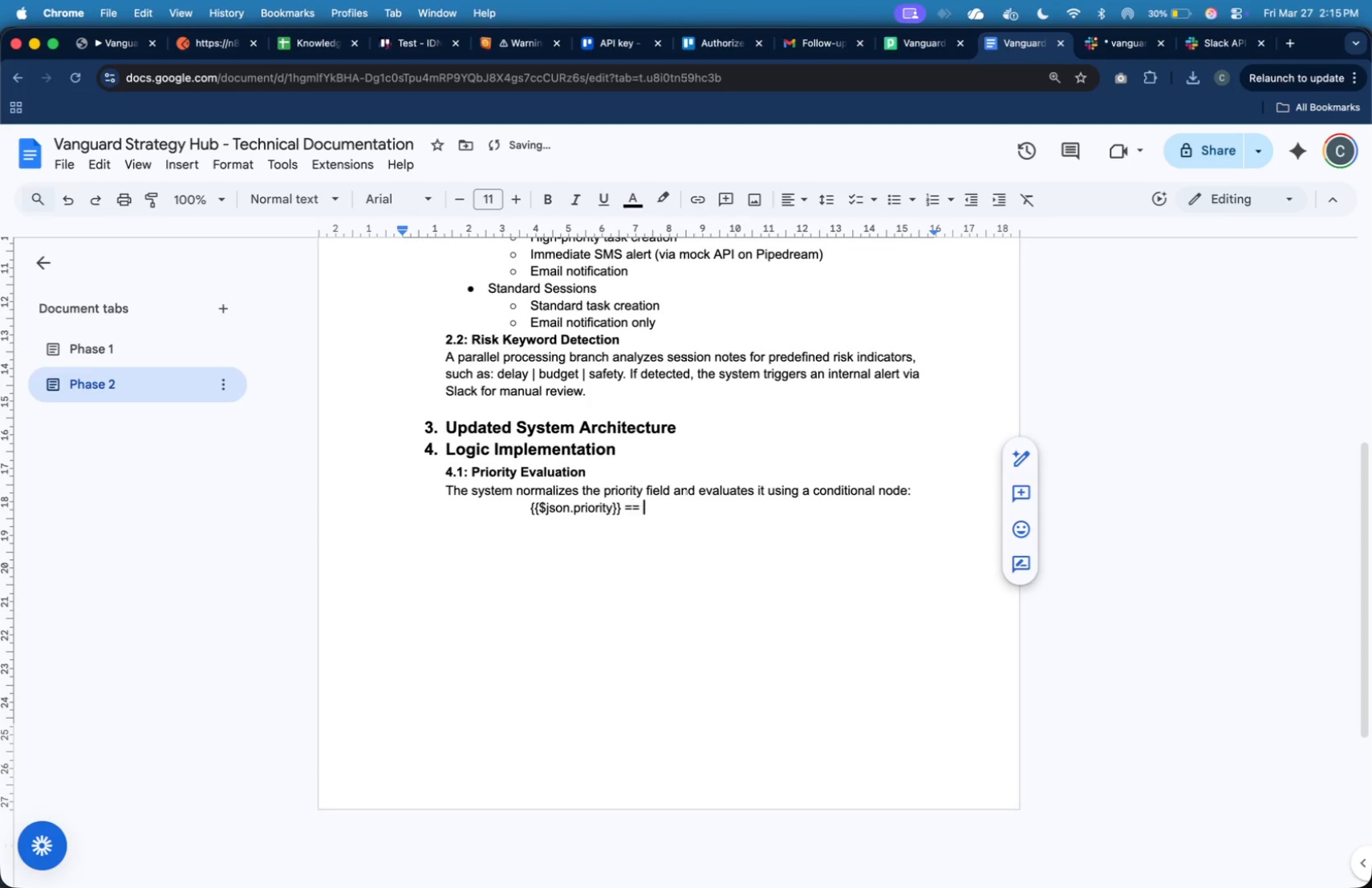 
key(Equal)
 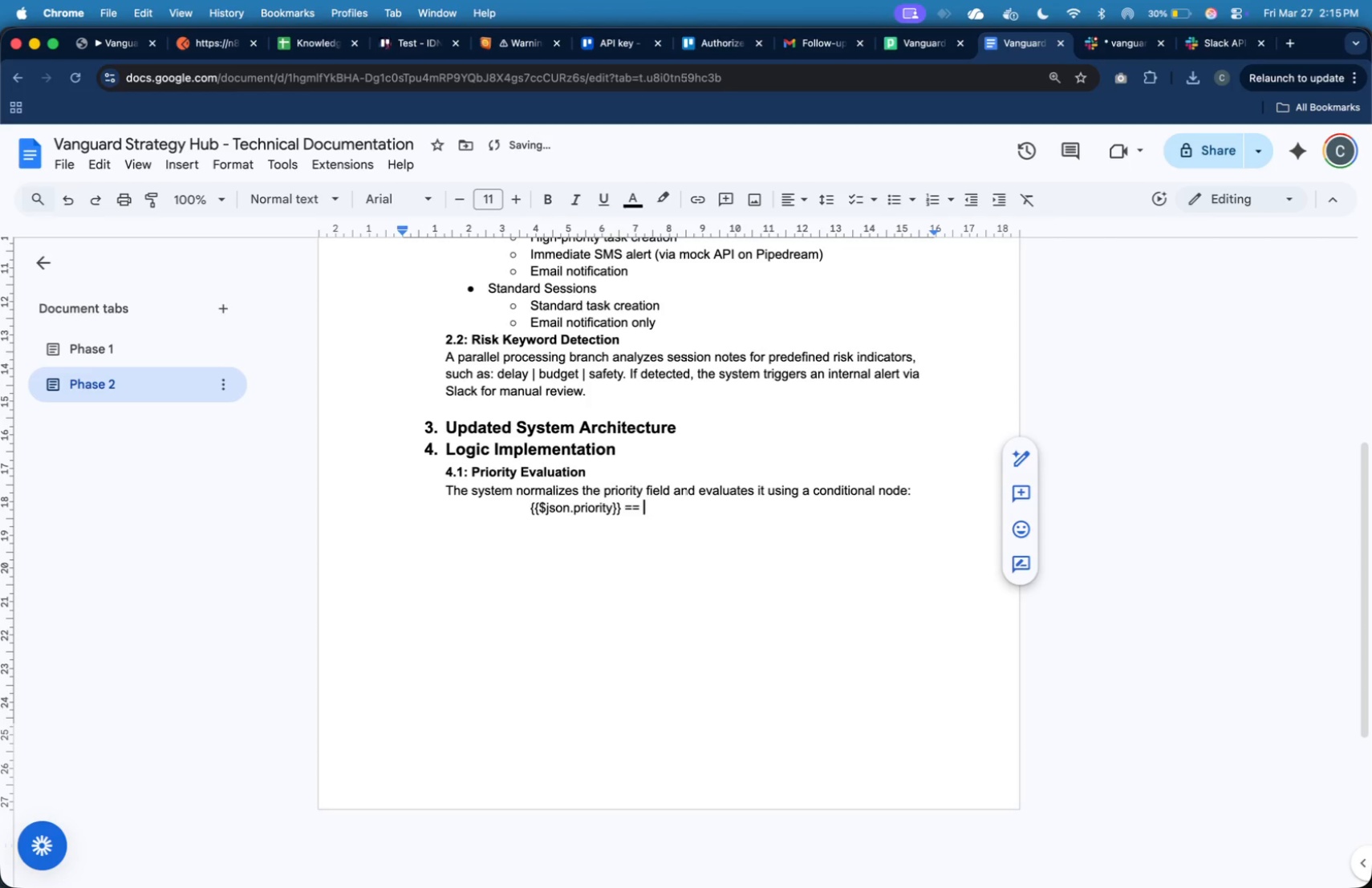 
key(Space)
 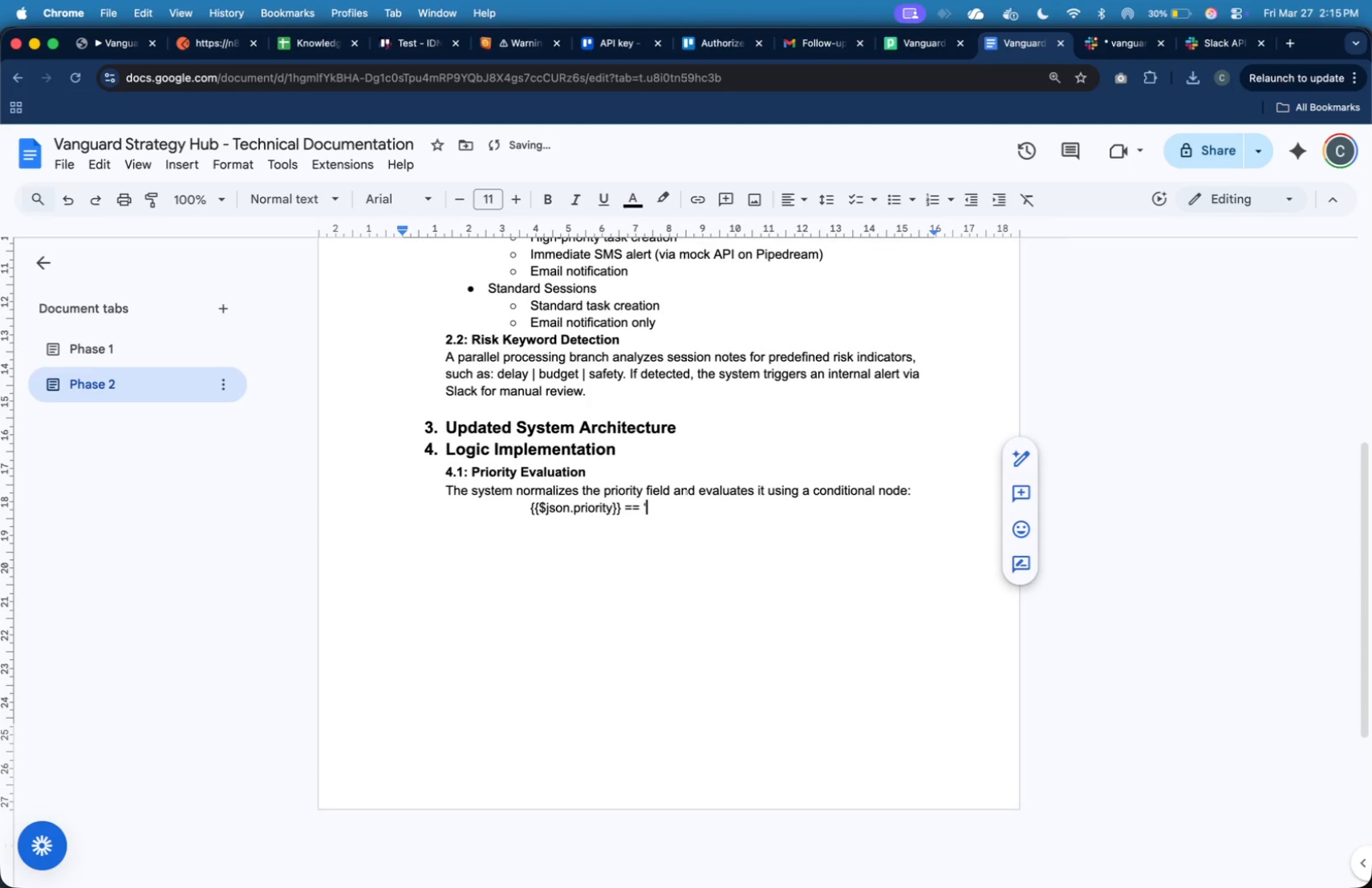 
key(Quote)
 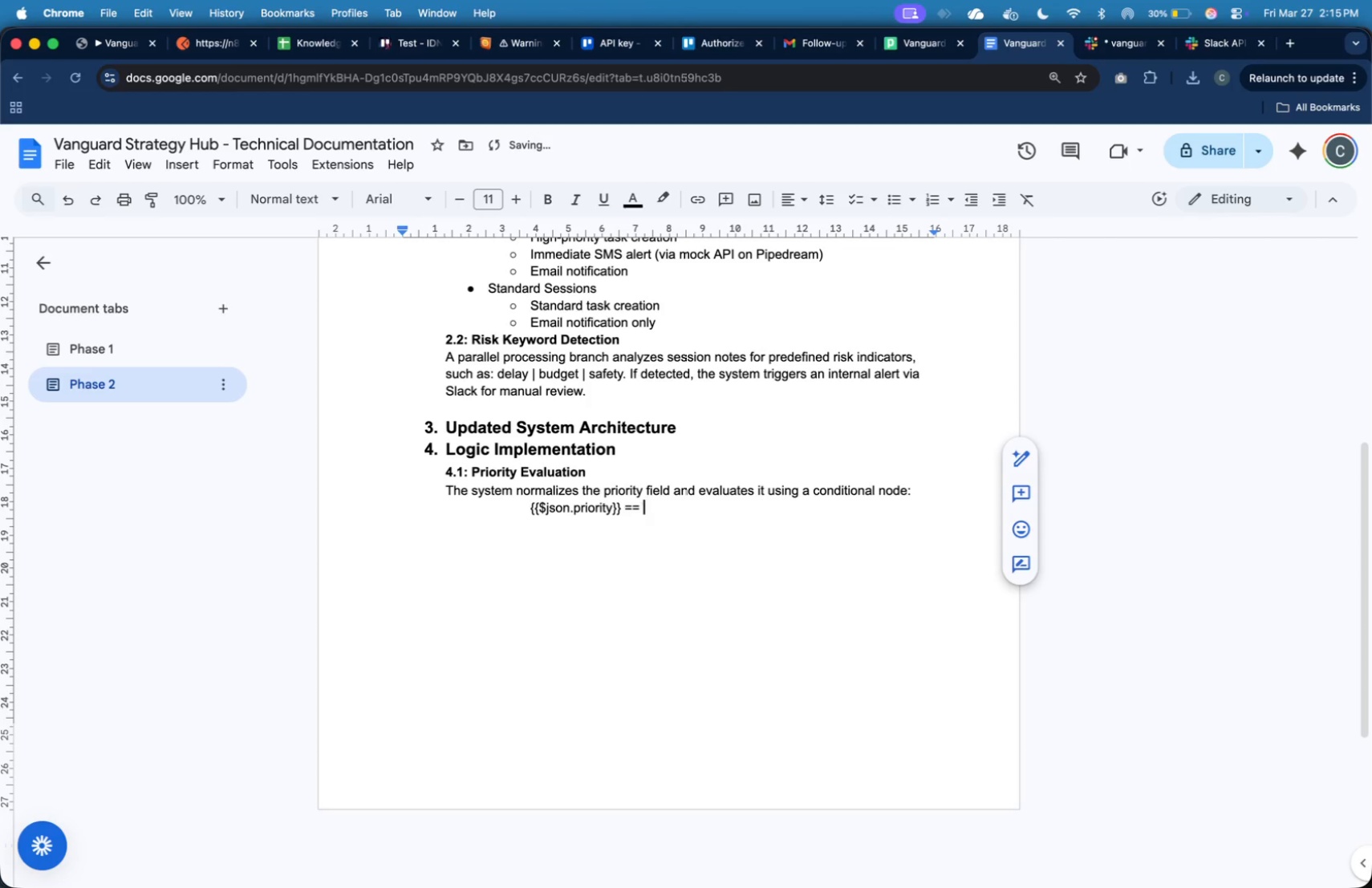 
key(Backspace)
 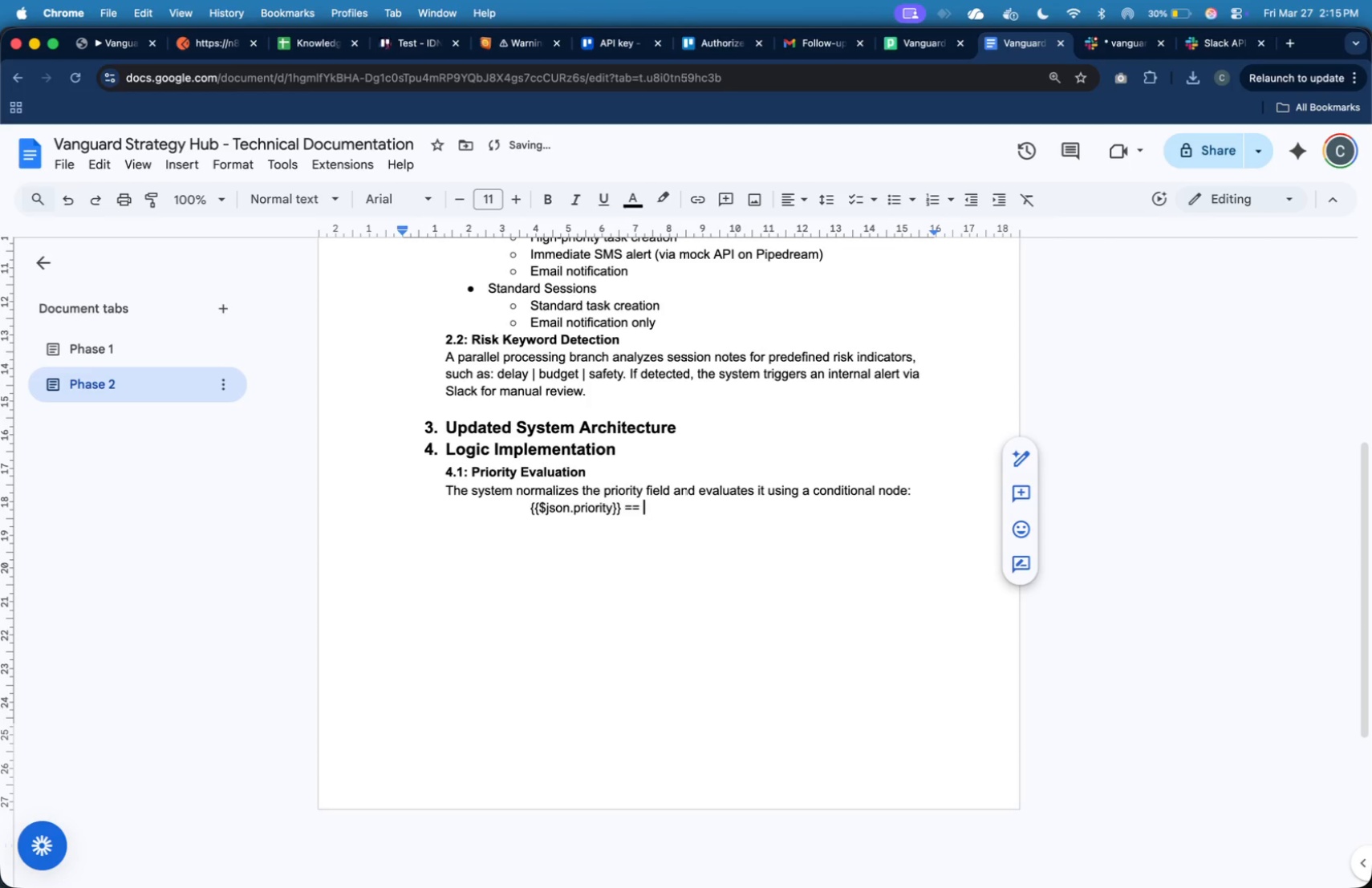 
key(Shift+Quote)
 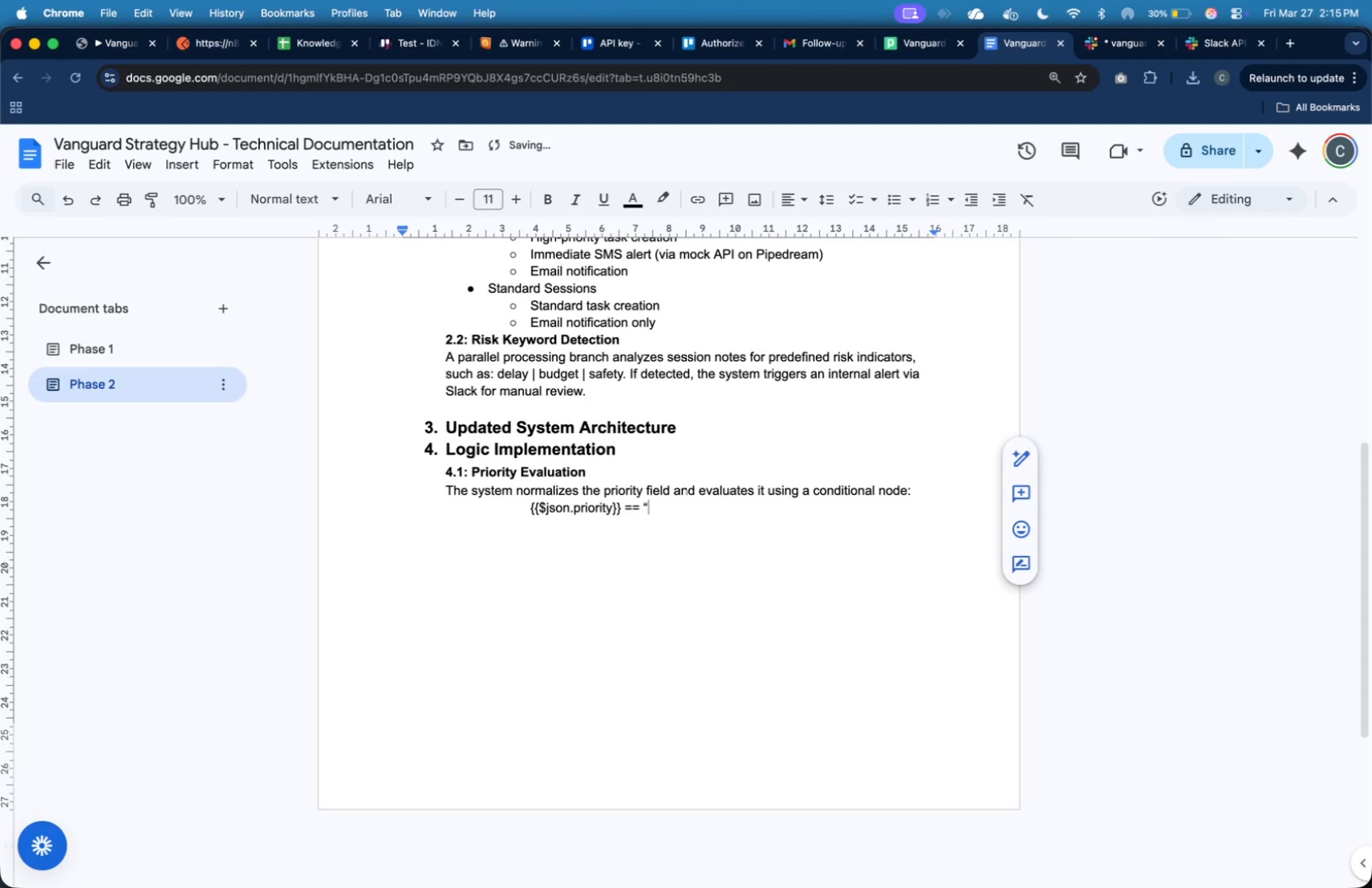 
key(Shift+Quote)
 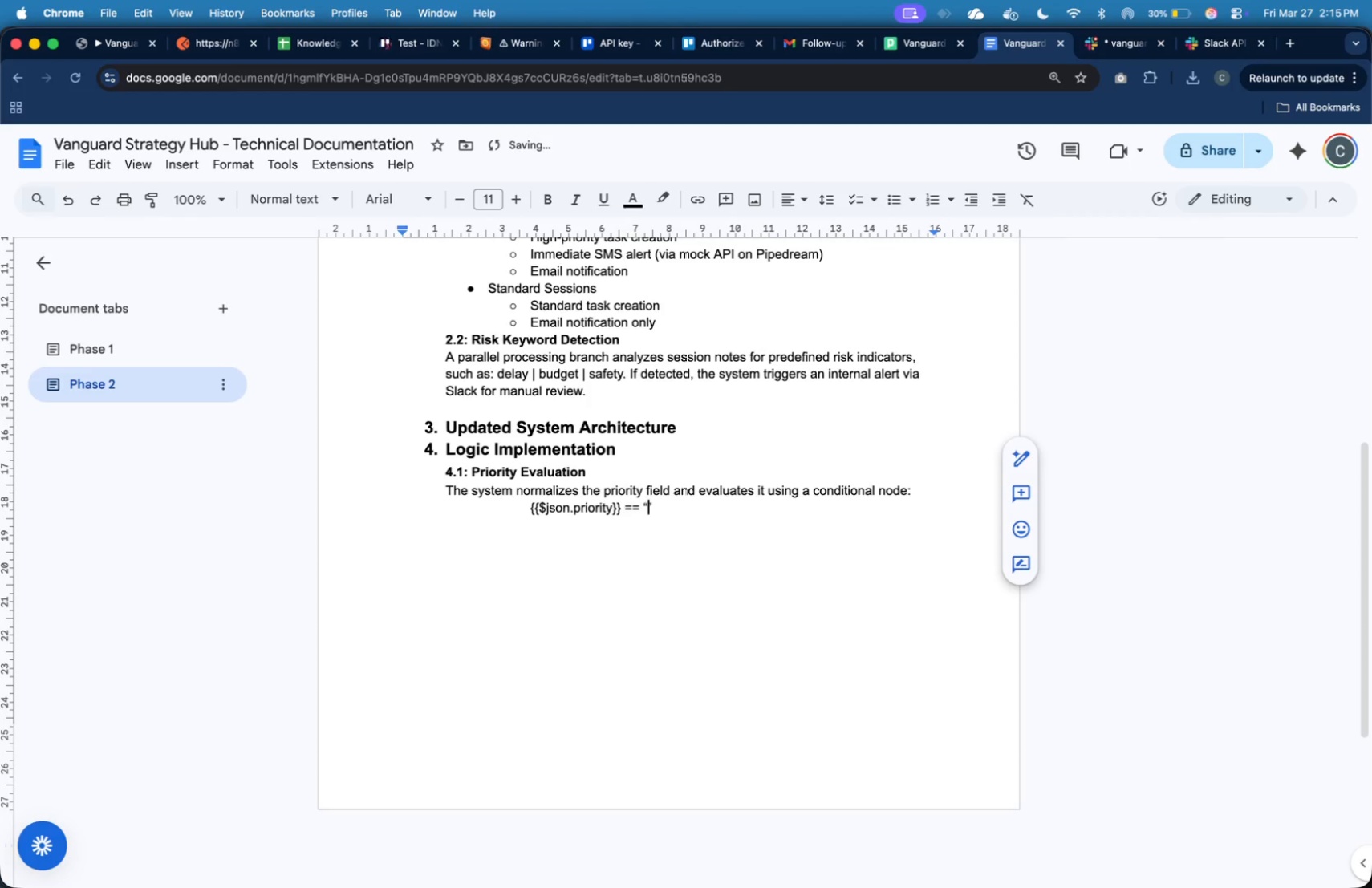 
key(ArrowLeft)
 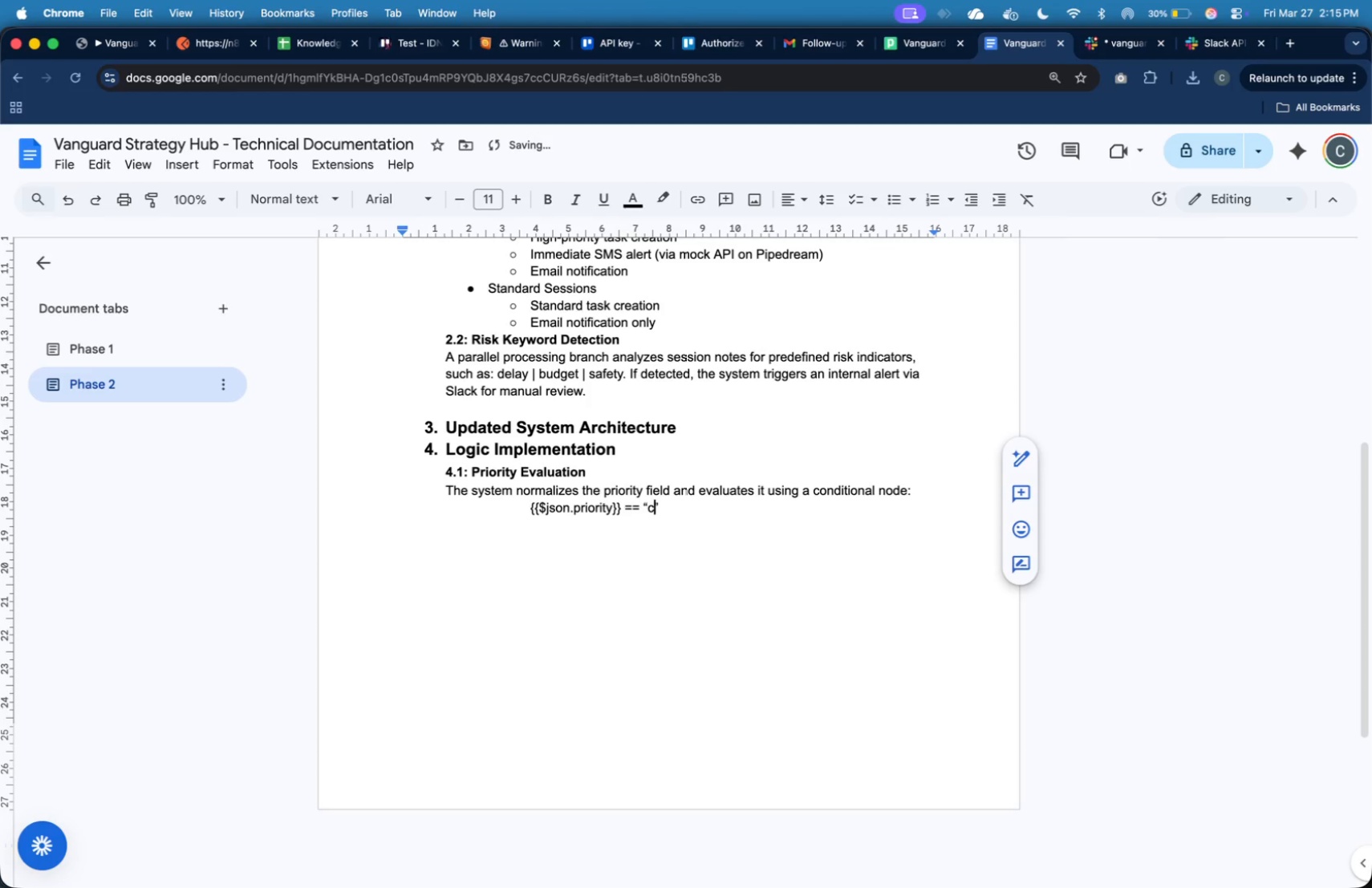 
type(ci)
key(Backspace)
type(ritical)
 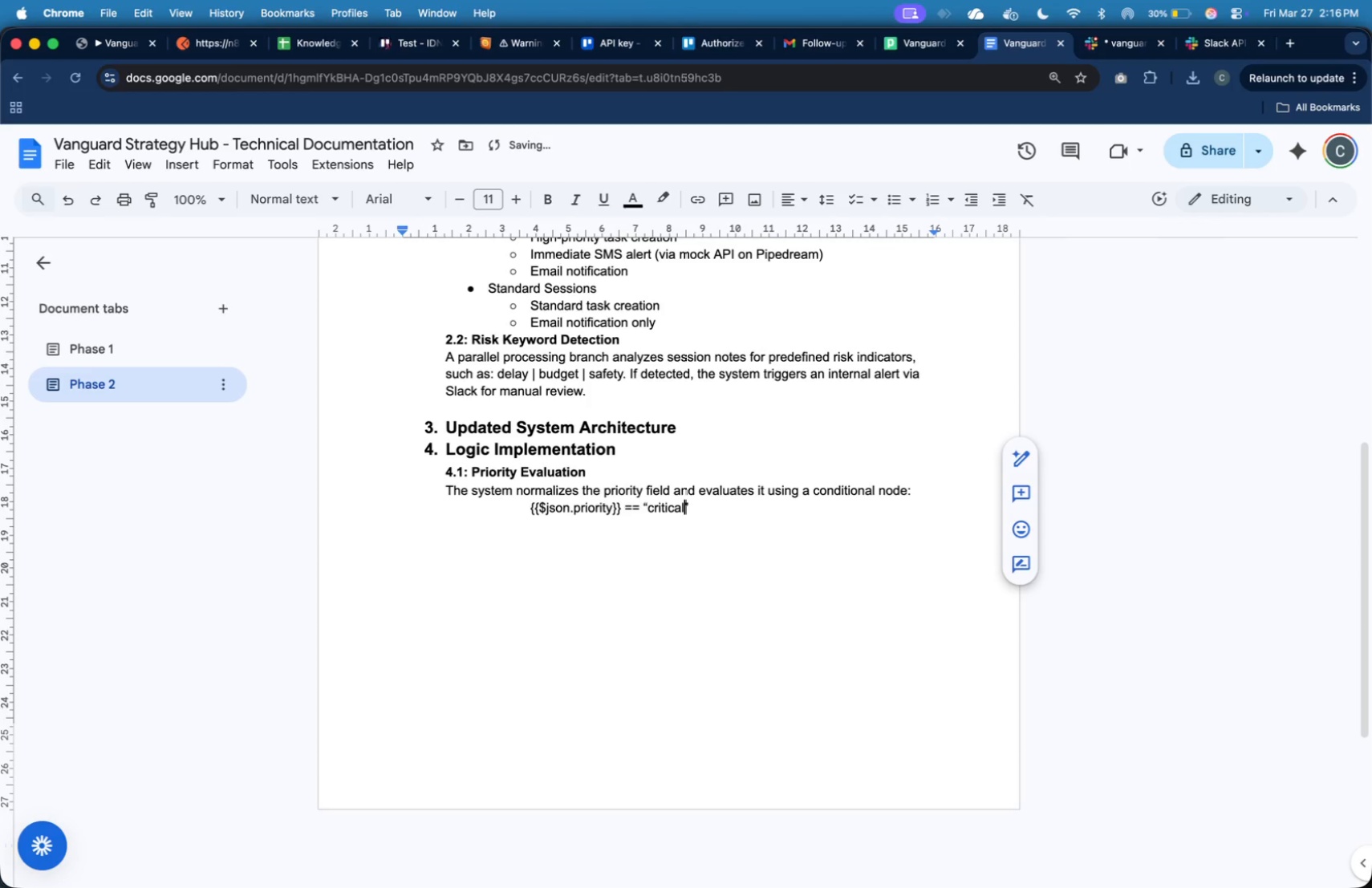 
key(ArrowRight)
 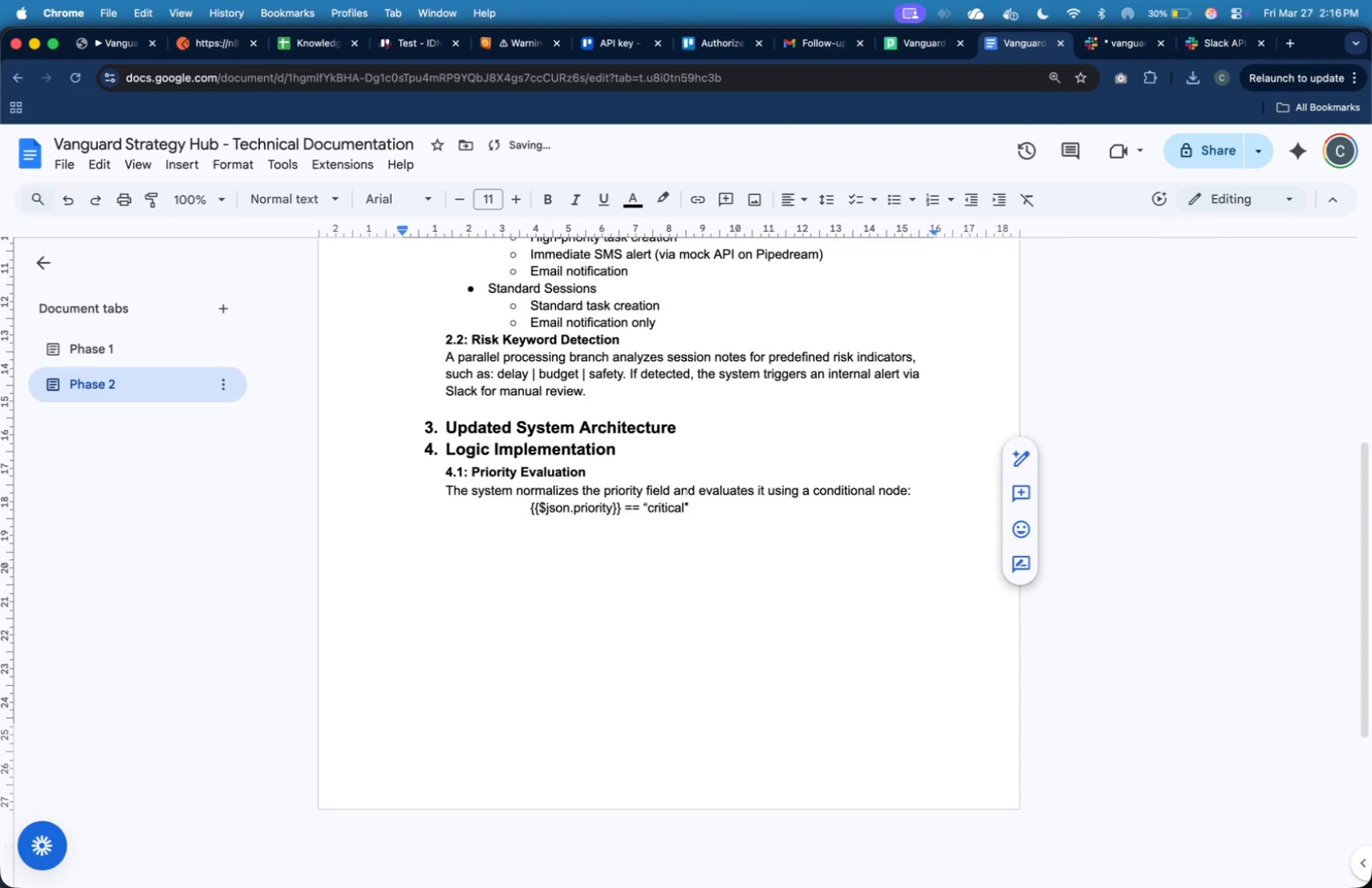 
key(Enter)
 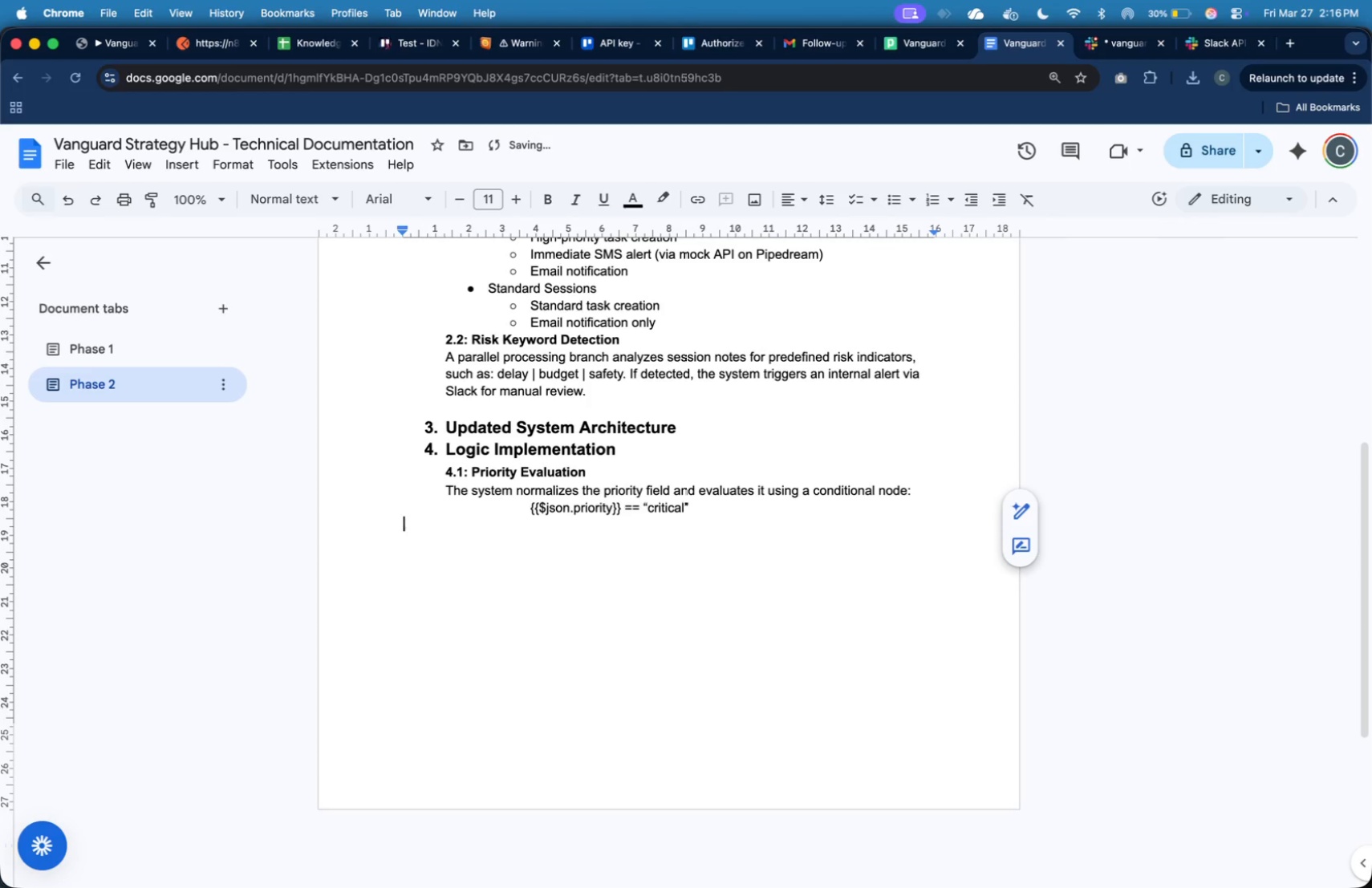 
key(Tab)
type(This ensures that)
key(Backspace)
key(Backspace)
key(Backspace)
key(Backspace)
type(consistent hanling rea)
key(Backspace)
type(ga)
 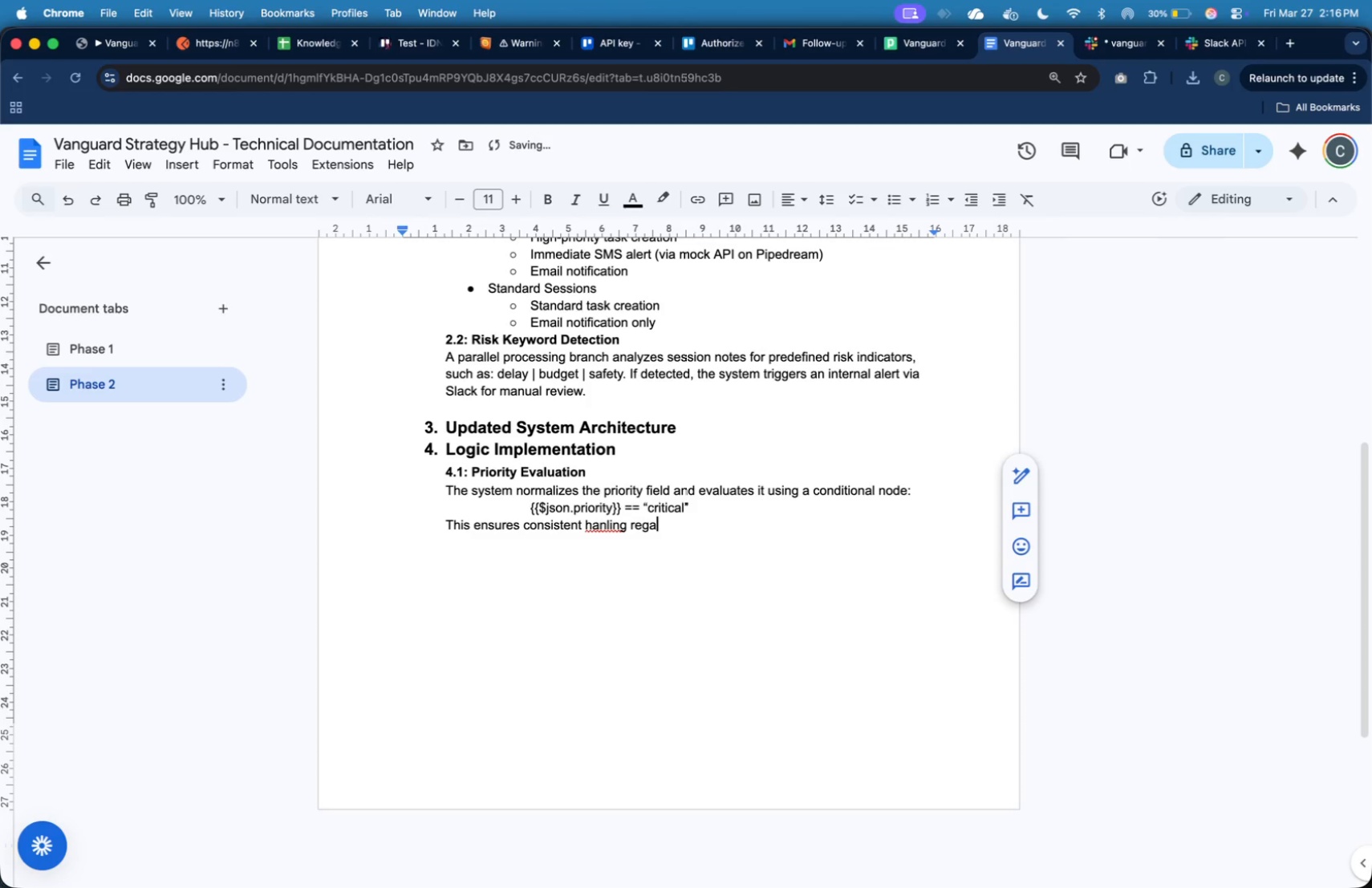 
key(ArrowLeft)
 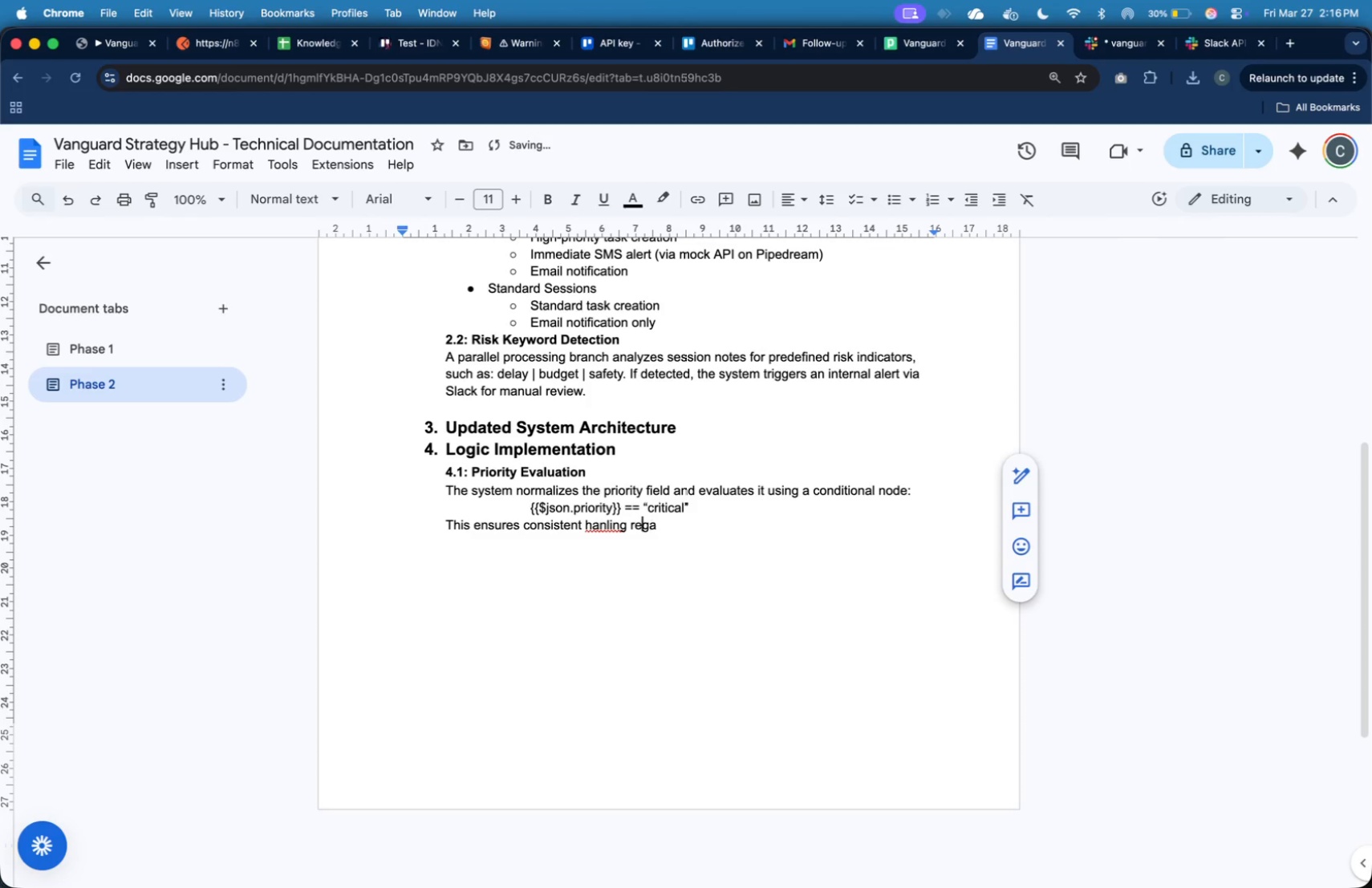 
key(ArrowLeft)
 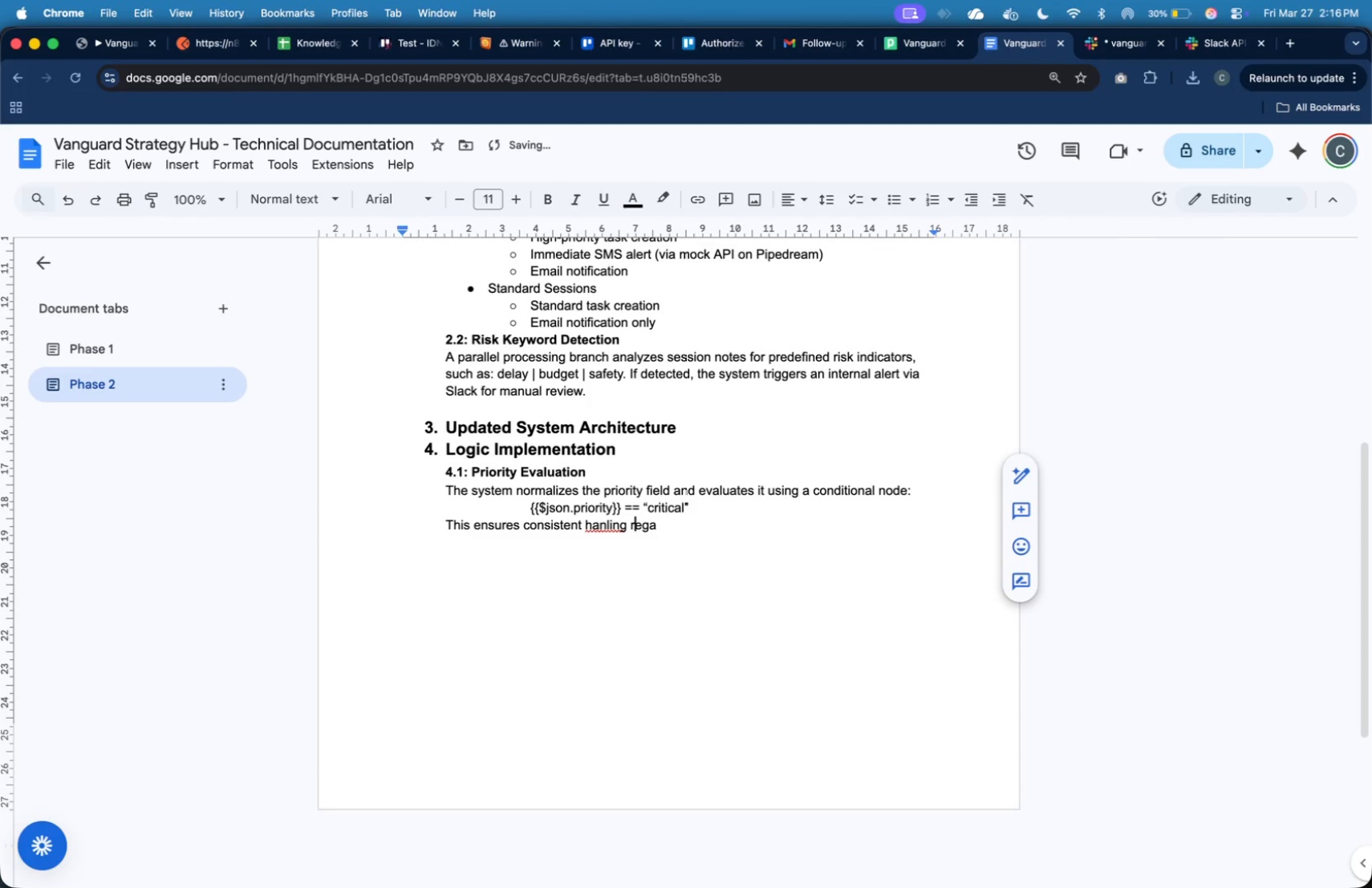 
key(ArrowLeft)
 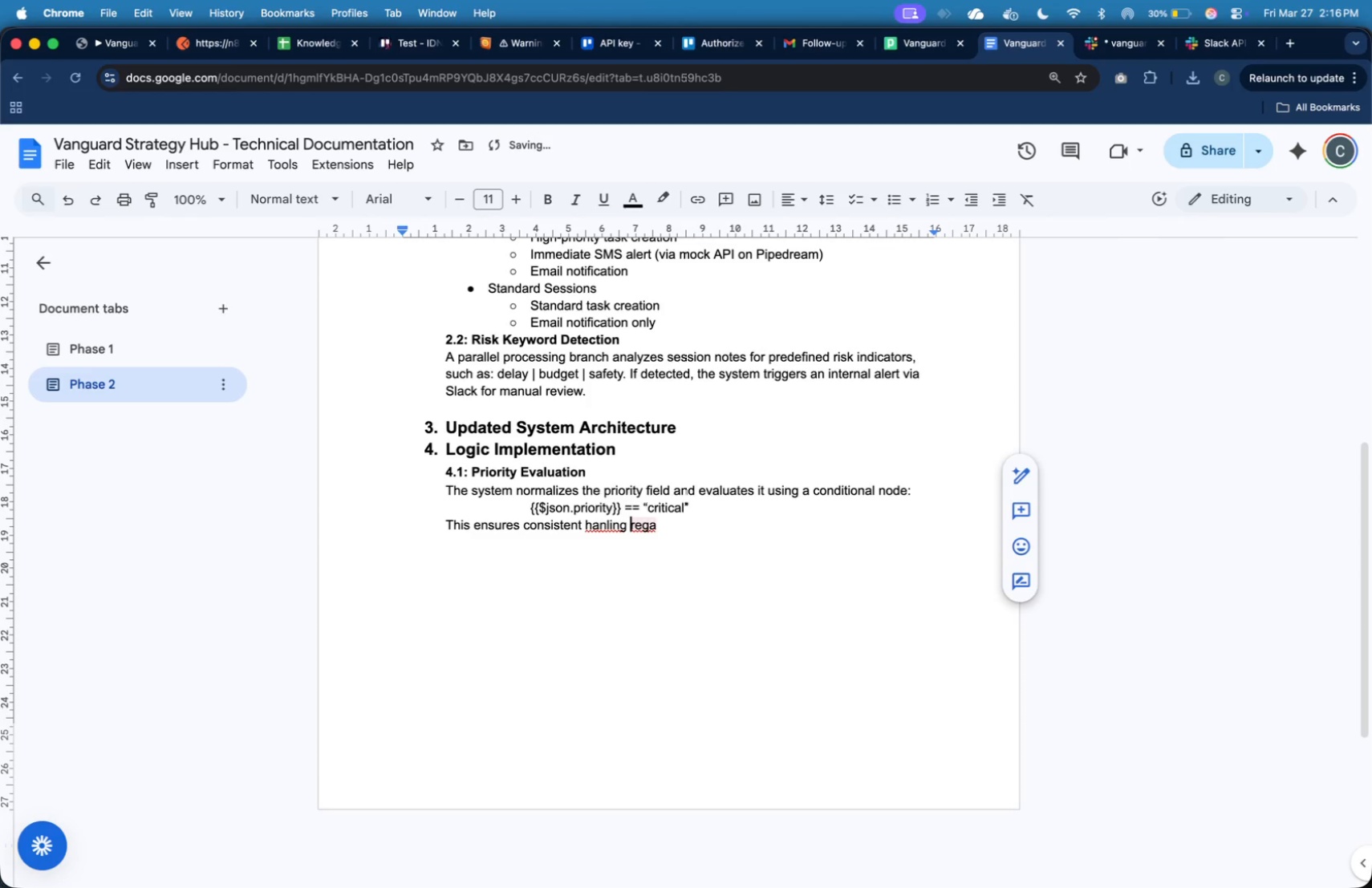 
key(ArrowLeft)
 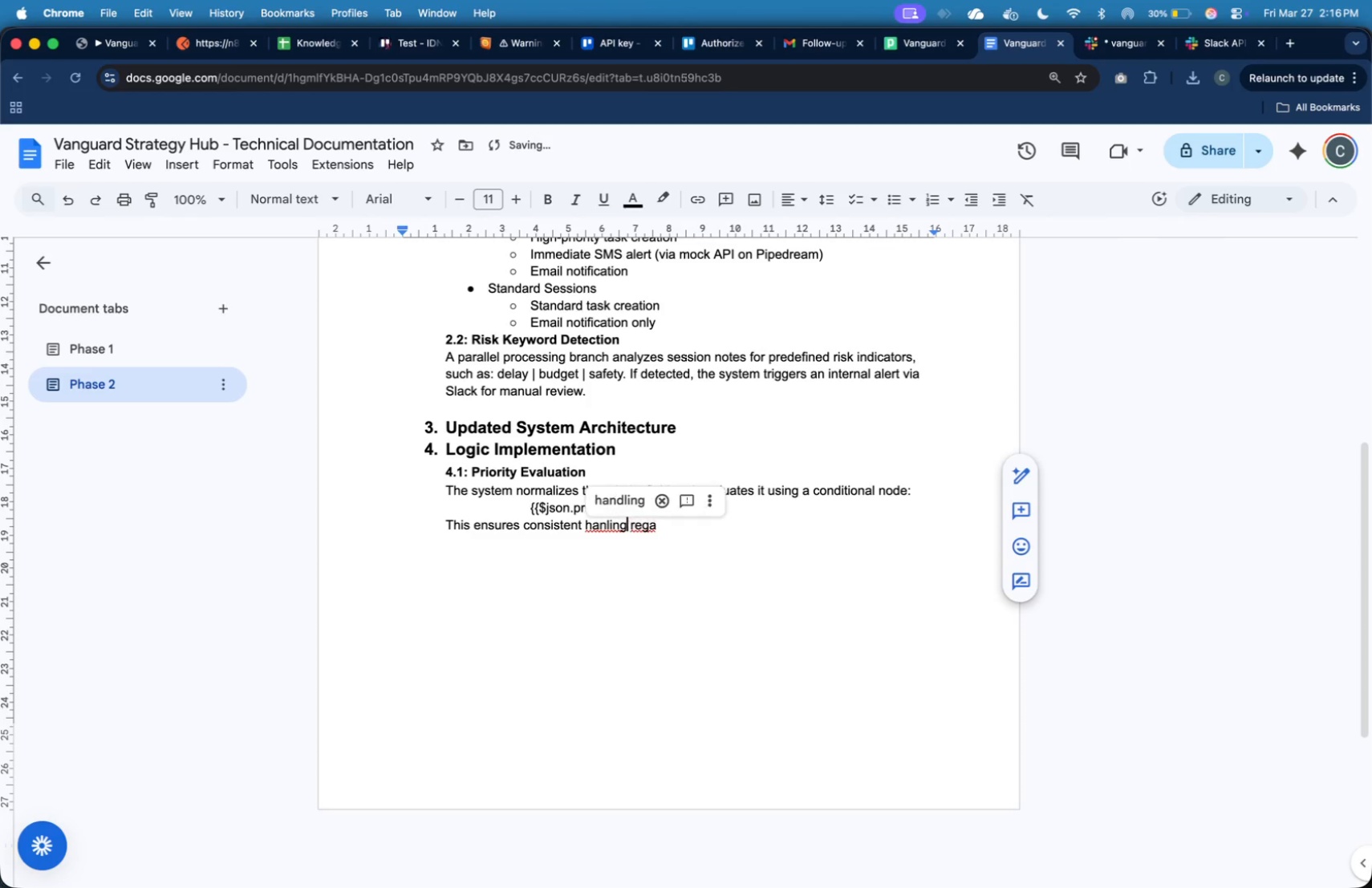 
key(ArrowLeft)
 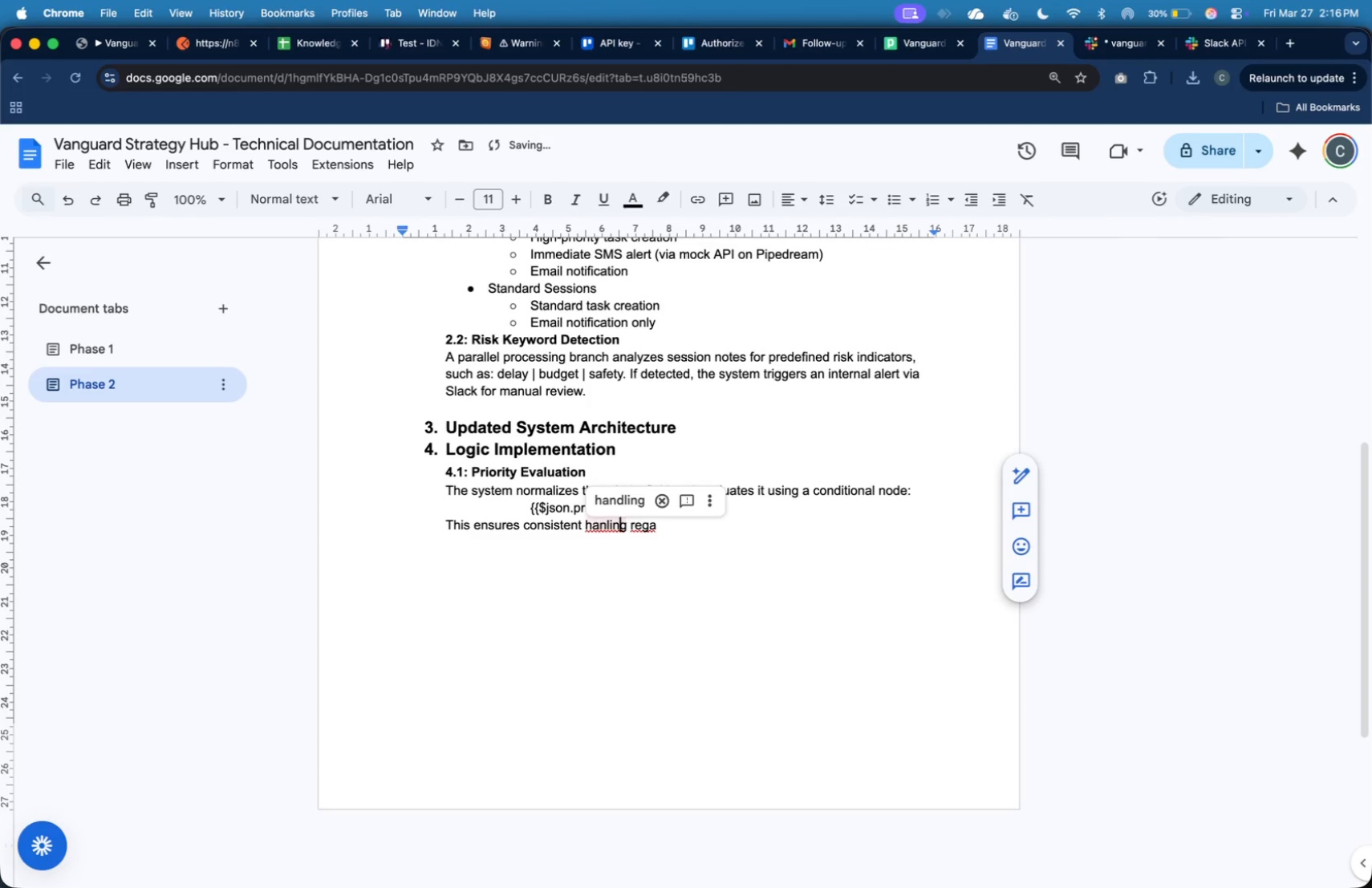 
key(ArrowLeft)
 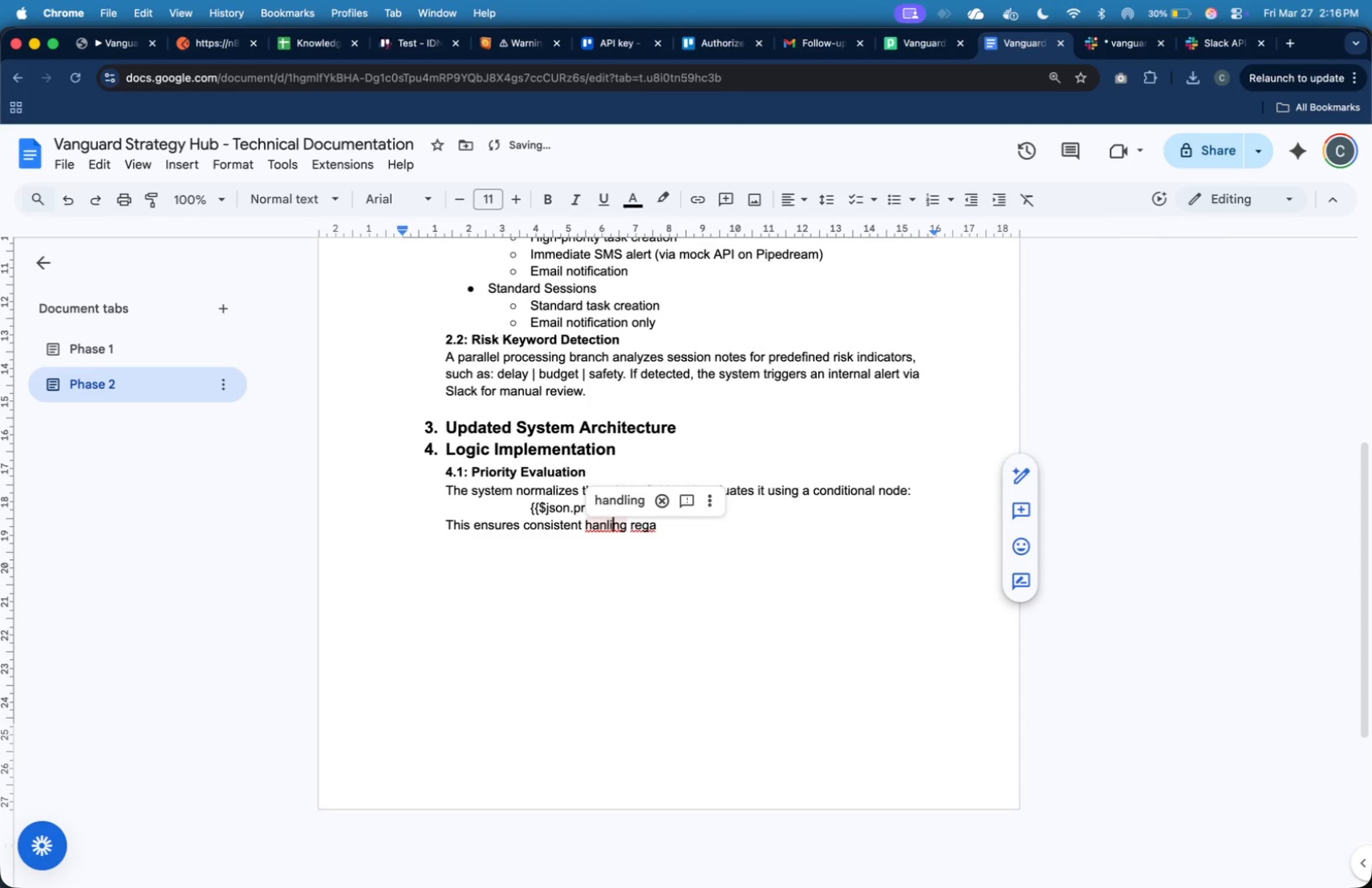 
key(ArrowLeft)
 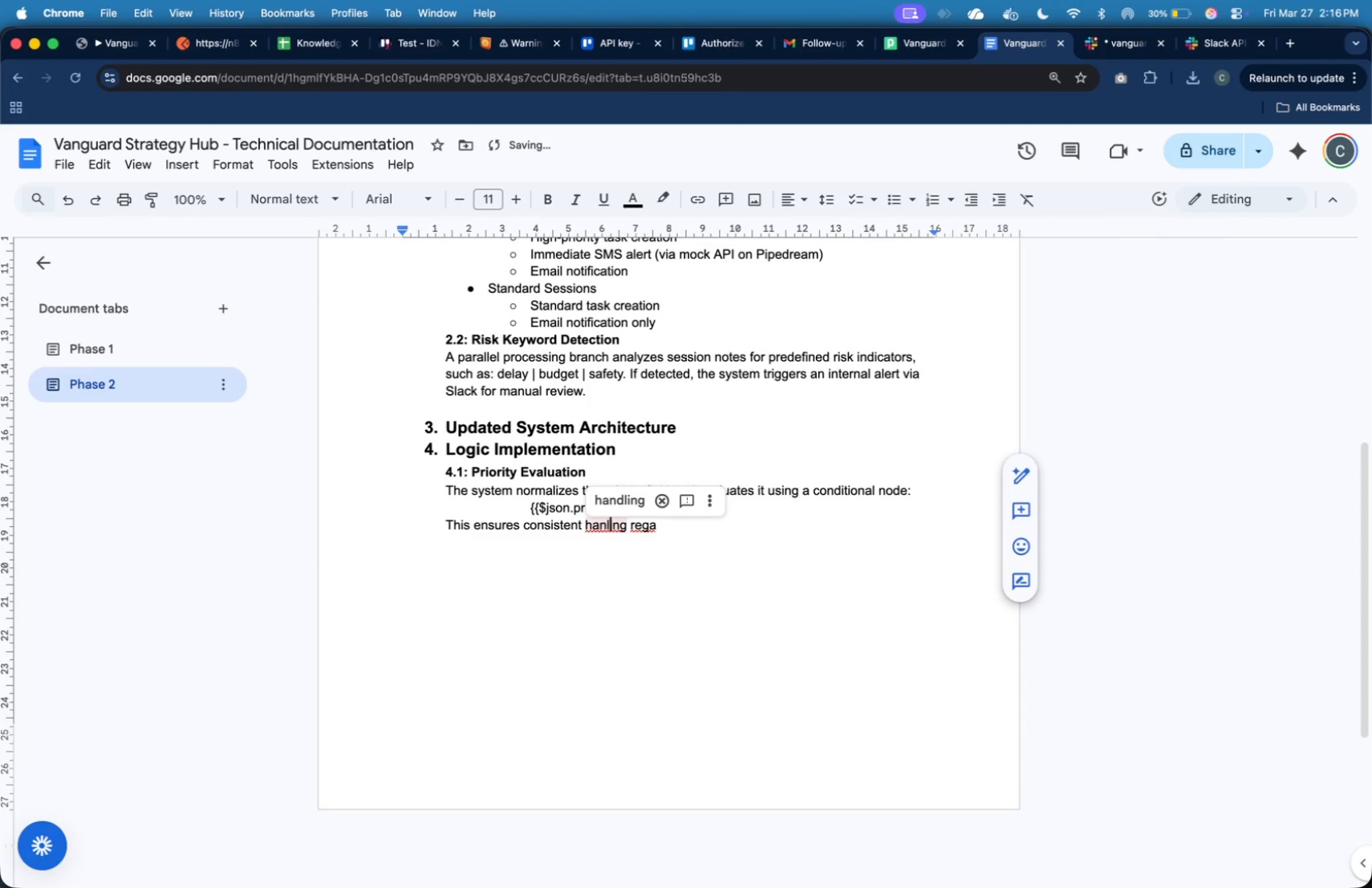 
key(ArrowLeft)
 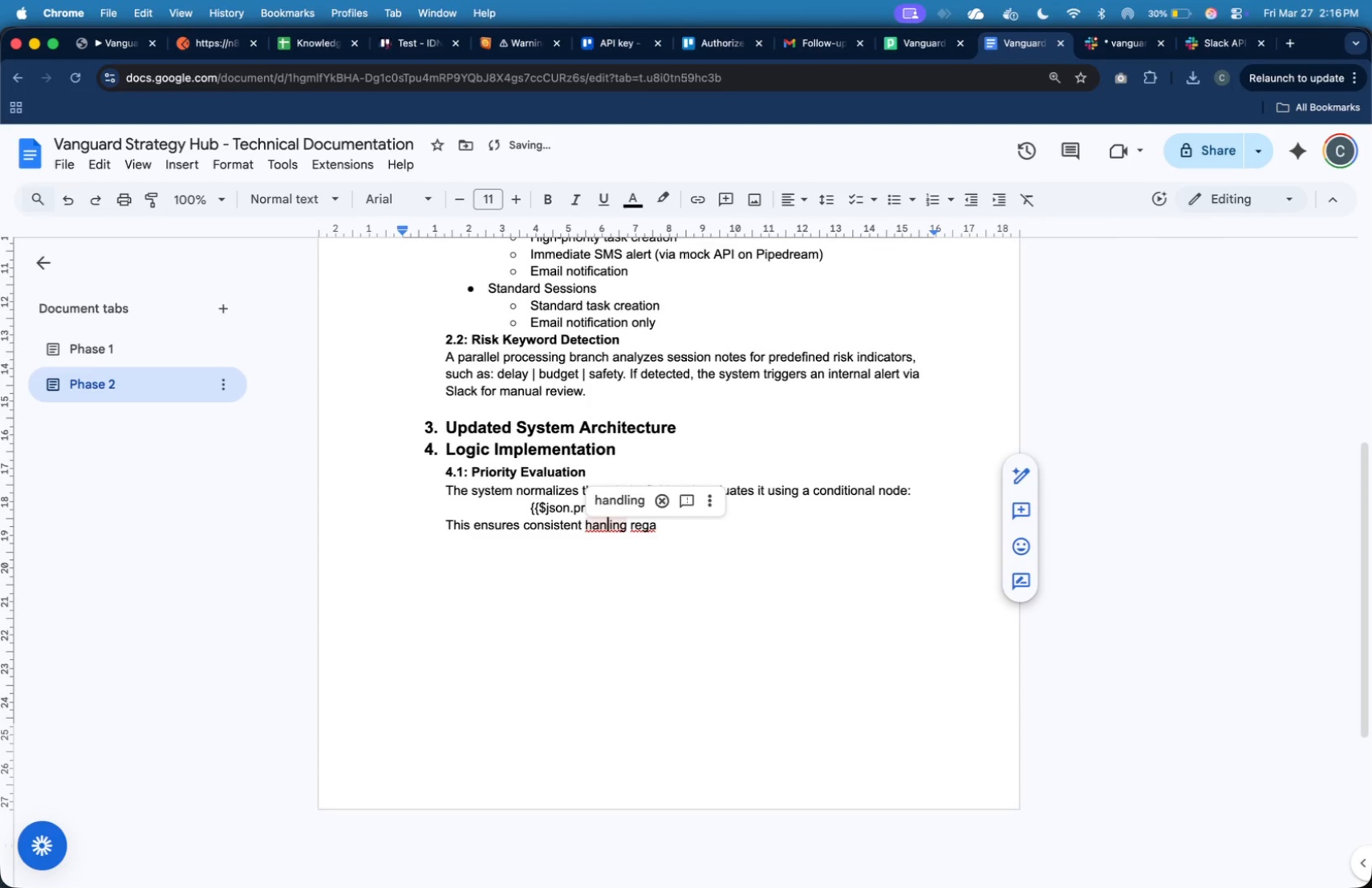 
key(ArrowLeft)
 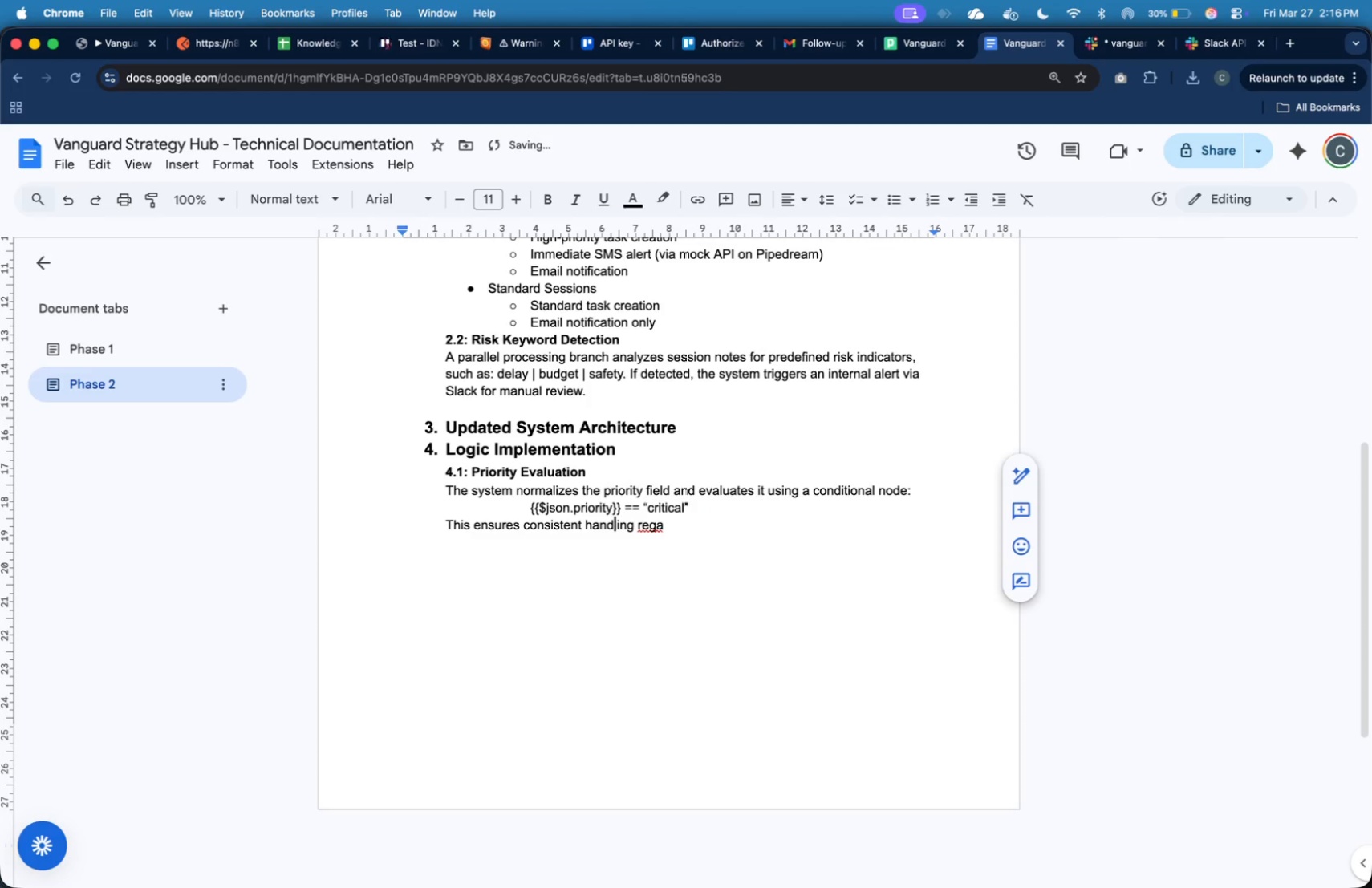 
key(D)
 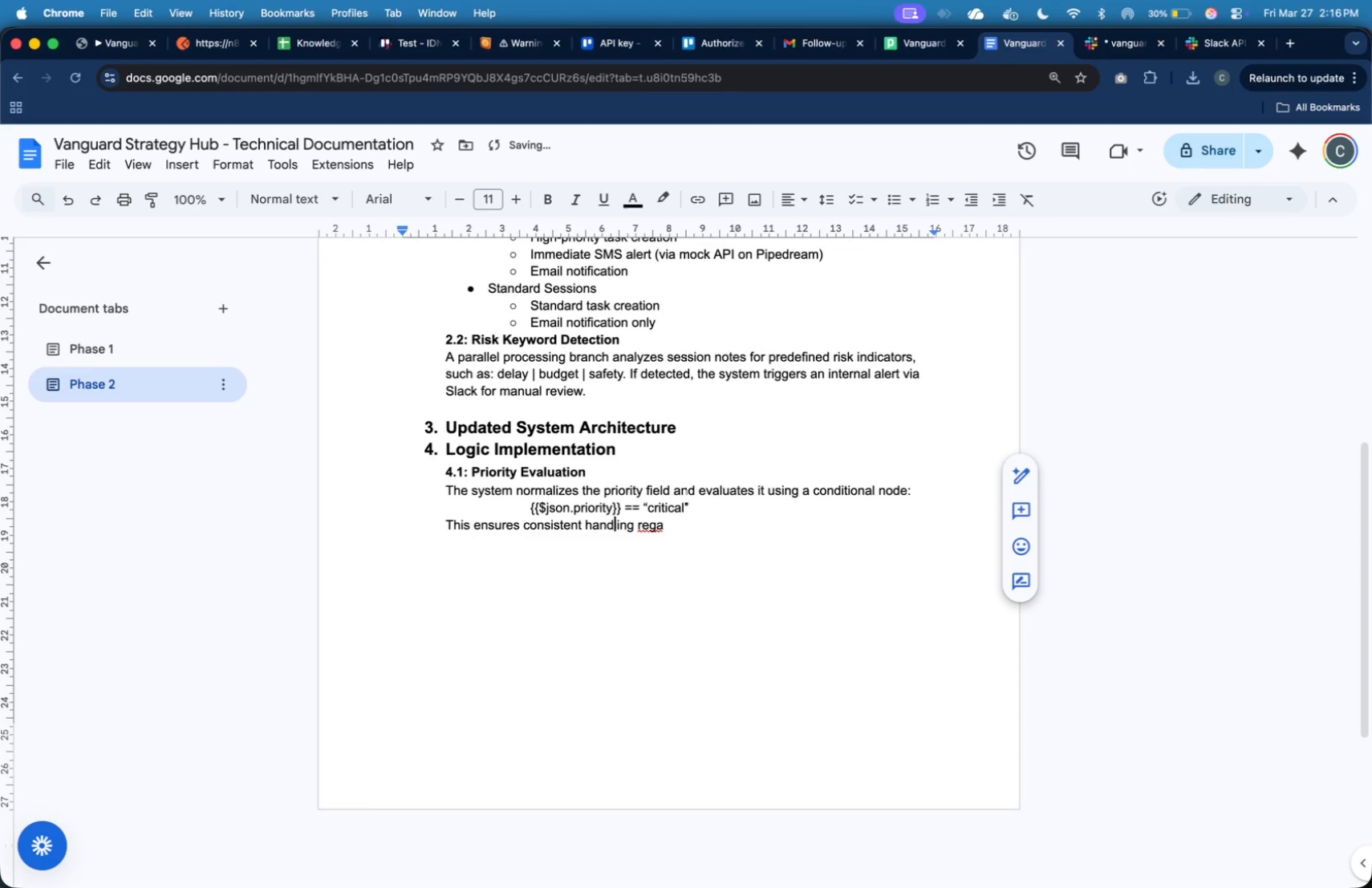 
key(ArrowDown)
 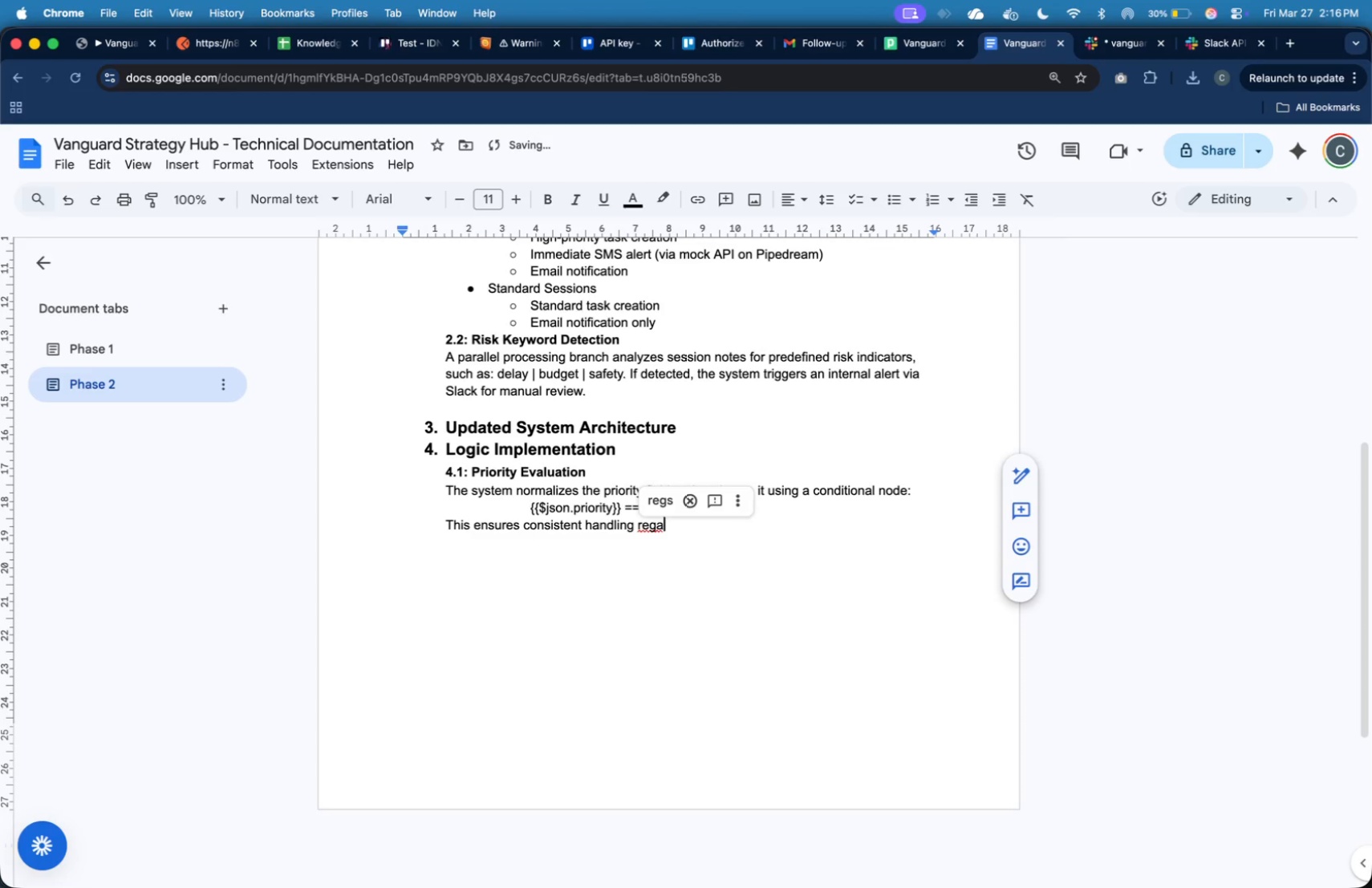 
type(rdless of input formatting variations.)
 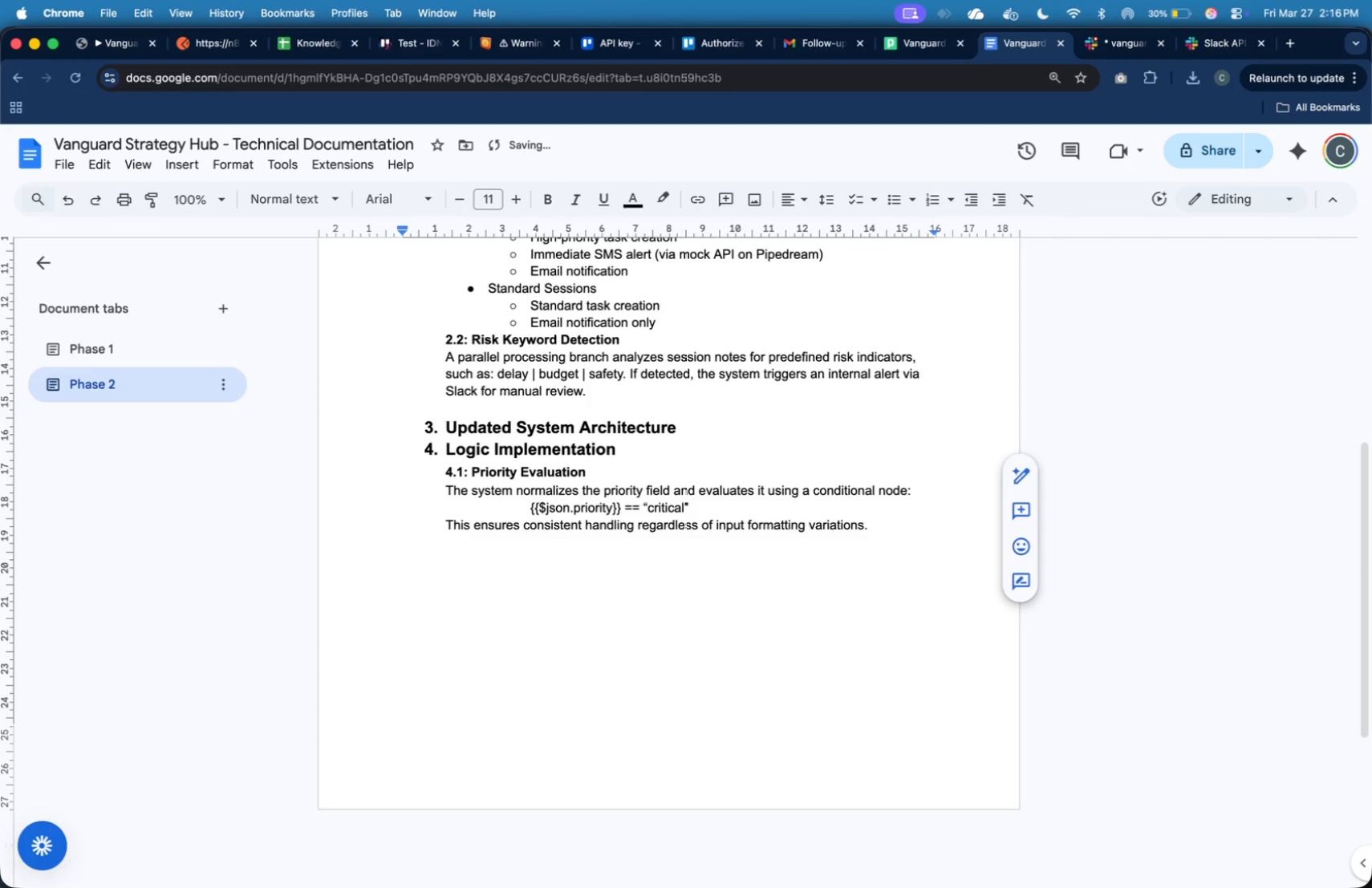 
key(Enter)
 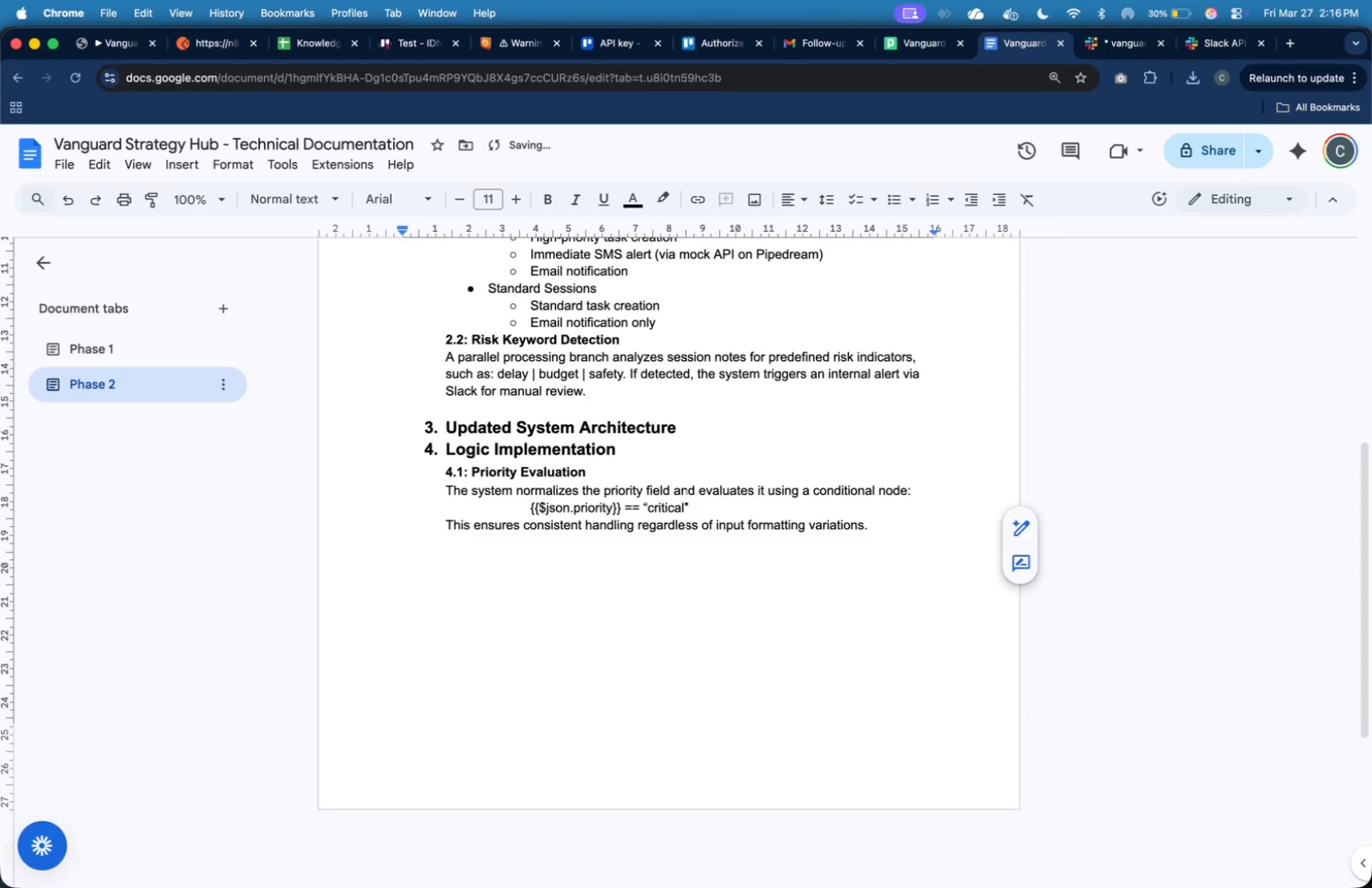 
key(Tab)
 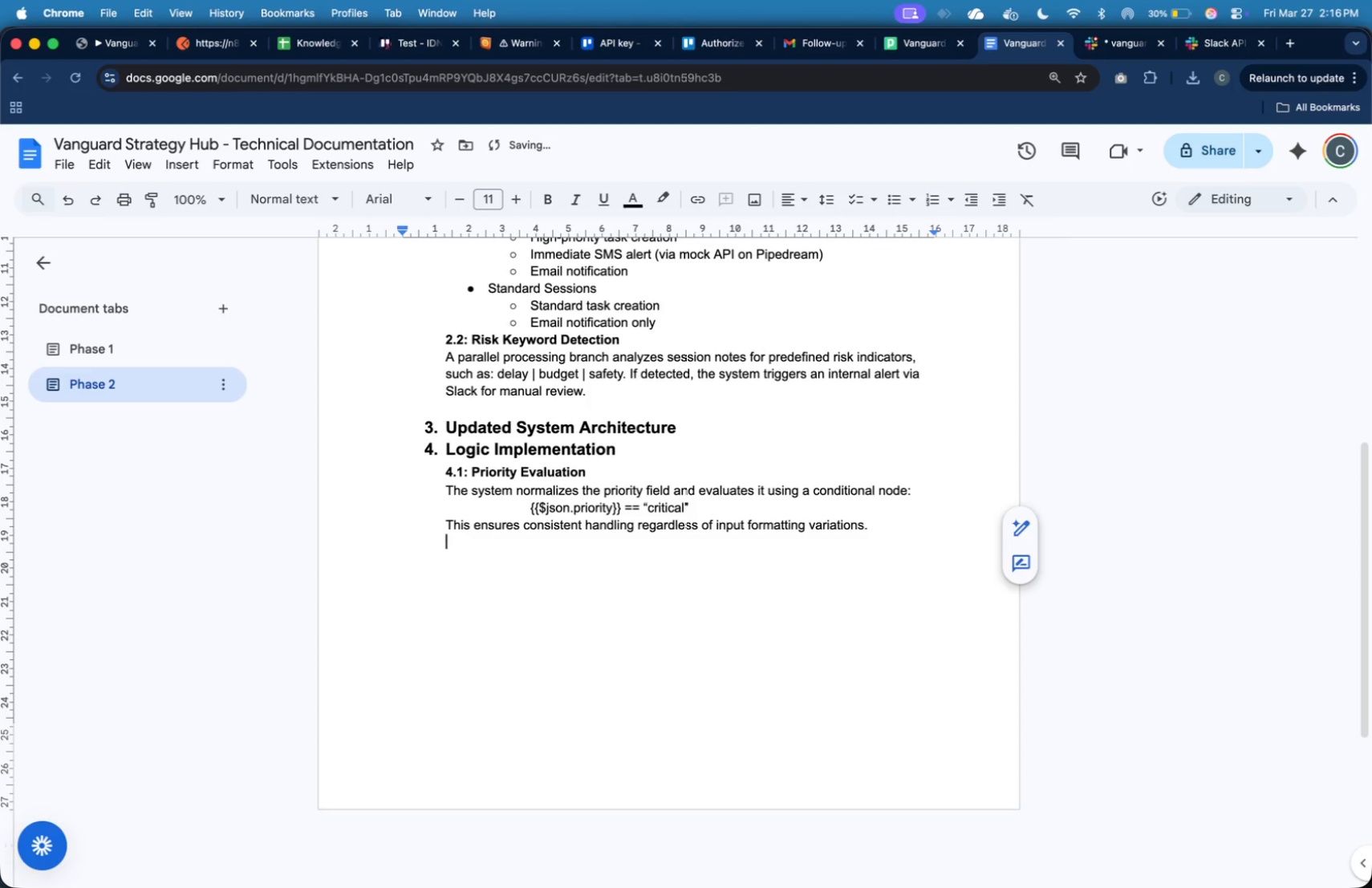 
key(Meta+B)
 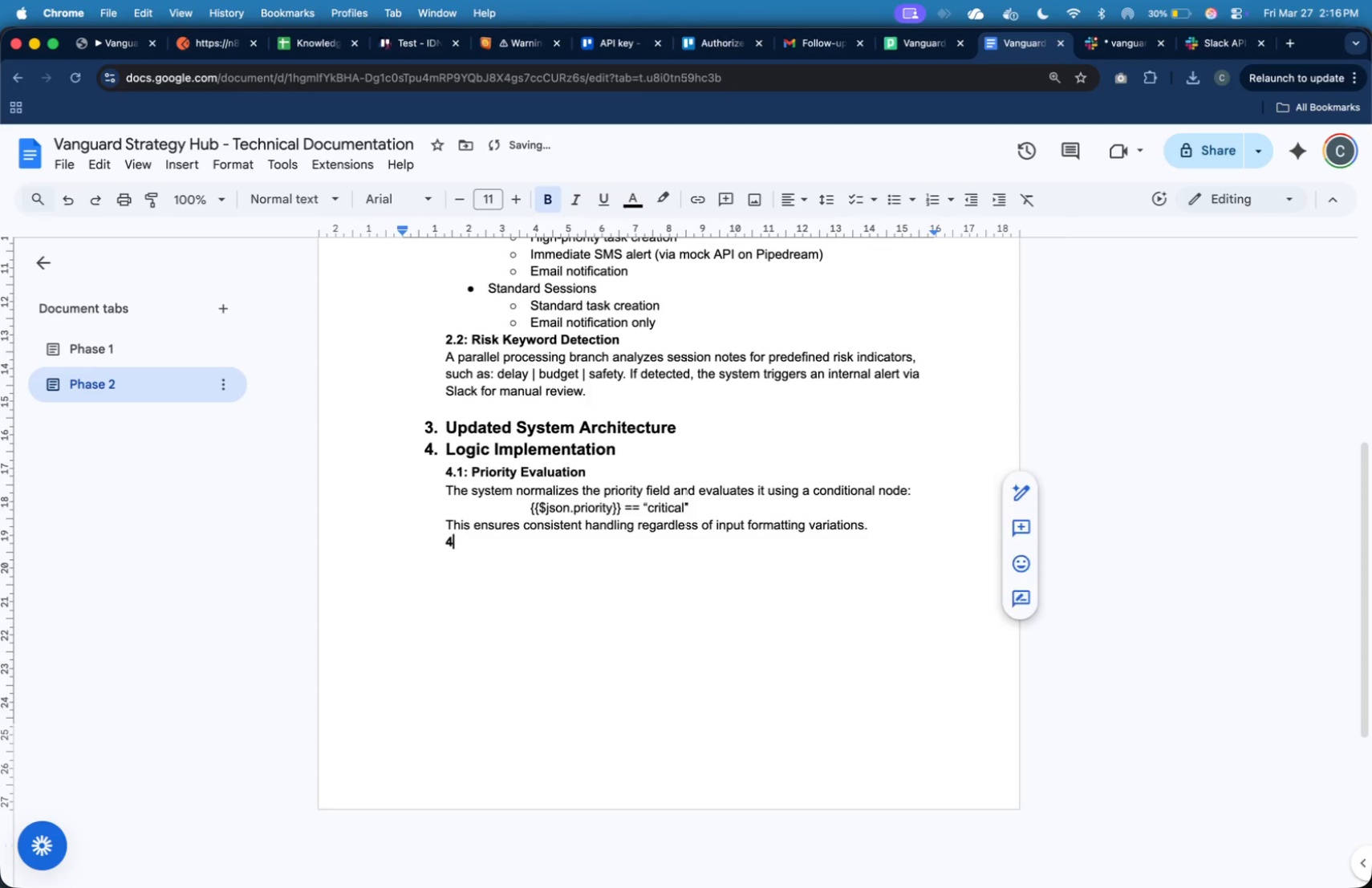 
key(4)
 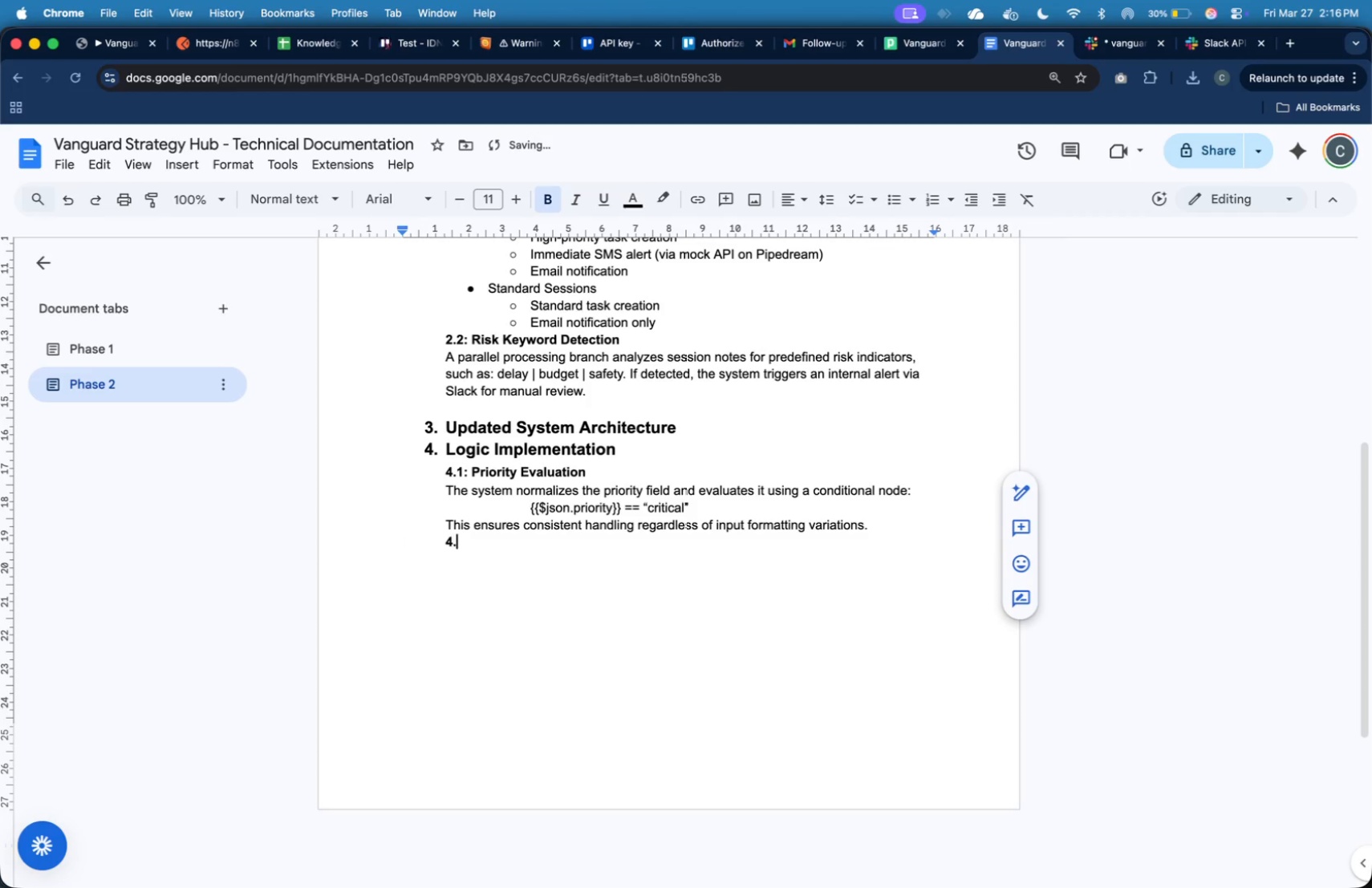 
key(Period)
 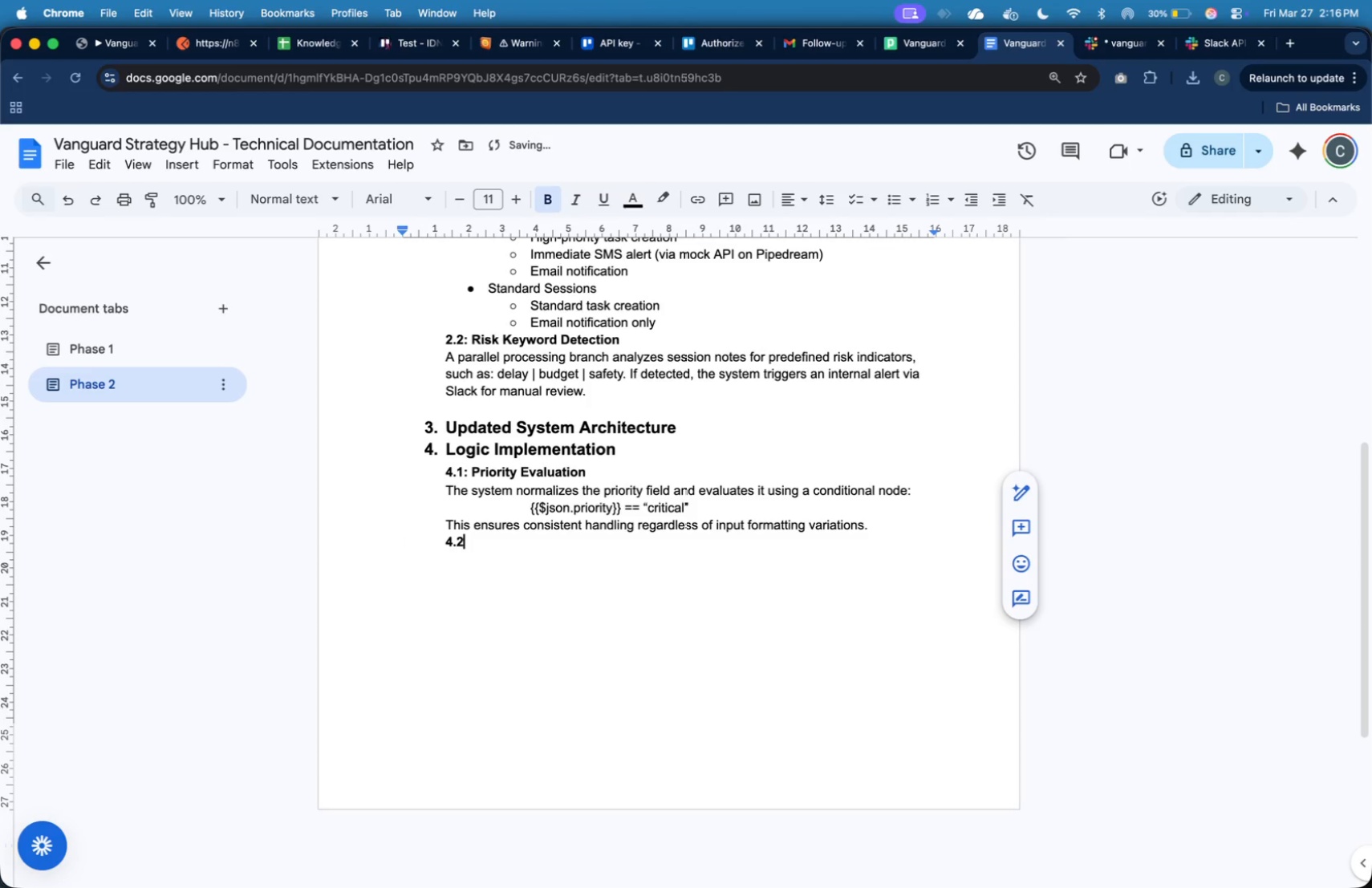 
key(2)
 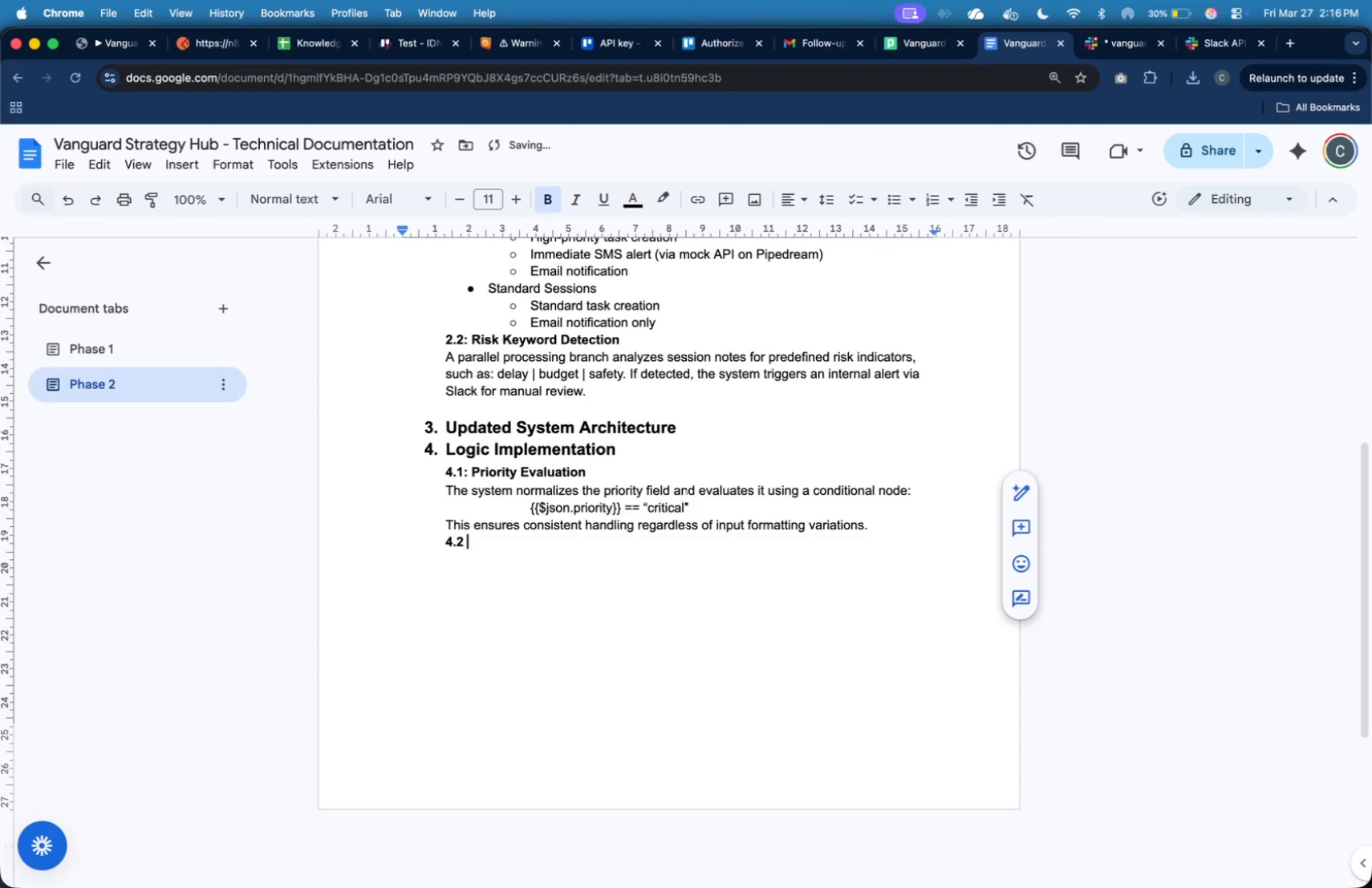 
key(Space)
 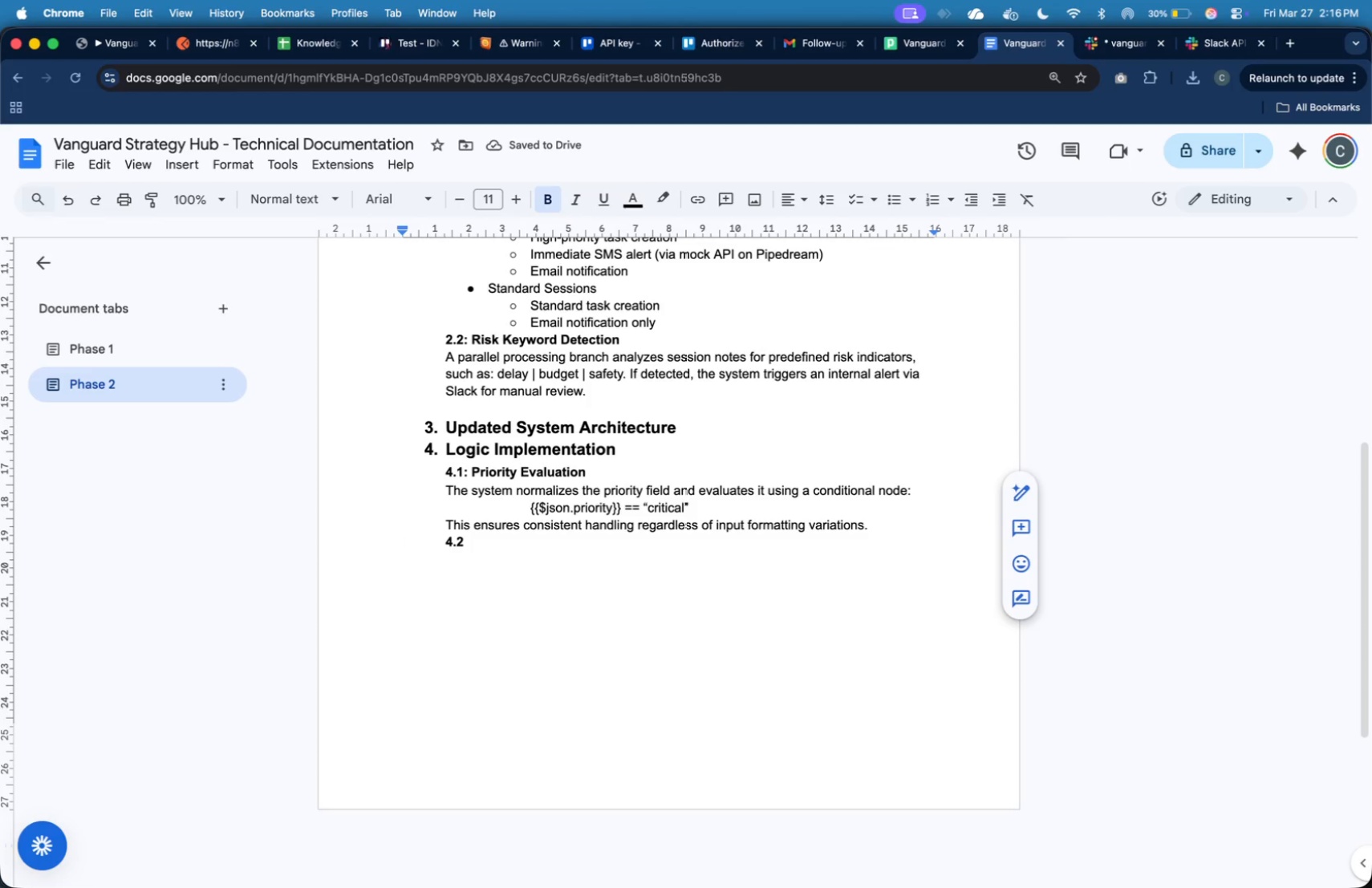 
wait(9.82)
 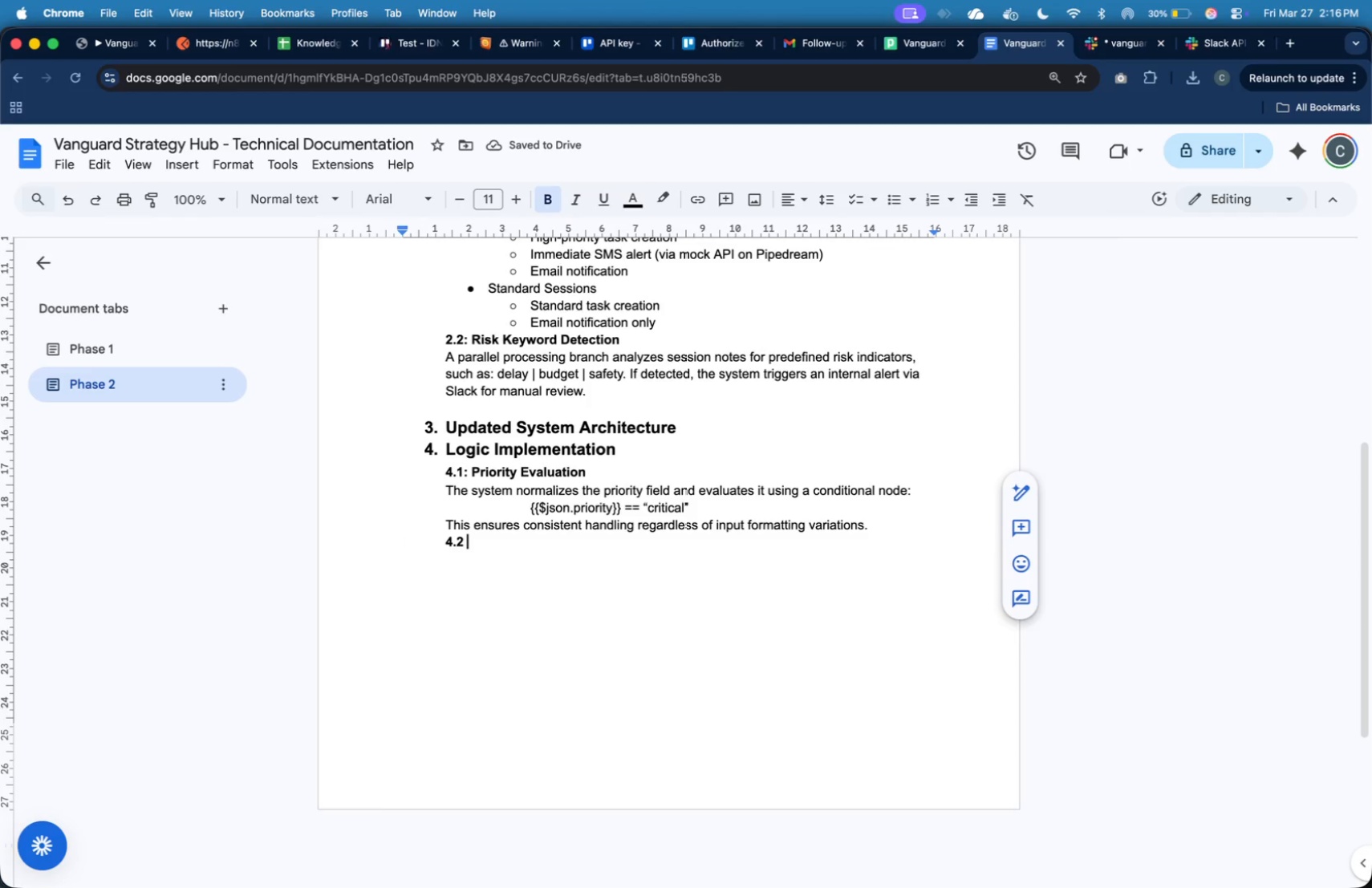 
type(Risk )
 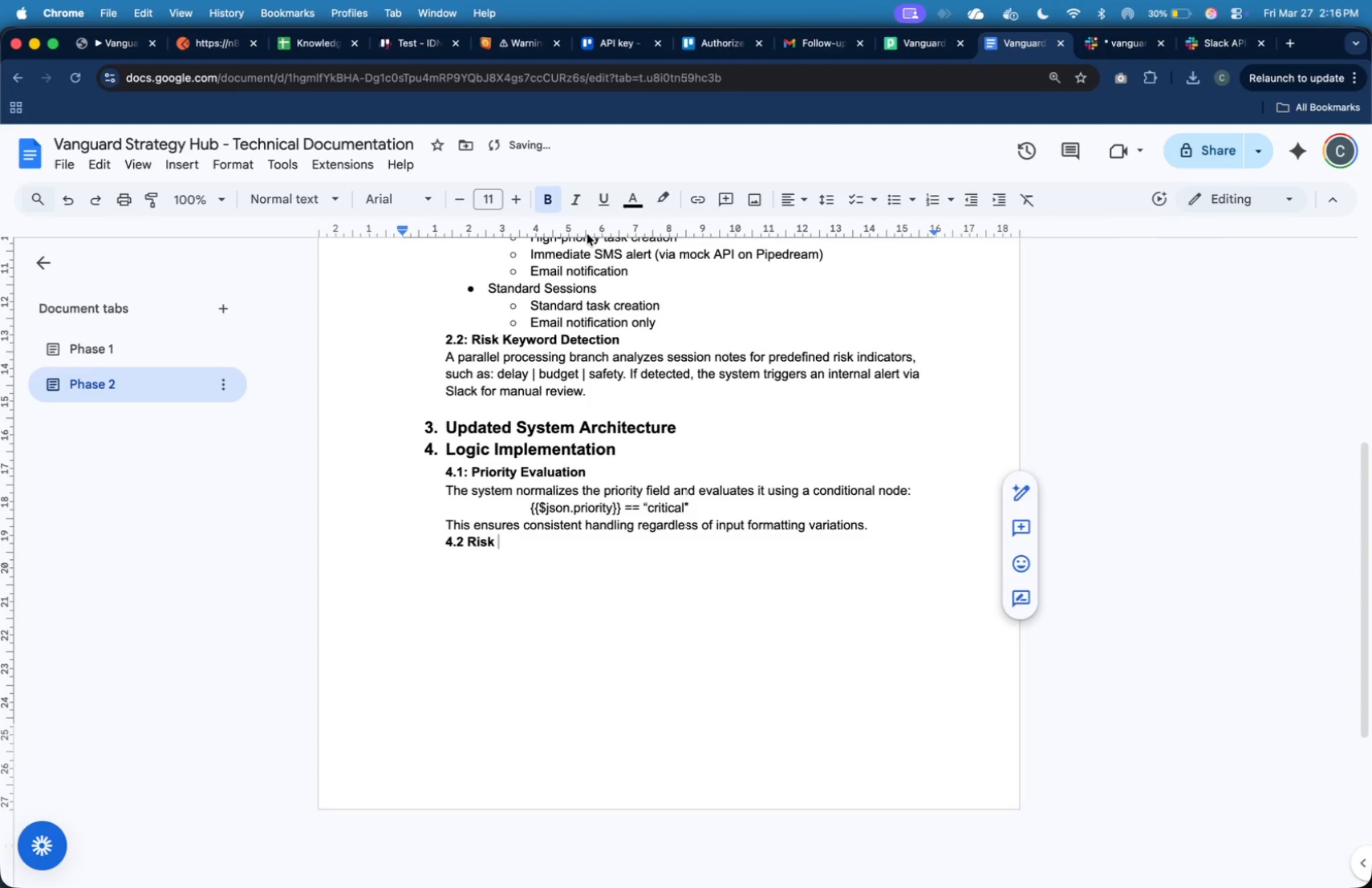 
hold_key(key=ShiftLeft, duration=0.46)
 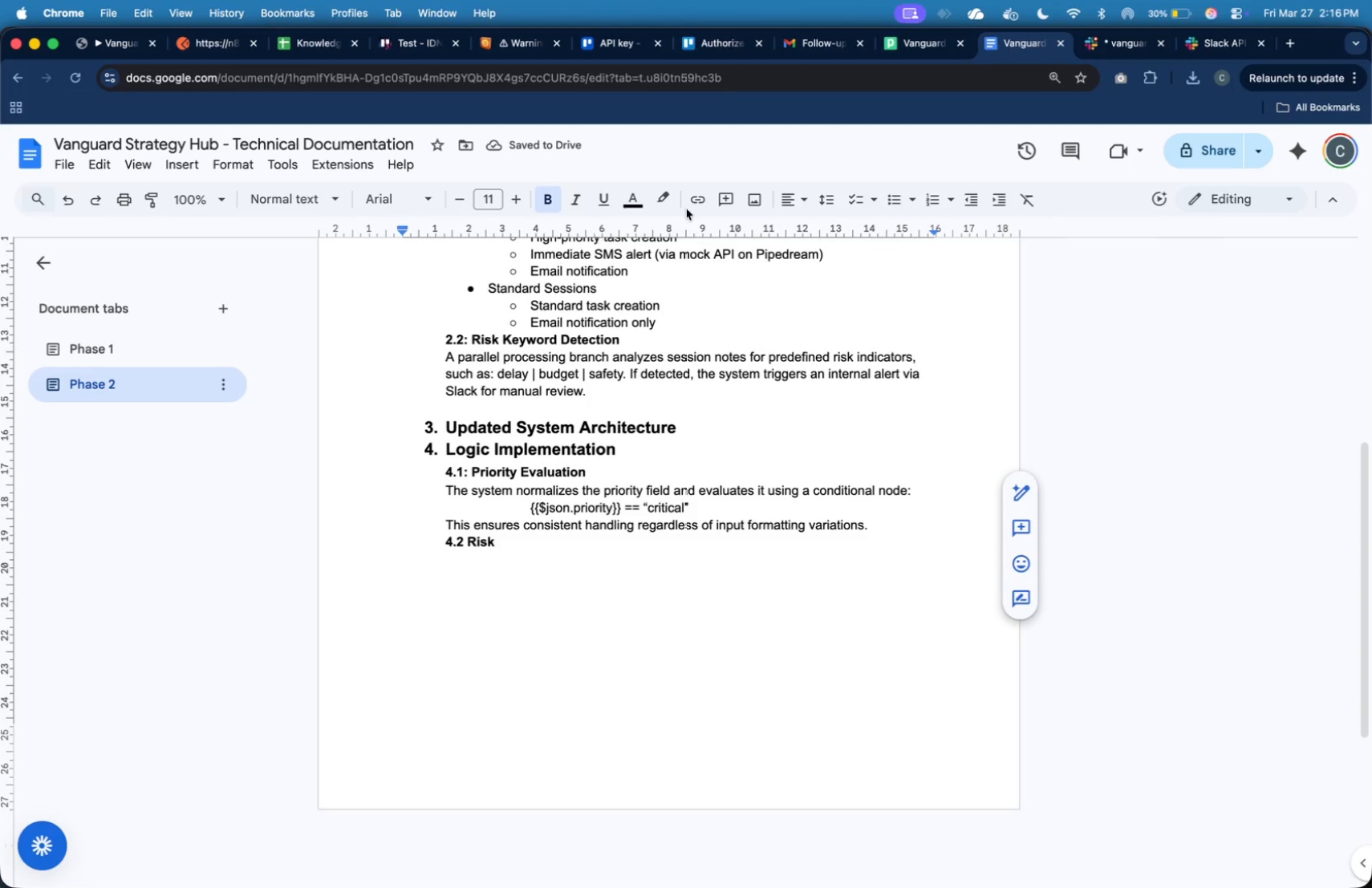 
type(Detection Logic)
 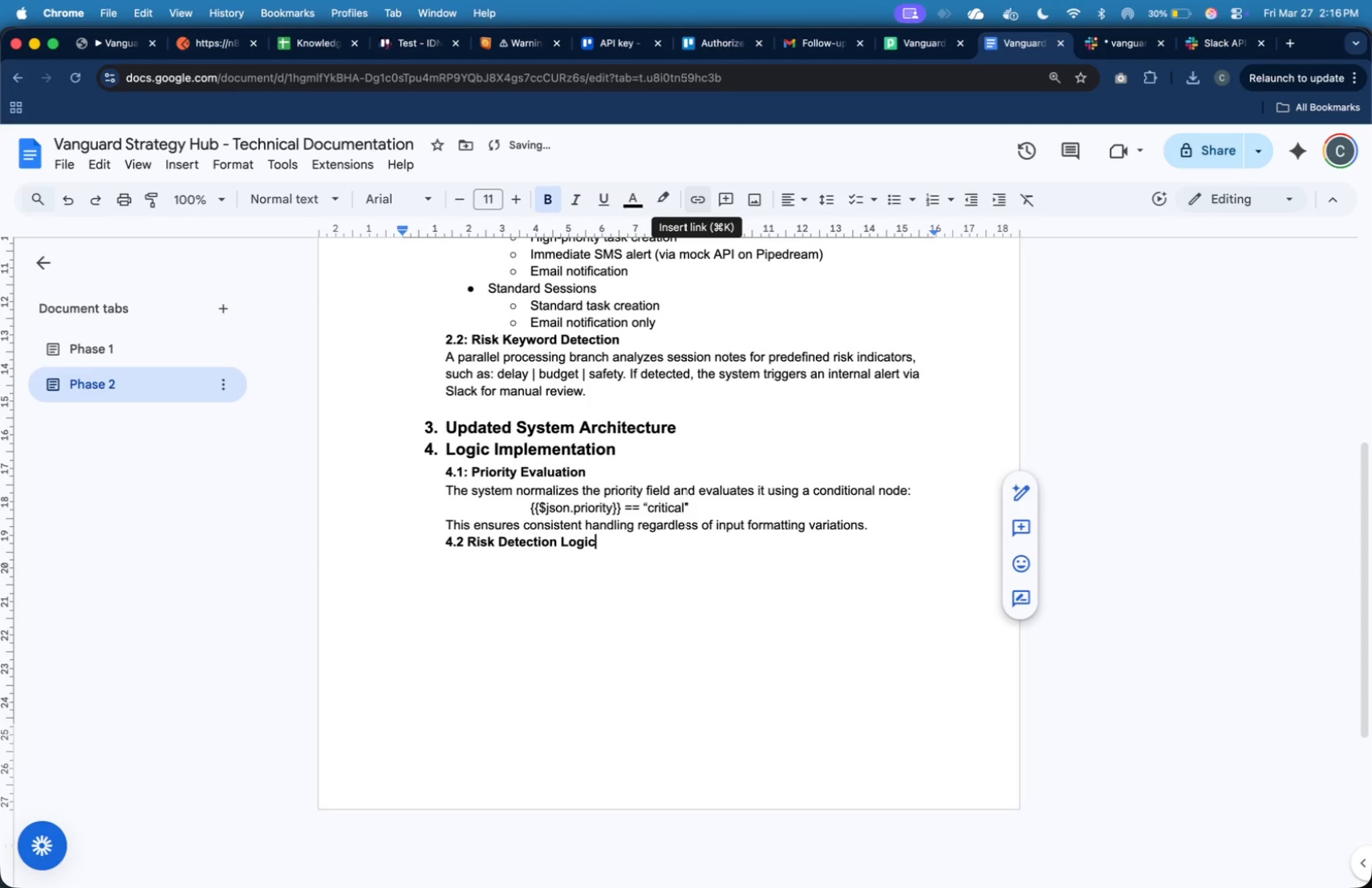 
key(Meta+Tab)